 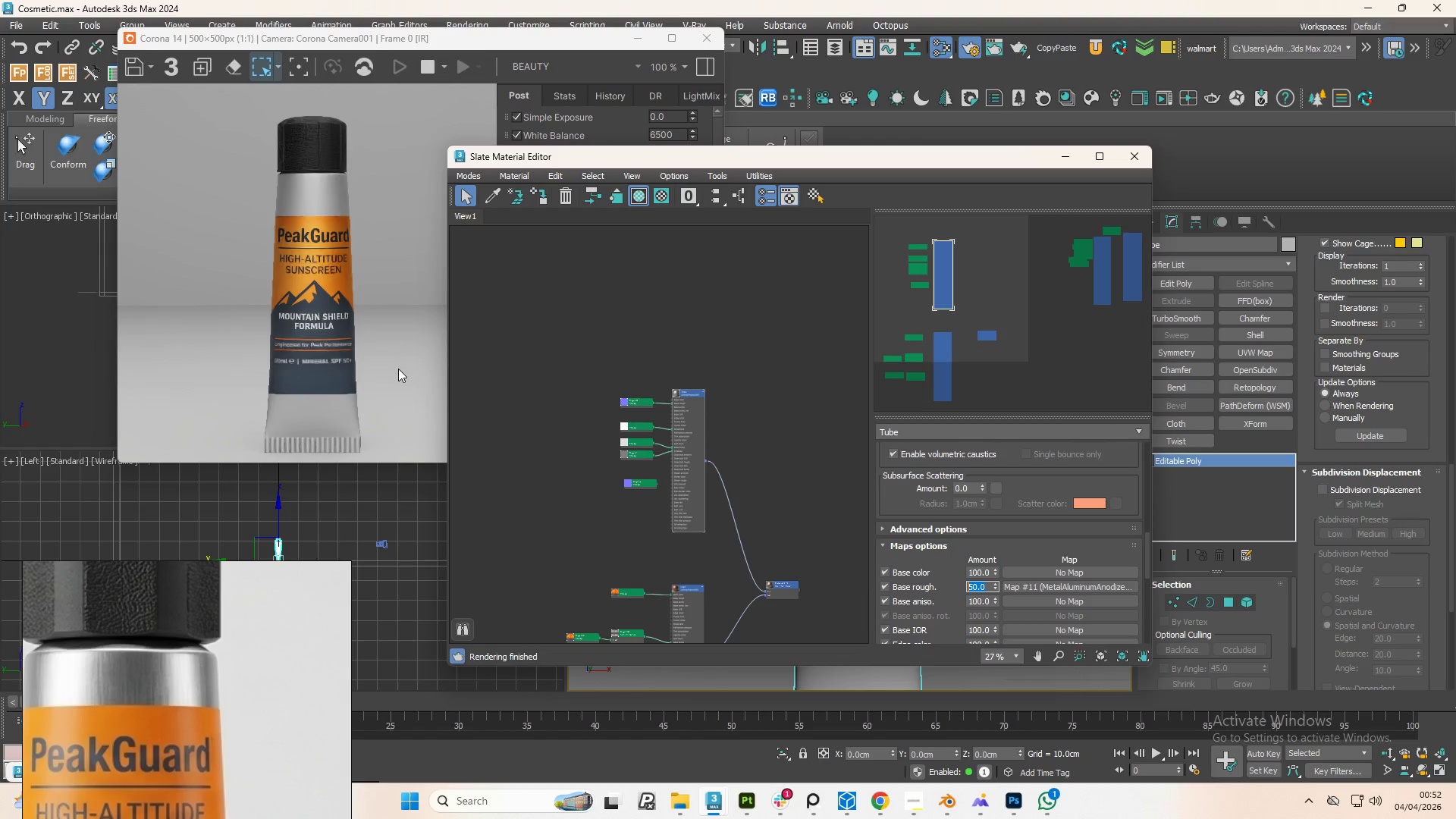 
key(Numpad9)
 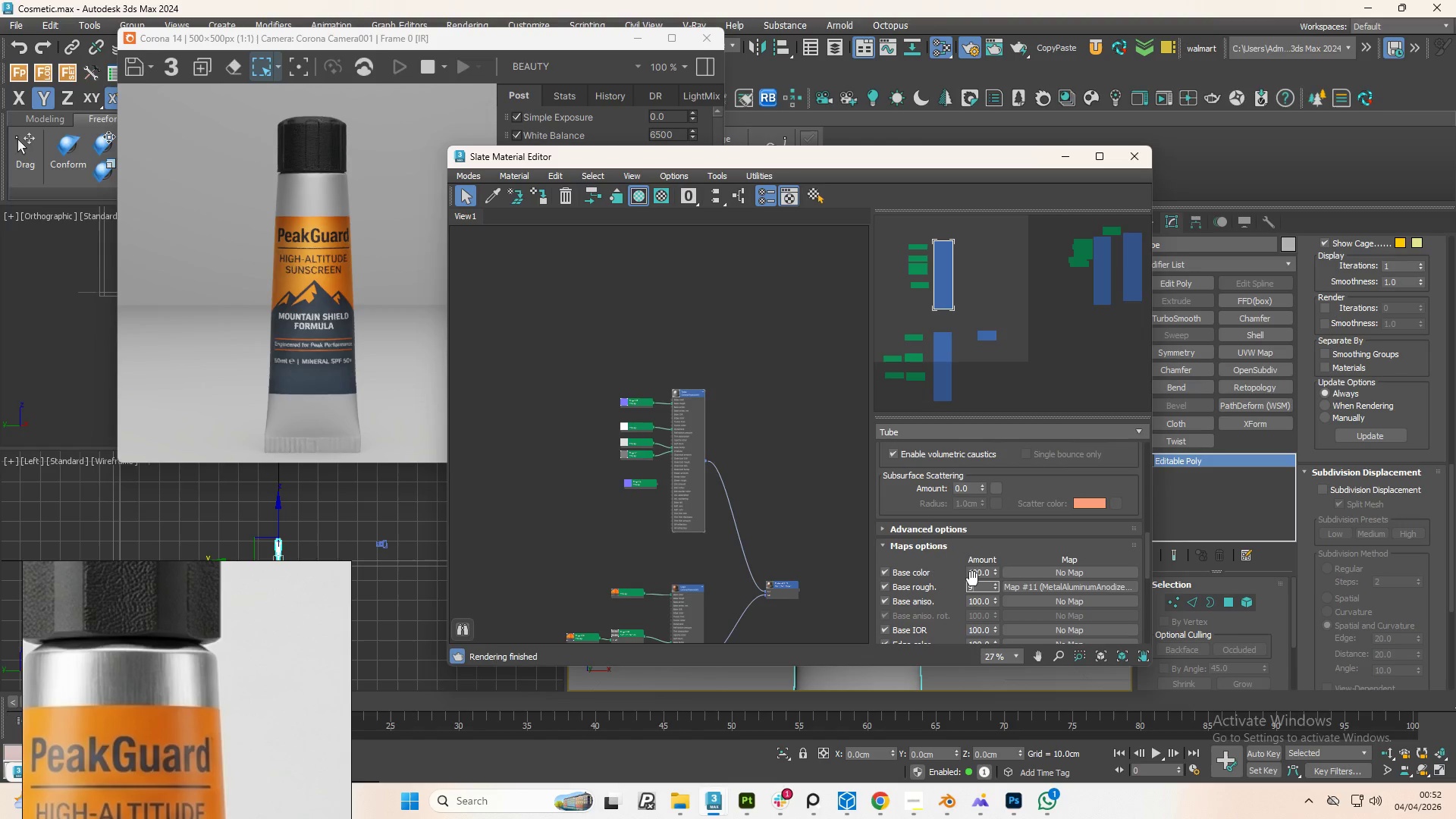 
key(Numpad0)
 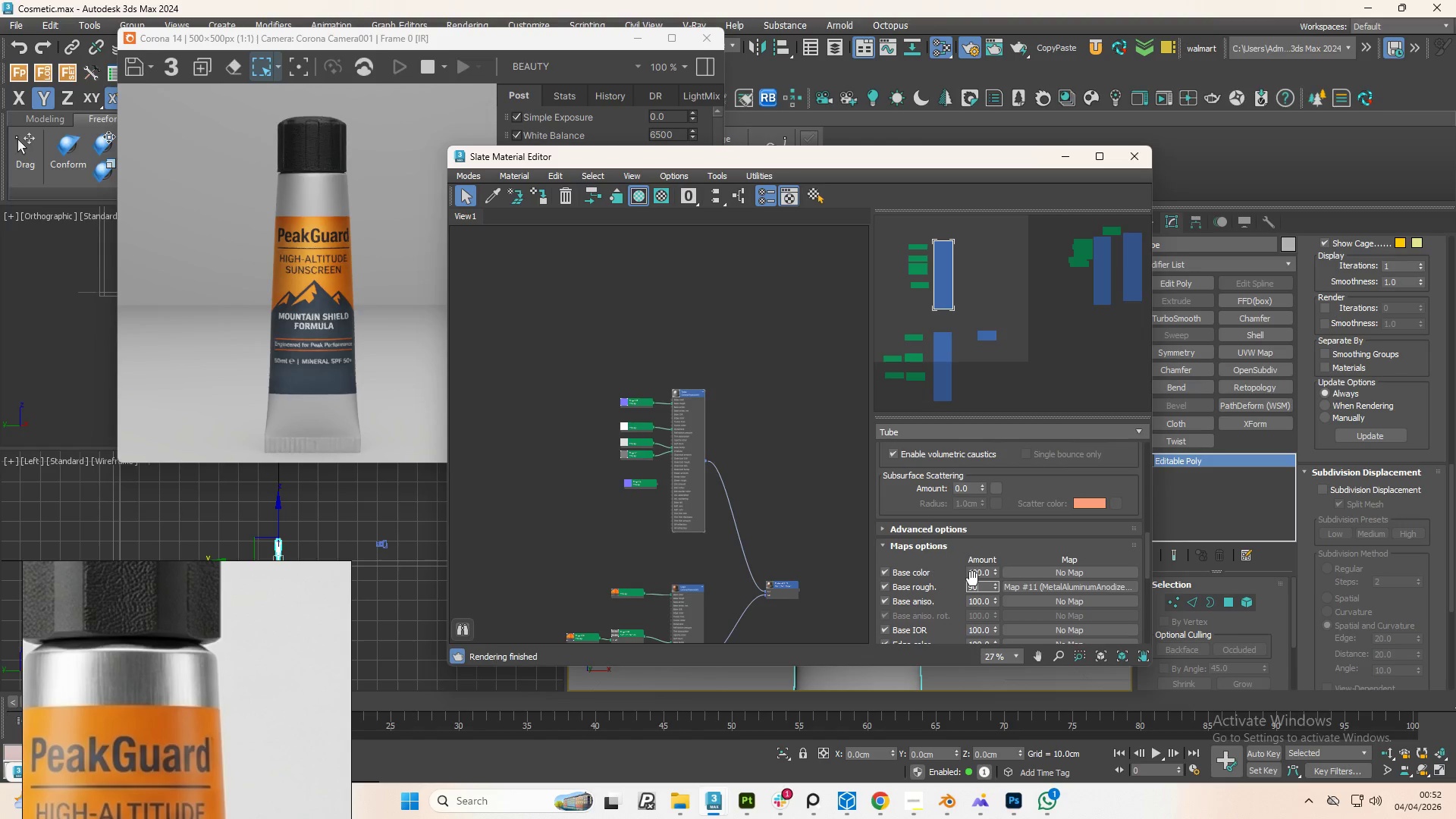 
key(NumpadEnter)
 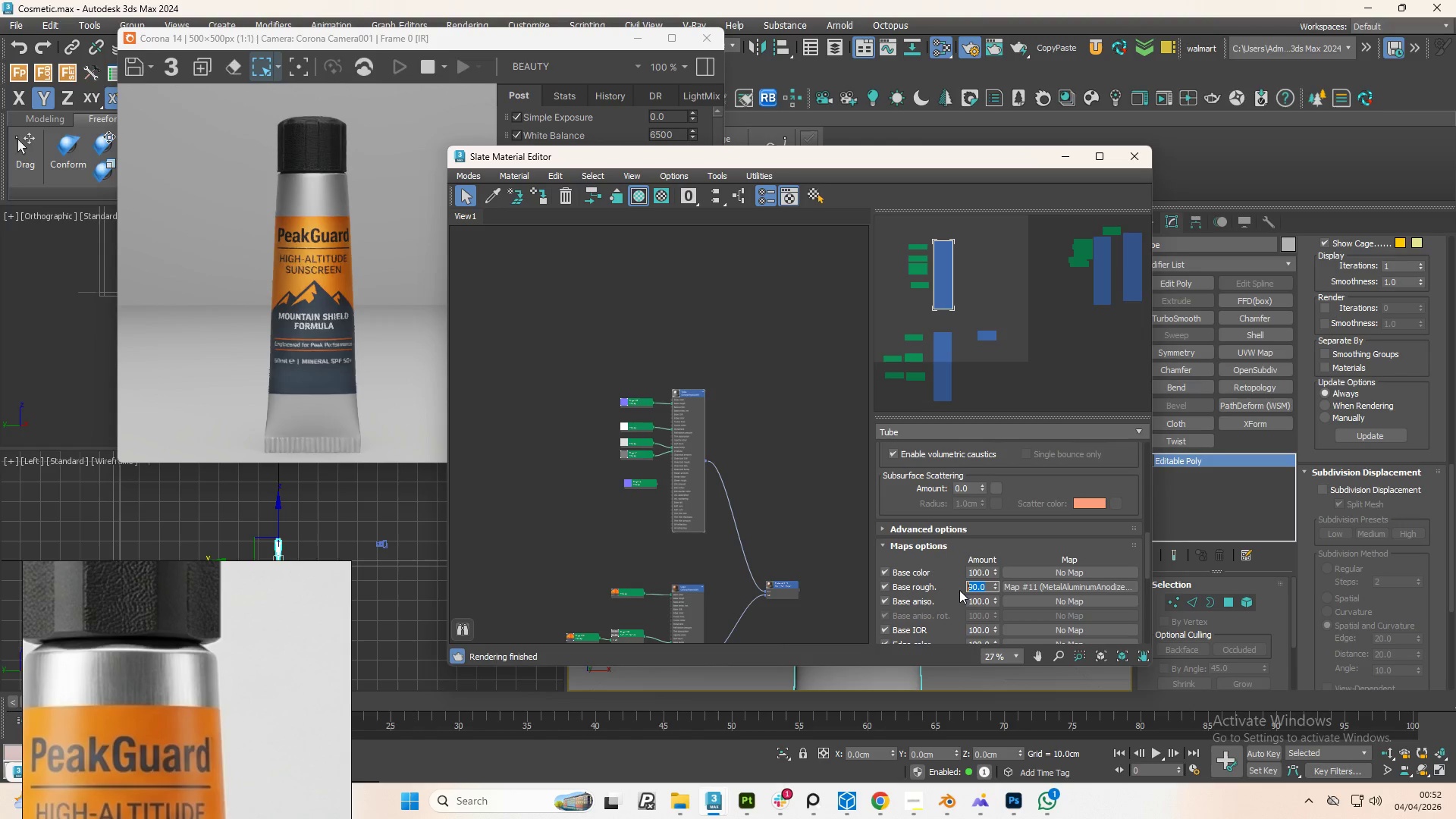 
key(Numpad2)
 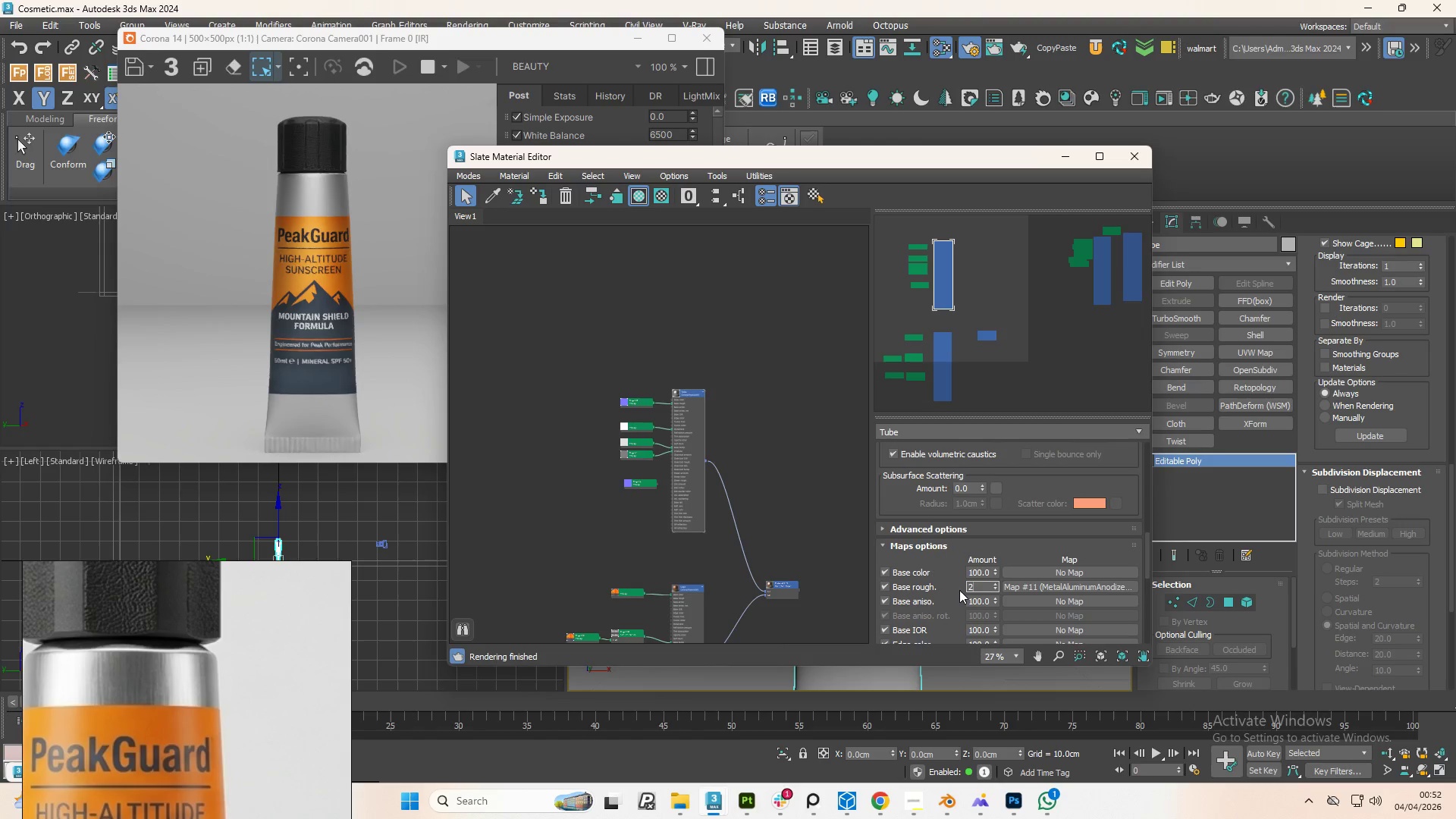 
key(Numpad0)
 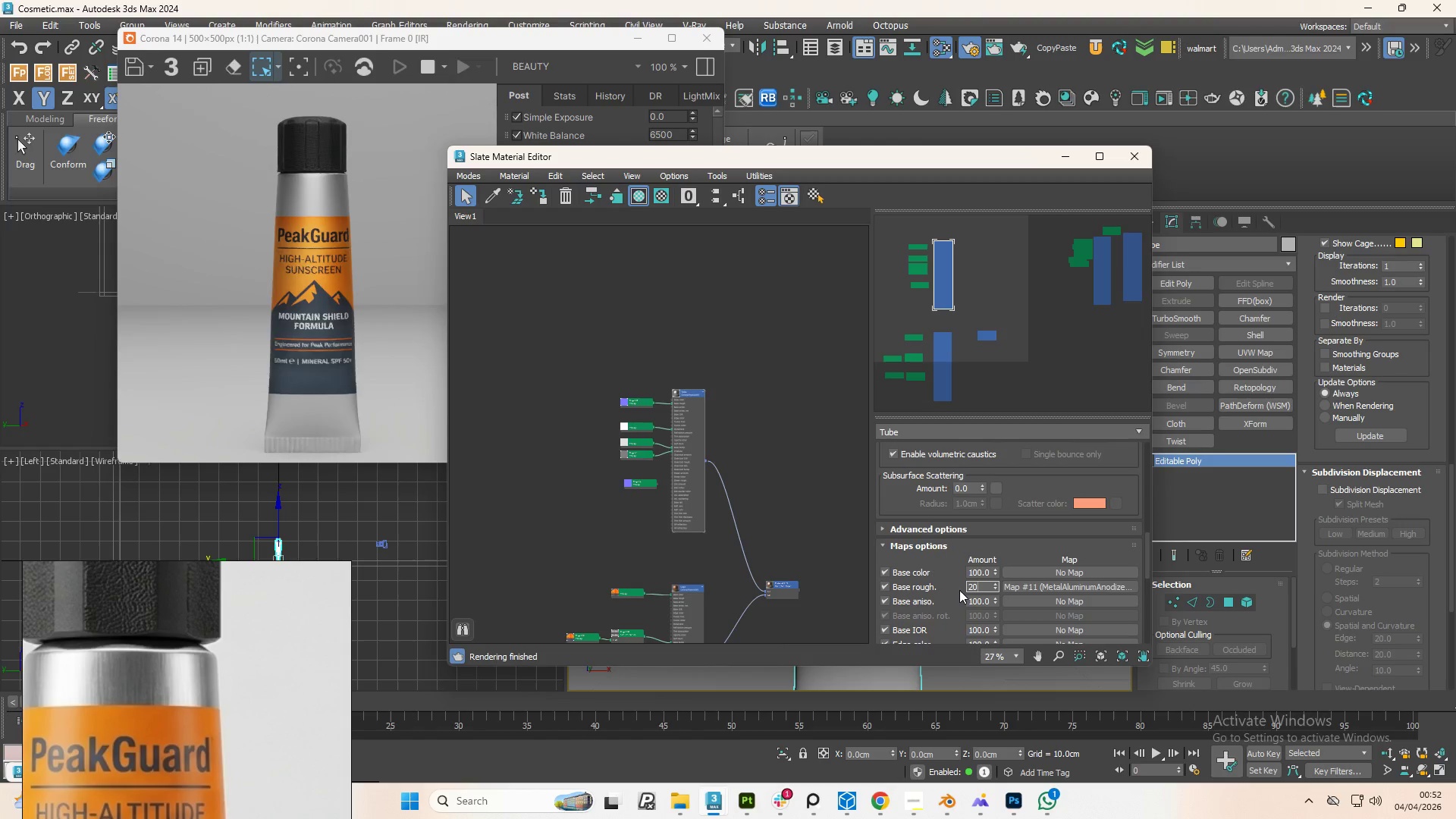 
key(NumpadEnter)
 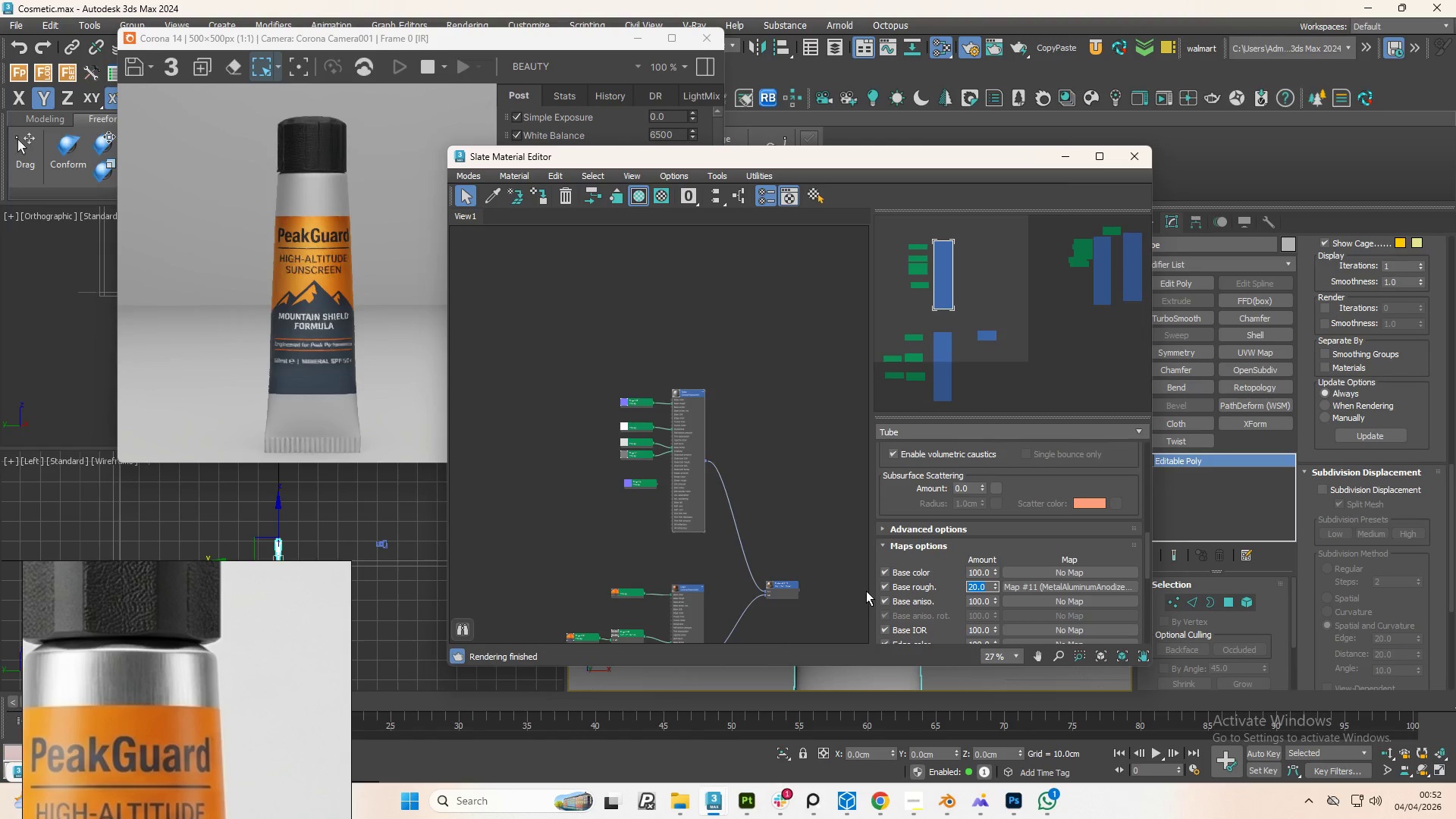 
key(Numpad1)
 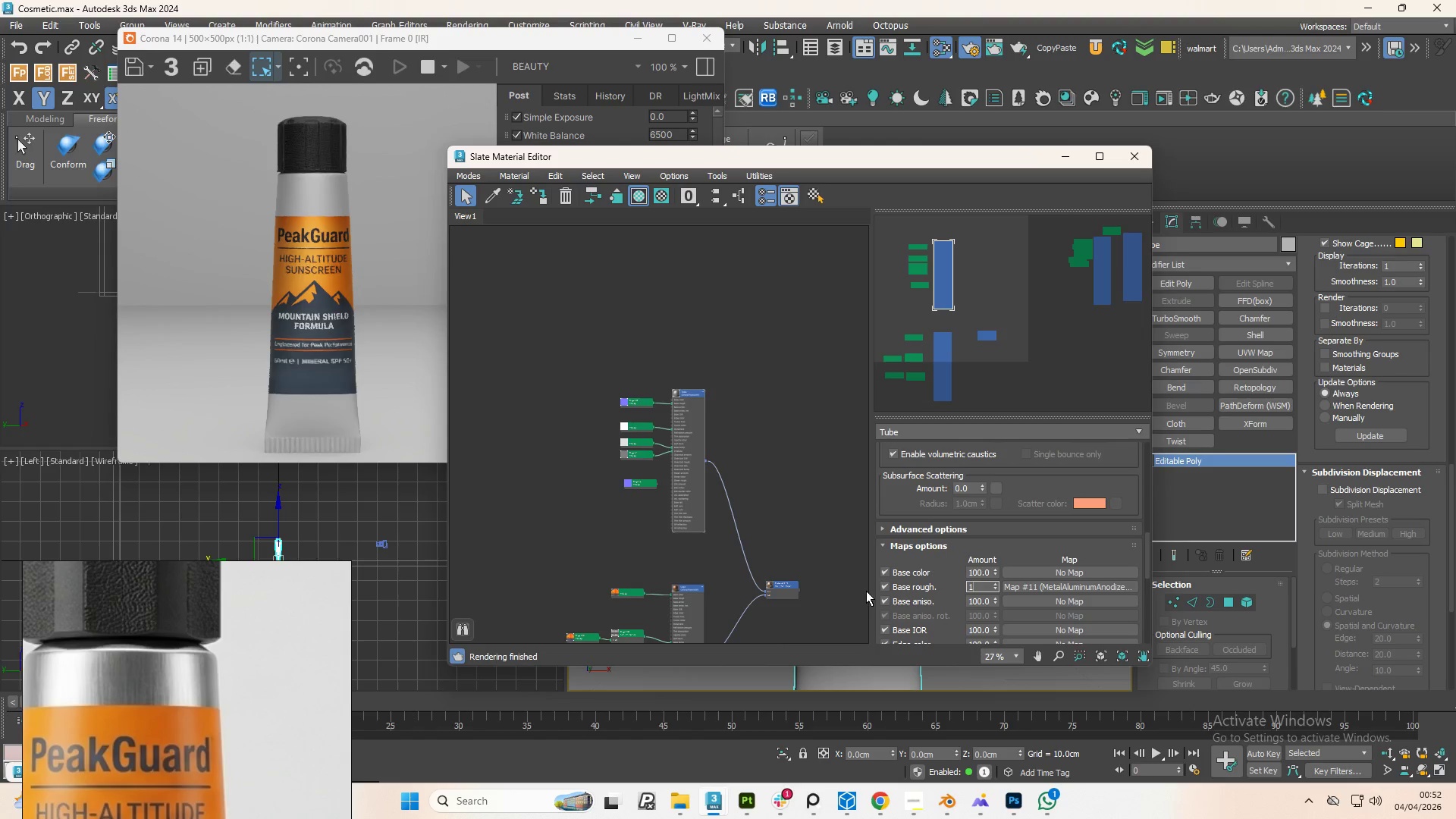 
key(Numpad0)
 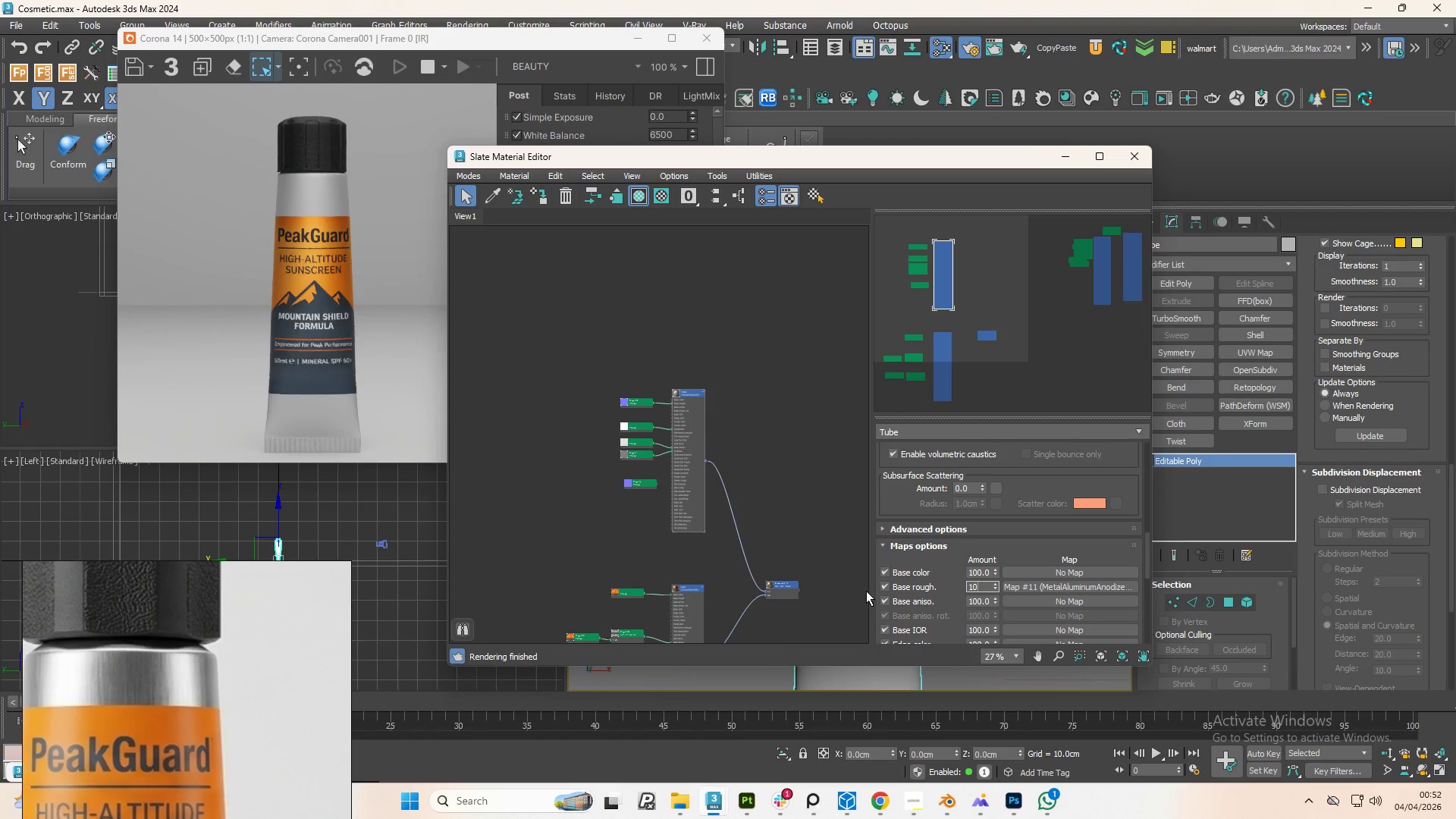 
key(Numpad0)
 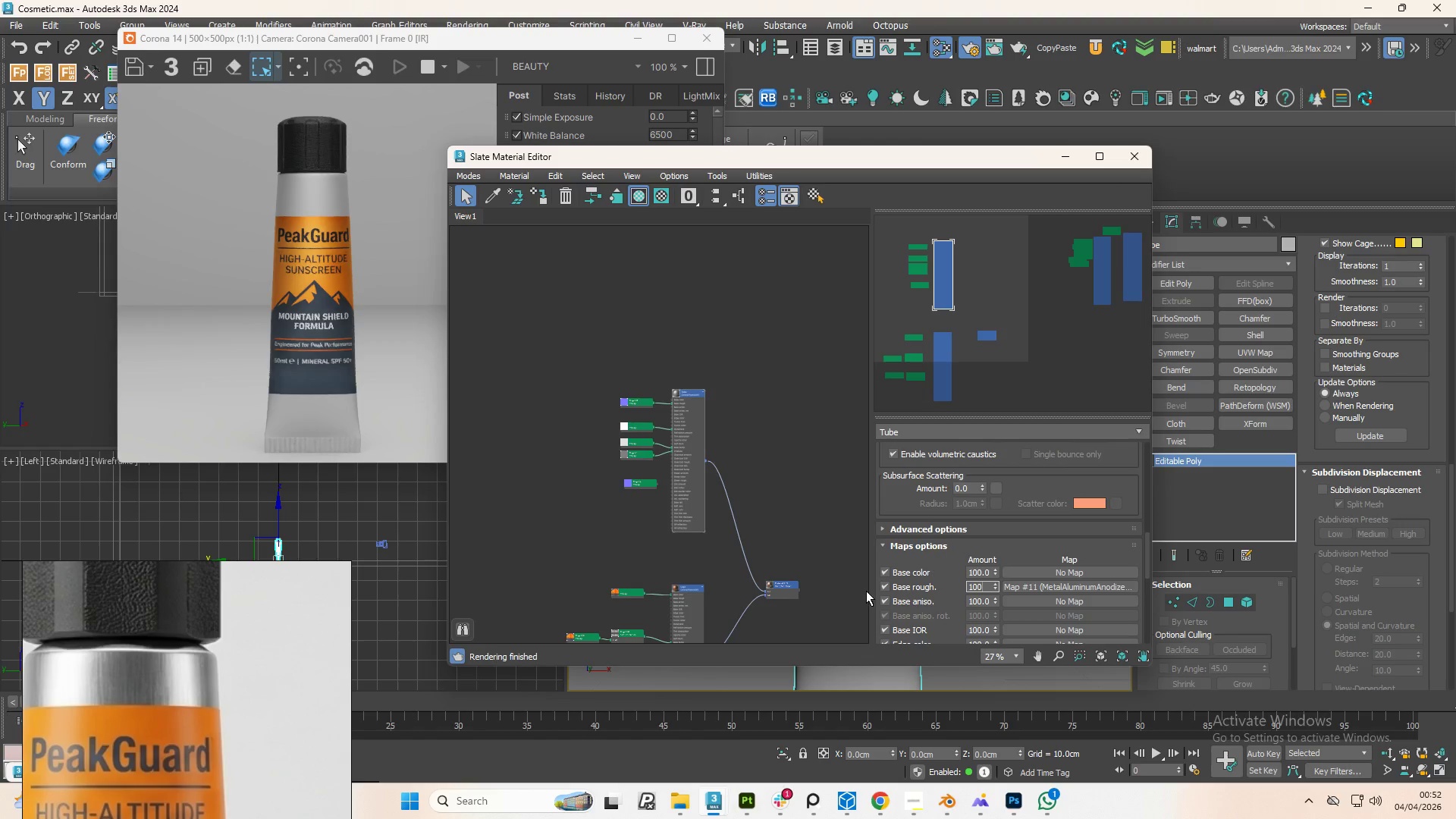 
key(NumpadEnter)
 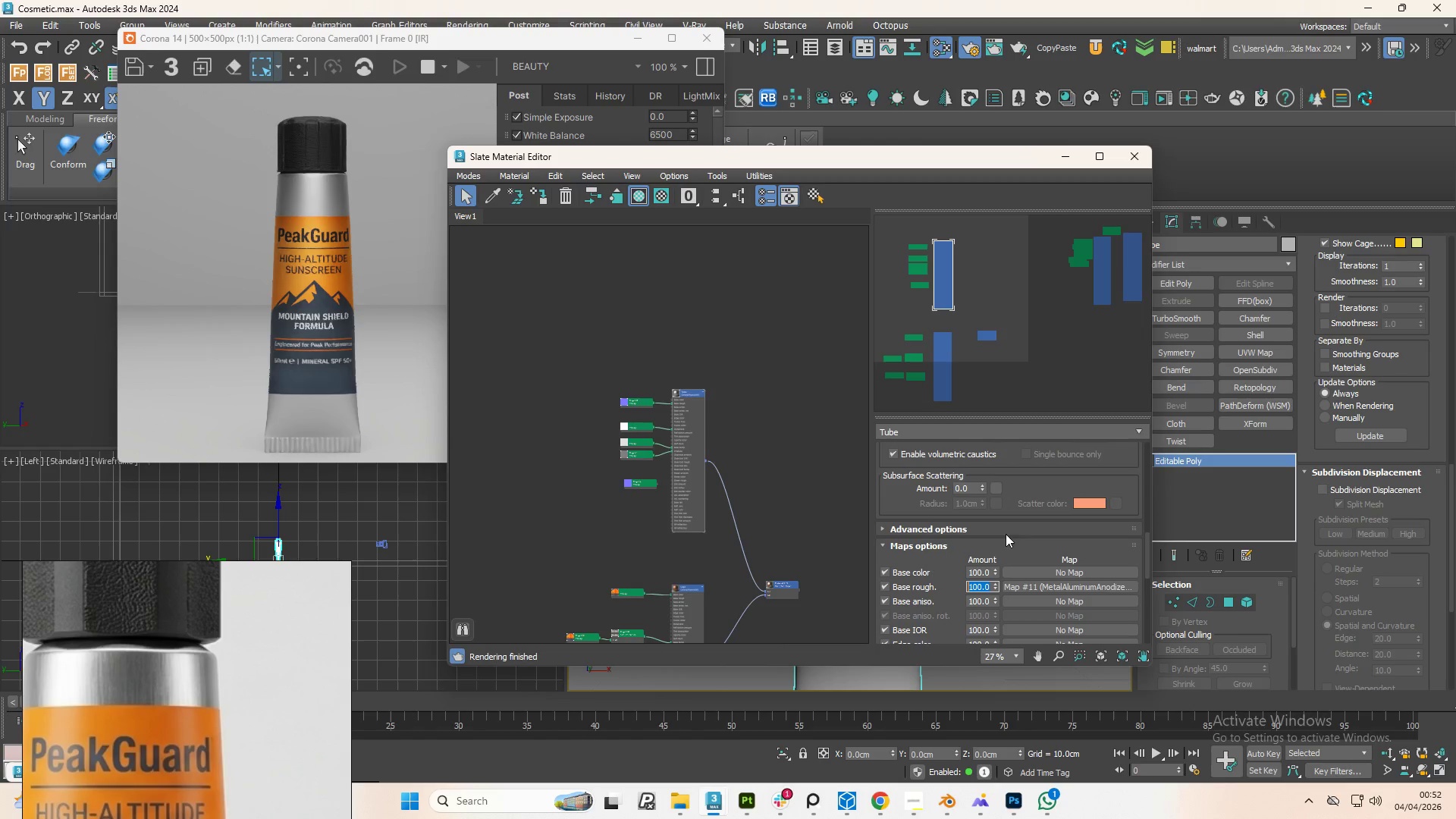 
left_click_drag(start_coordinate=[1147, 544], to_coordinate=[1126, 401])
 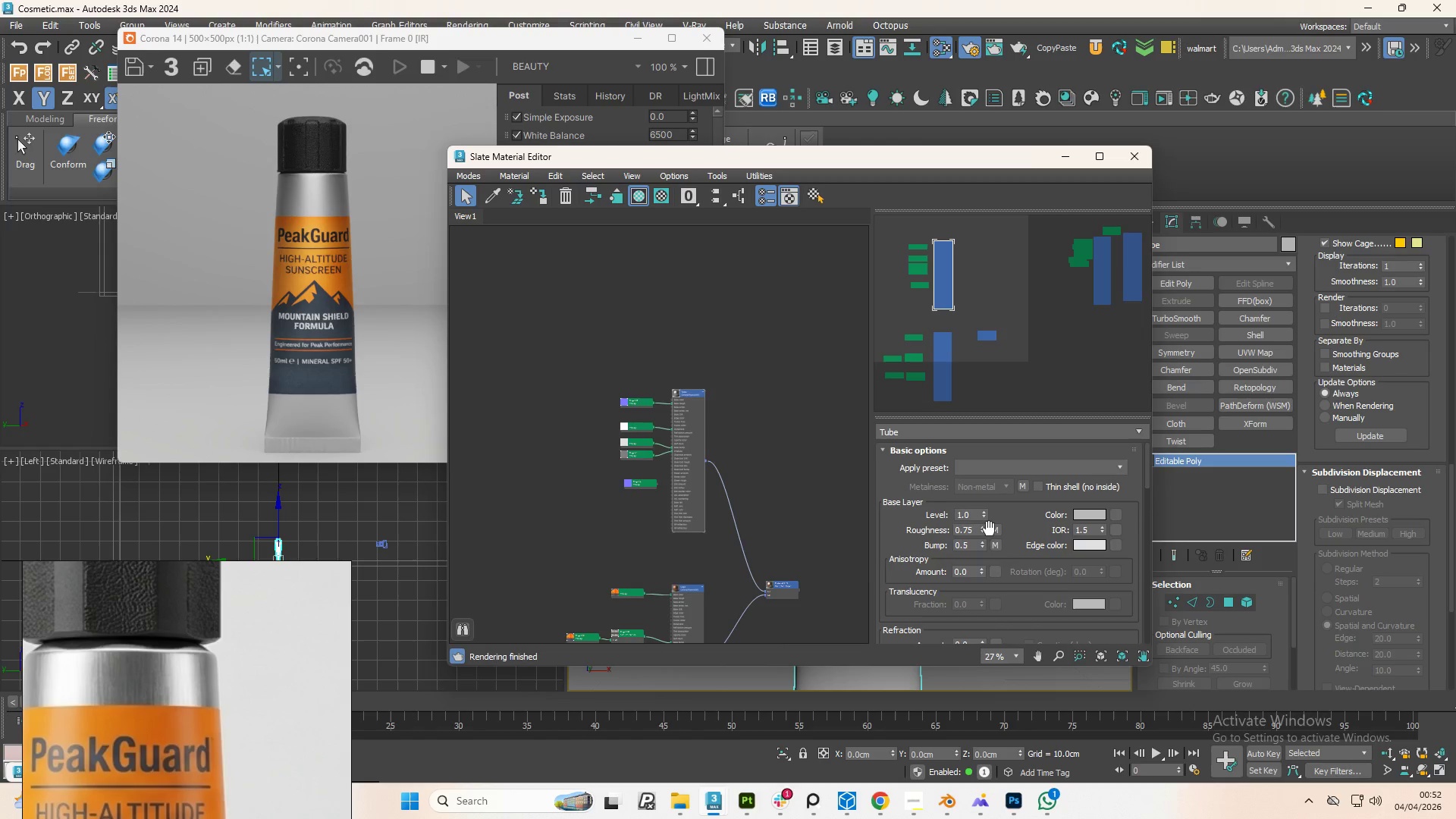 
left_click_drag(start_coordinate=[984, 529], to_coordinate=[952, 390])
 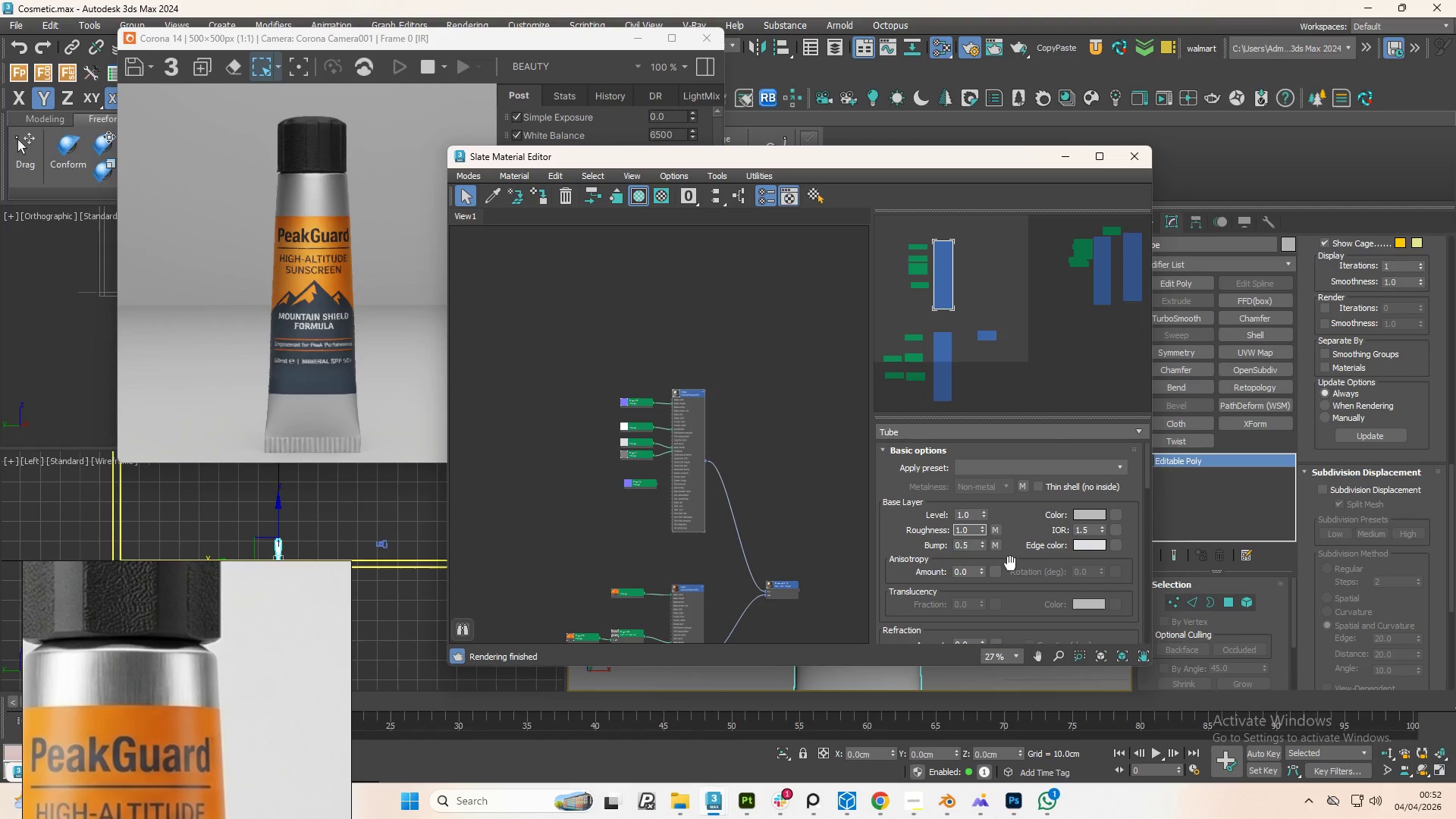 
double_click([968, 529])
 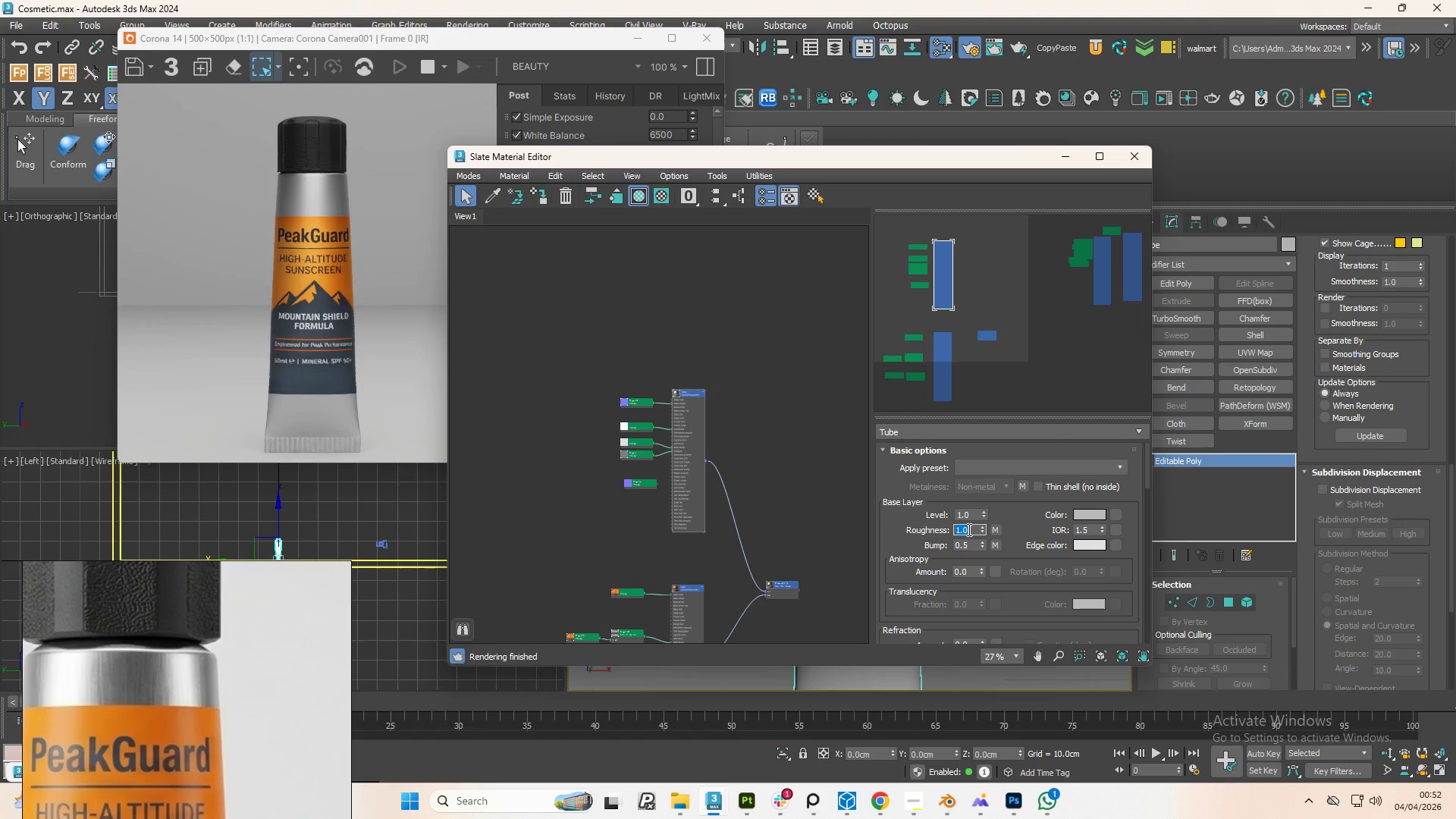 
key(NumpadDecimal)
 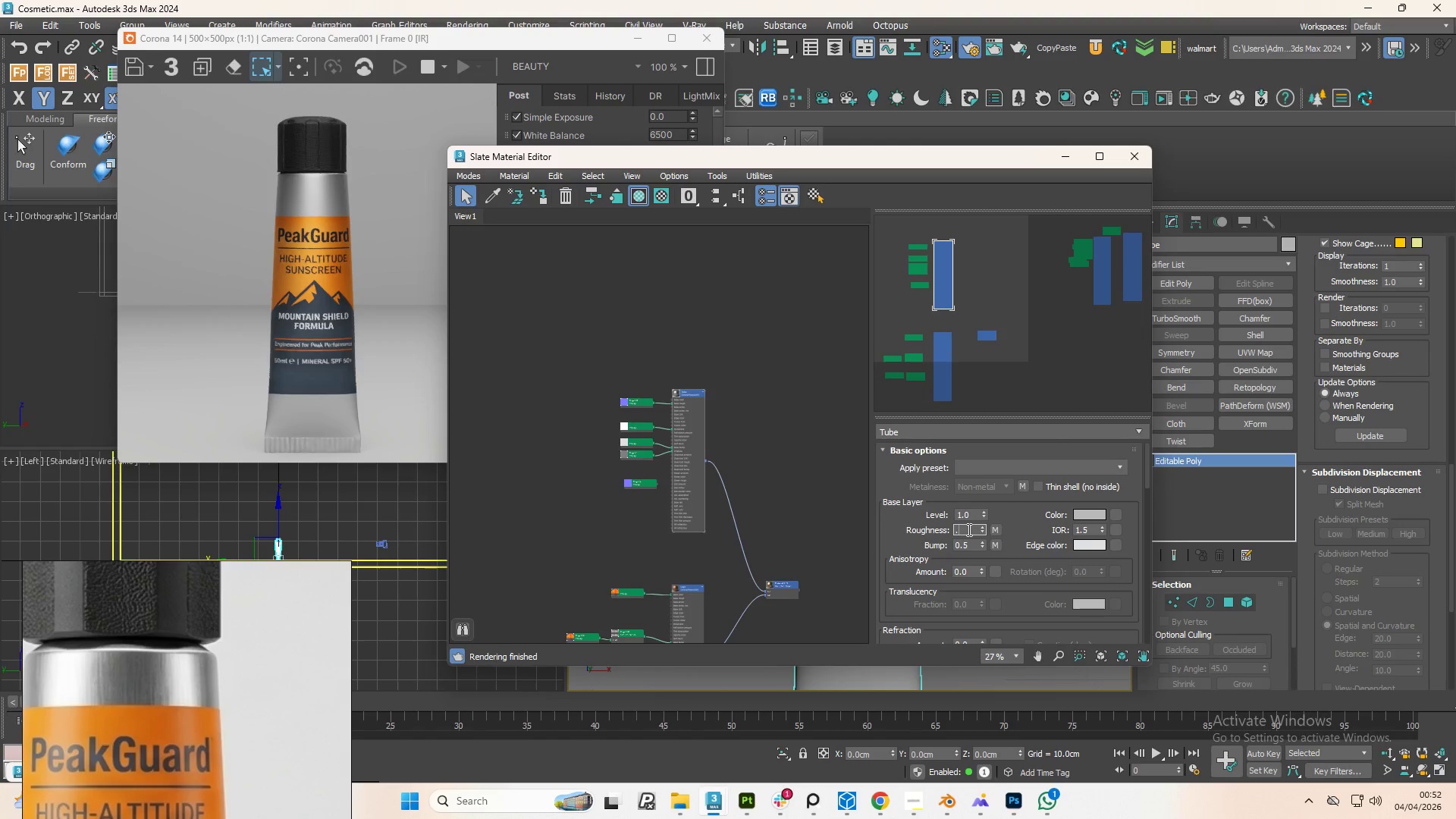 
key(Numpad5)
 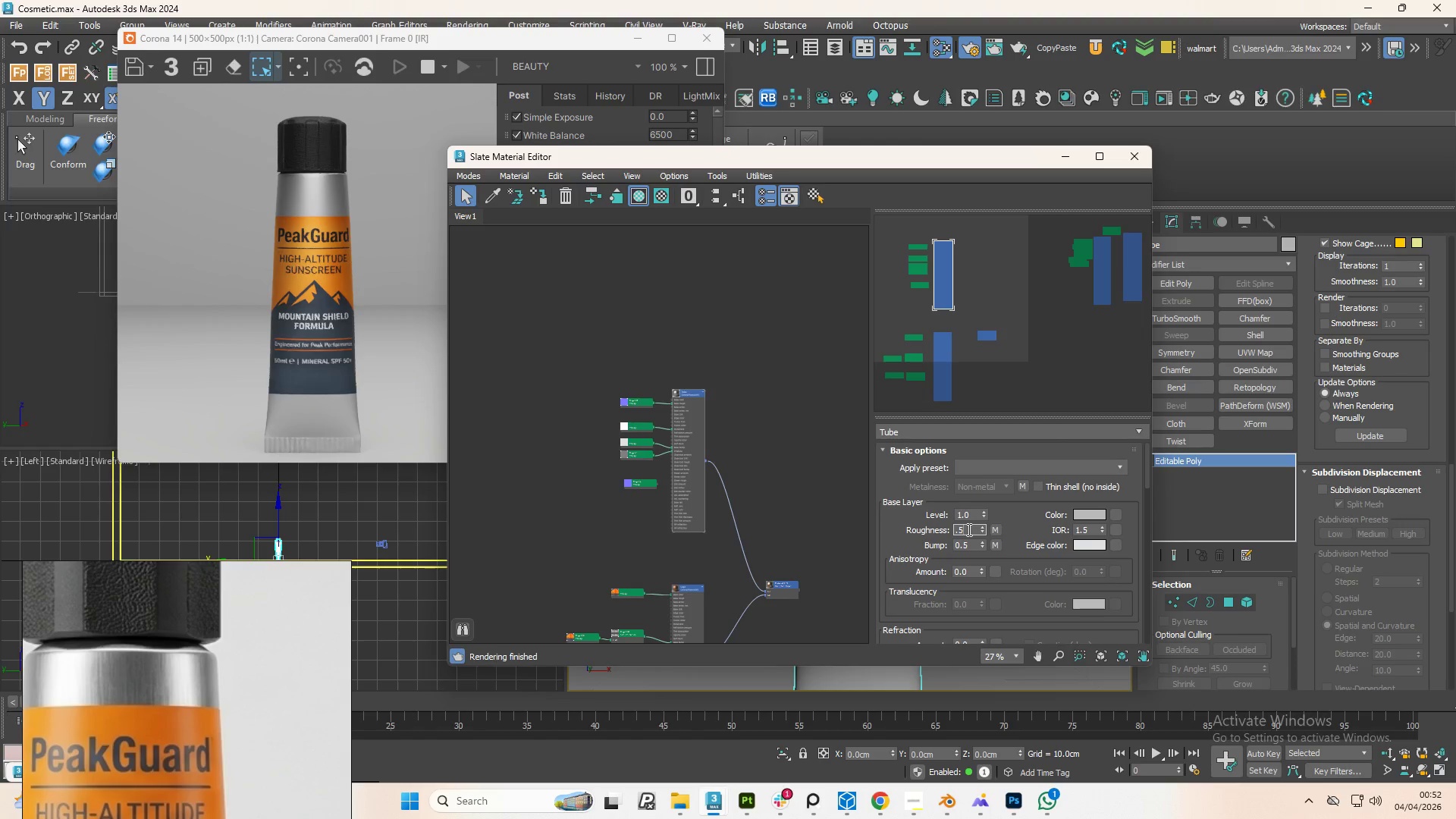 
key(NumpadEnter)
 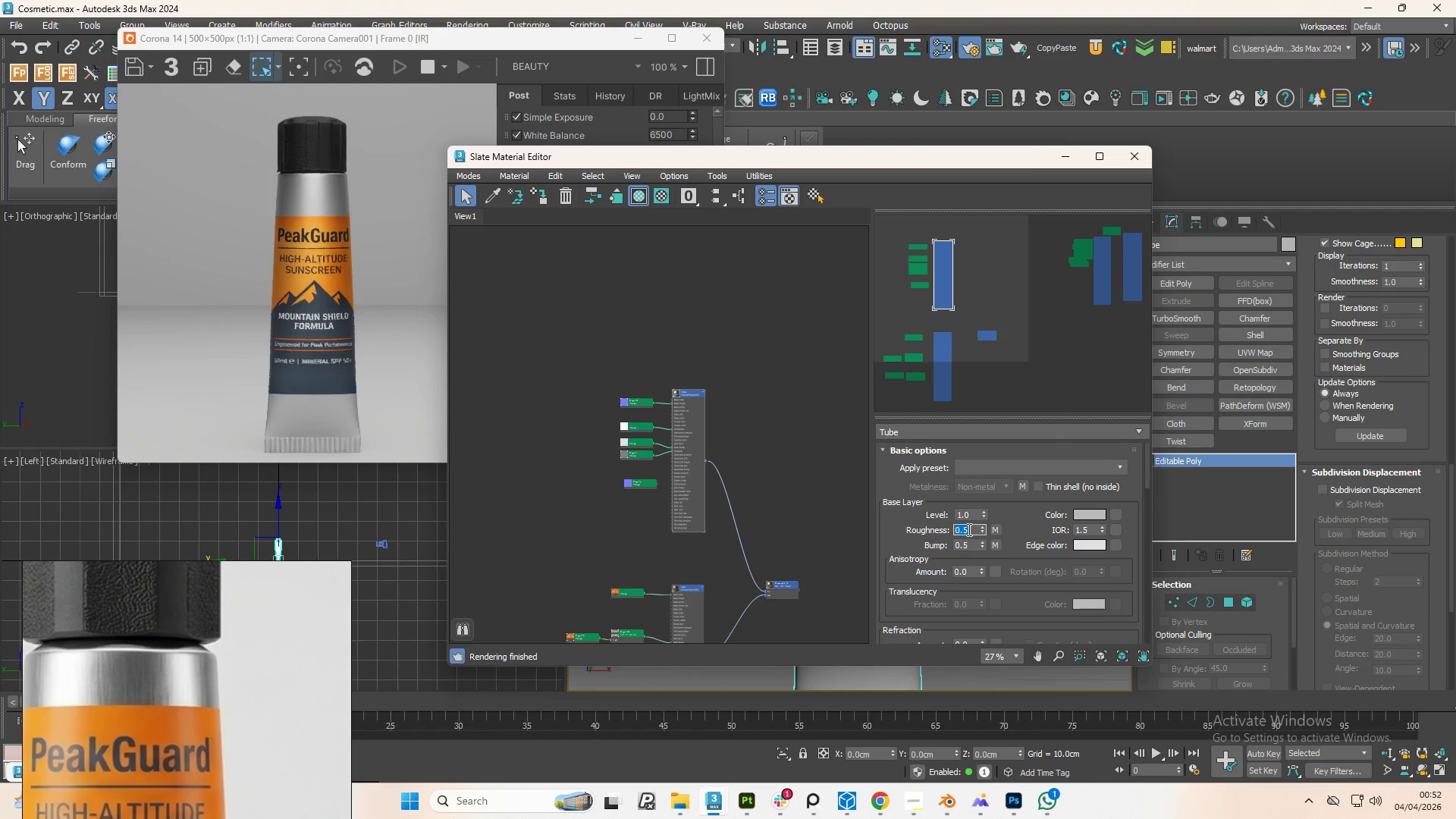 
key(Numpad1)
 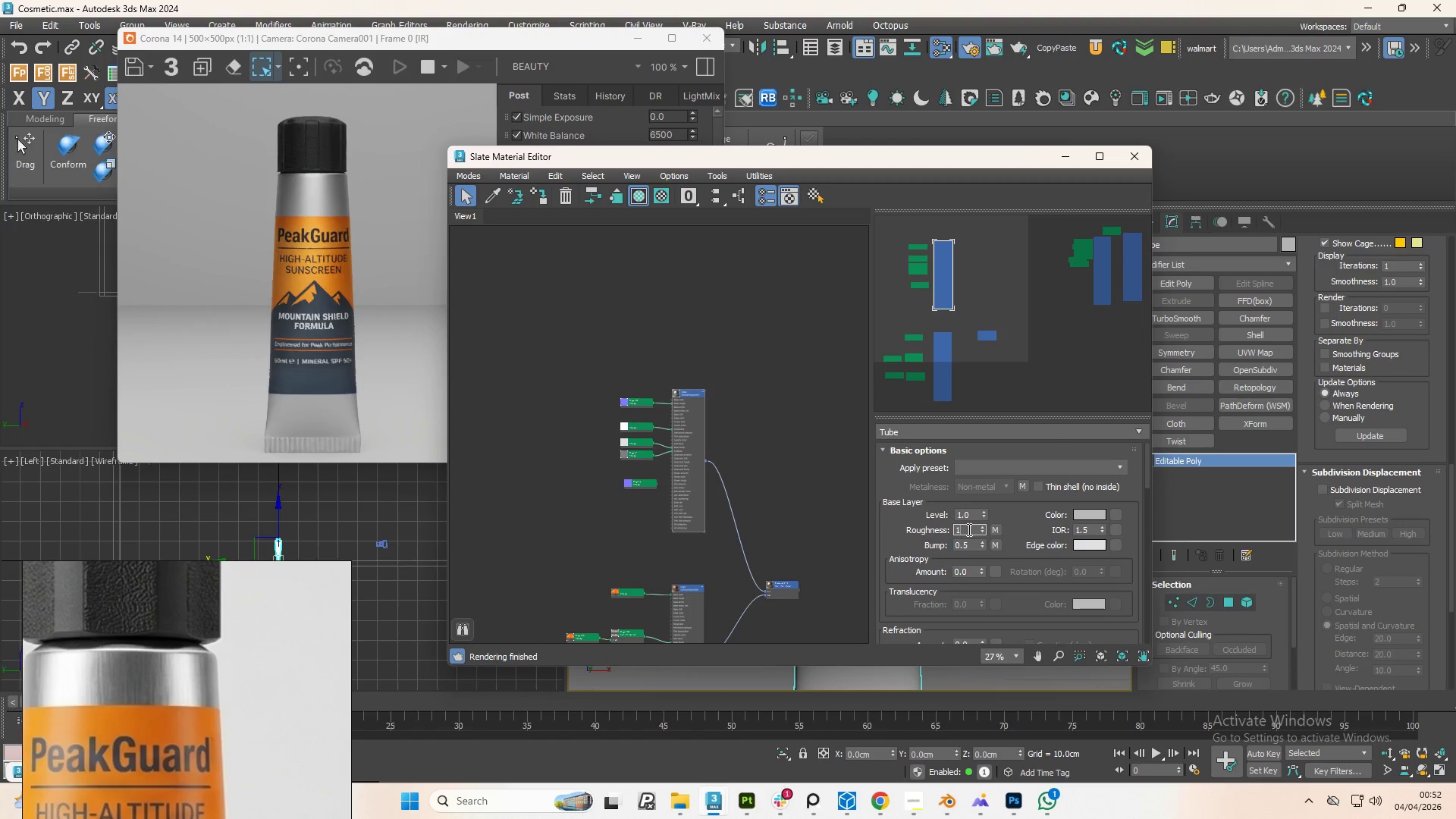 
key(Numpad0)
 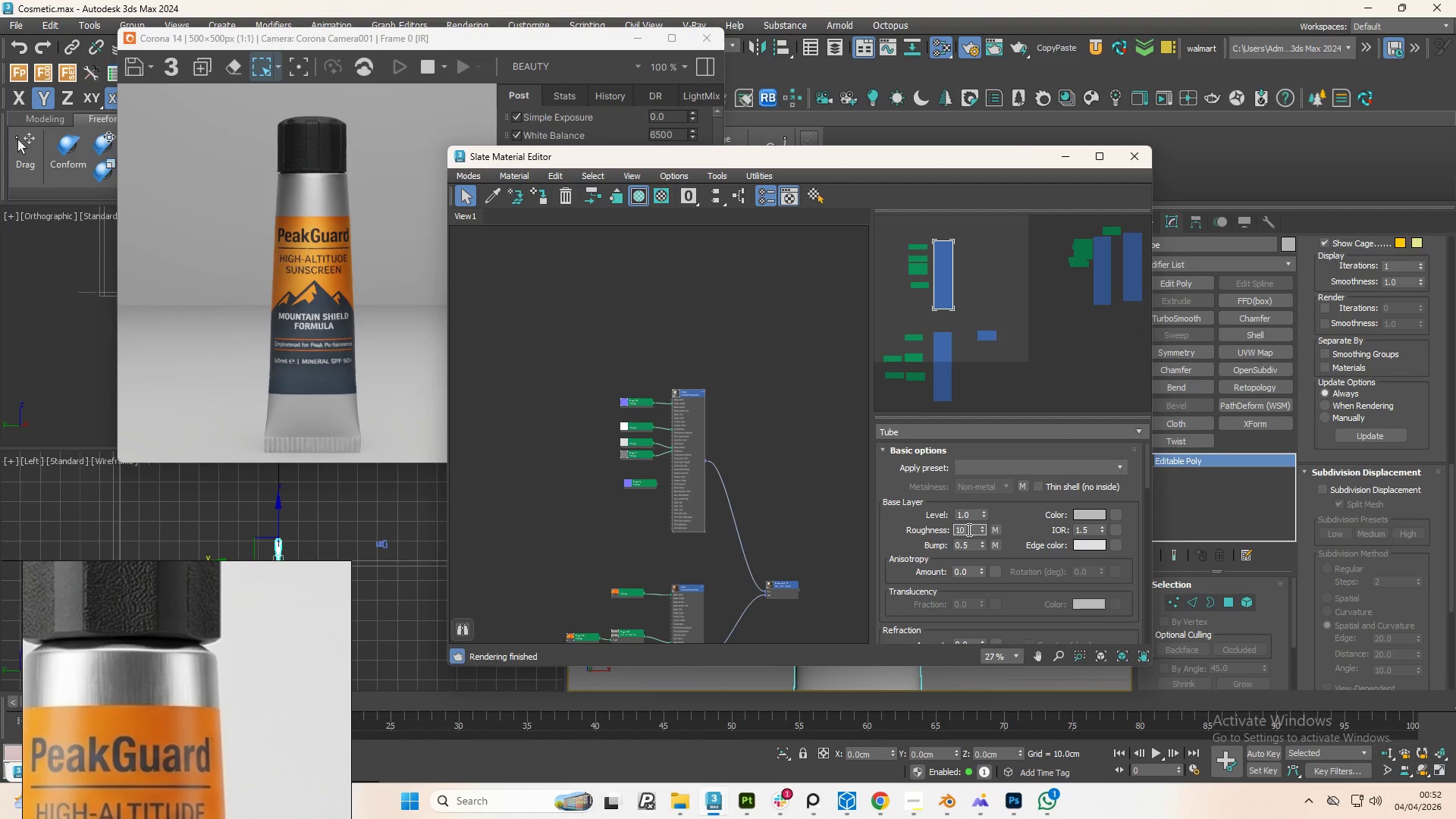 
key(Numpad0)
 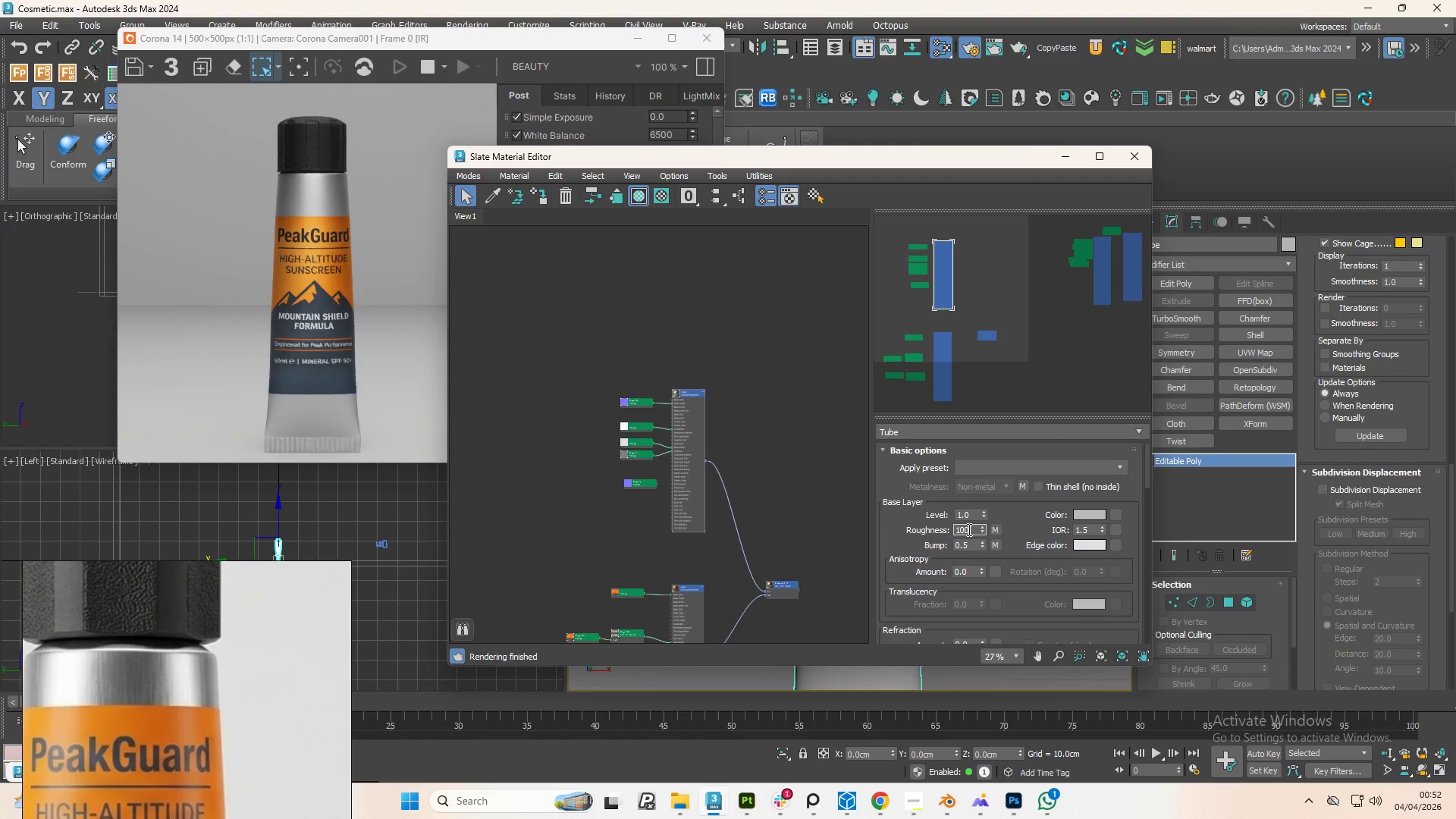 
key(NumpadEnter)
 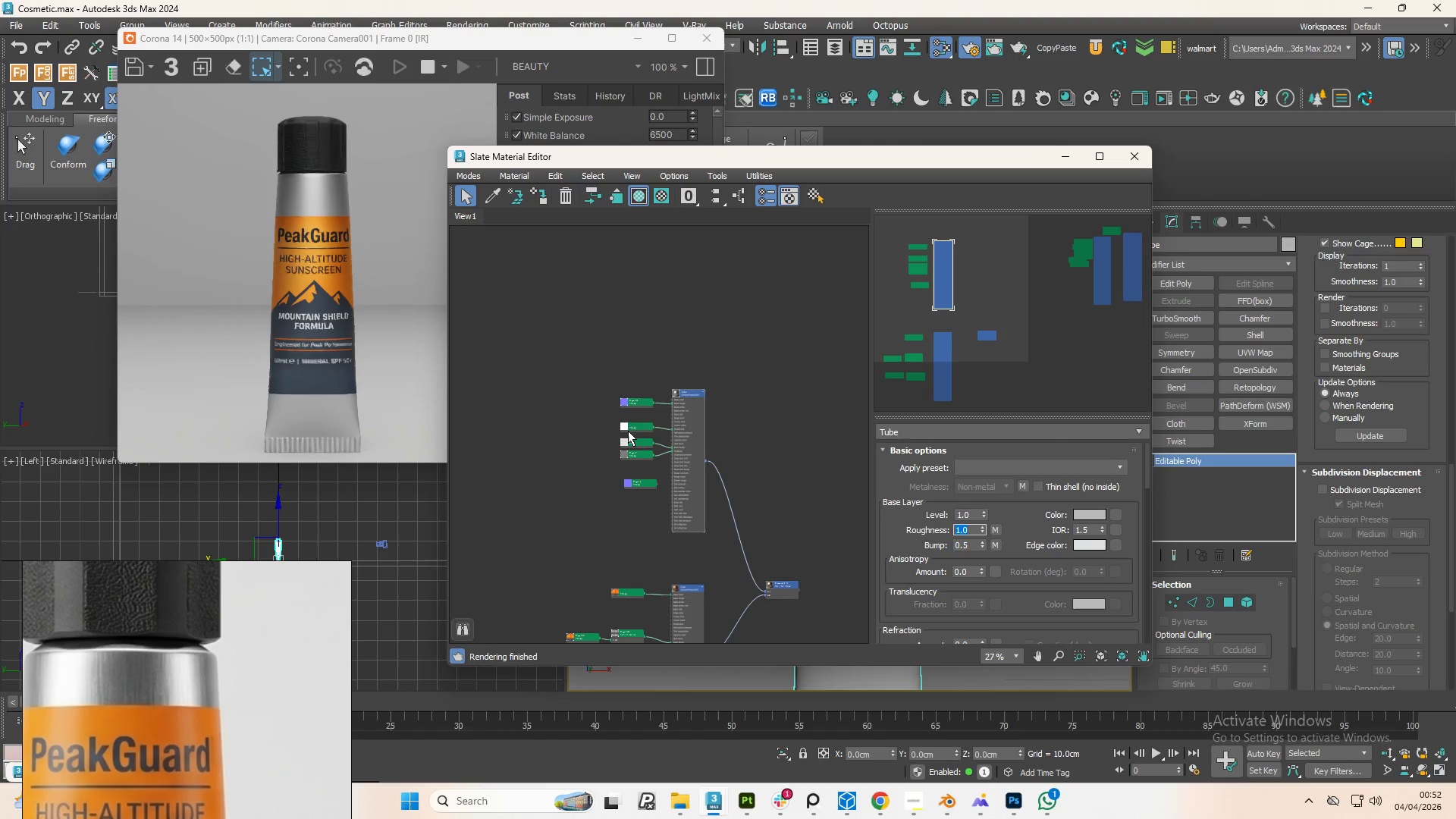 
scroll: coordinate [642, 430], scroll_direction: up, amount: 7.0
 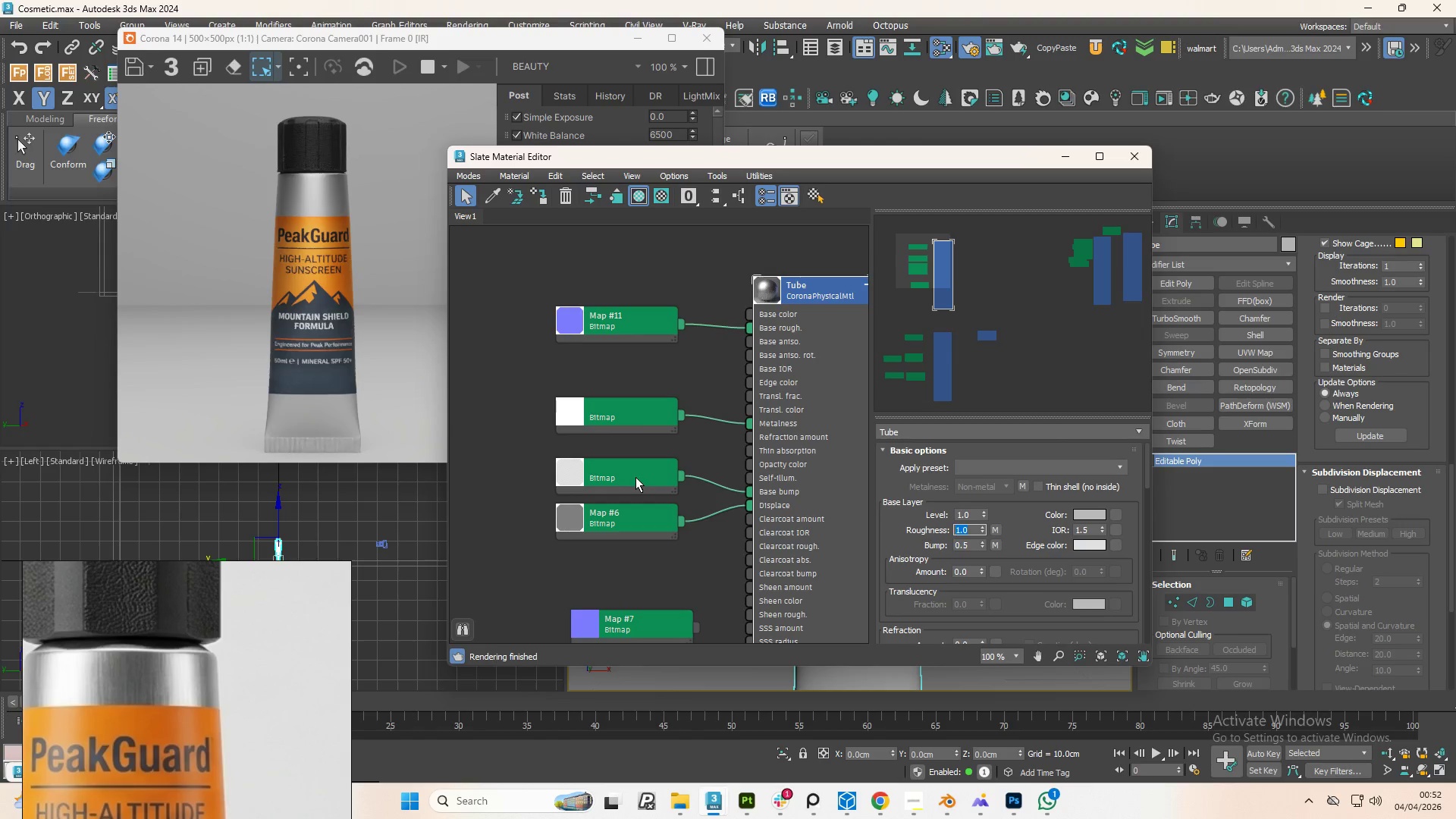 
scroll: coordinate [635, 477], scroll_direction: down, amount: 2.0
 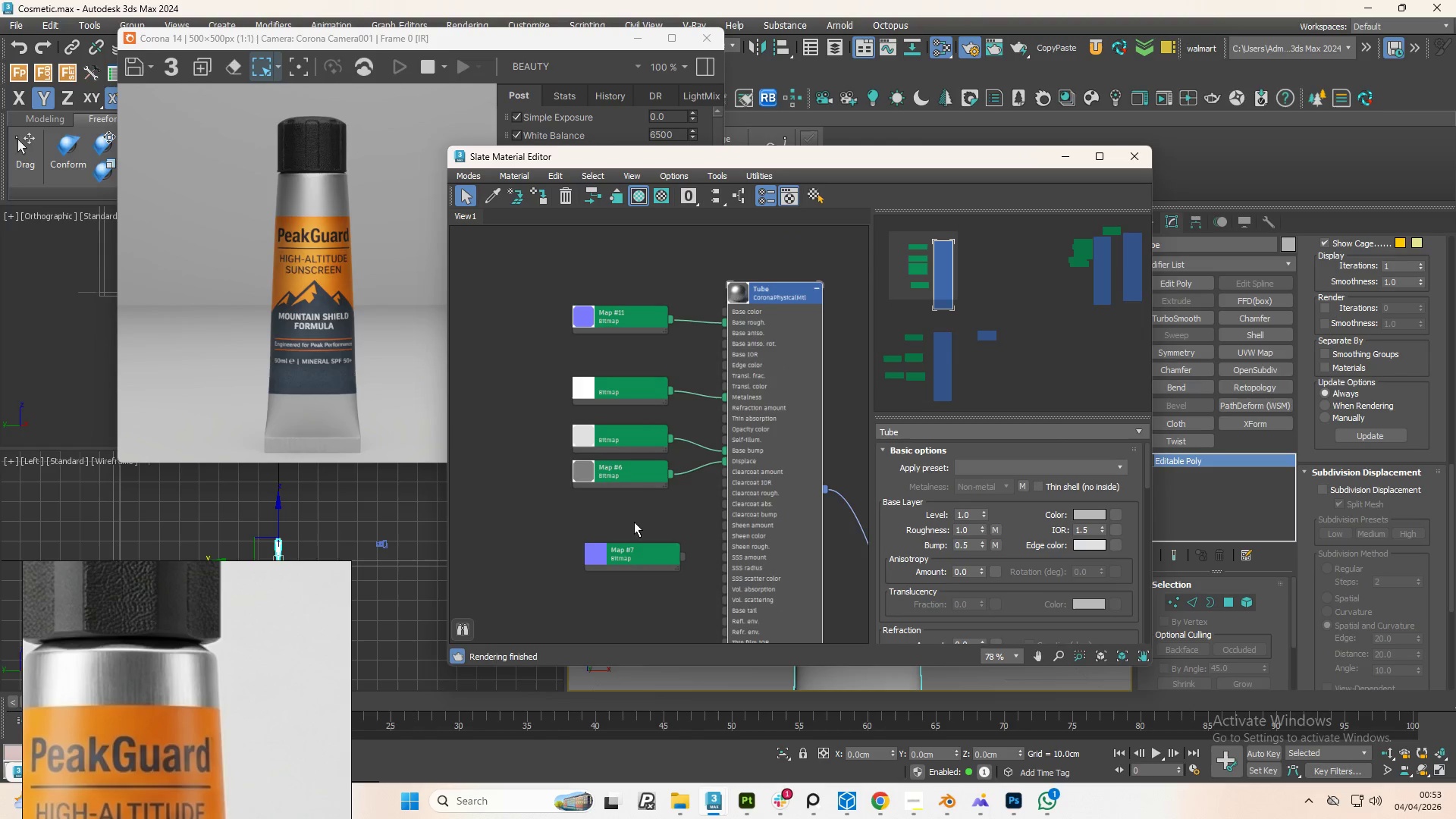 
scroll: coordinate [648, 384], scroll_direction: up, amount: 4.0
 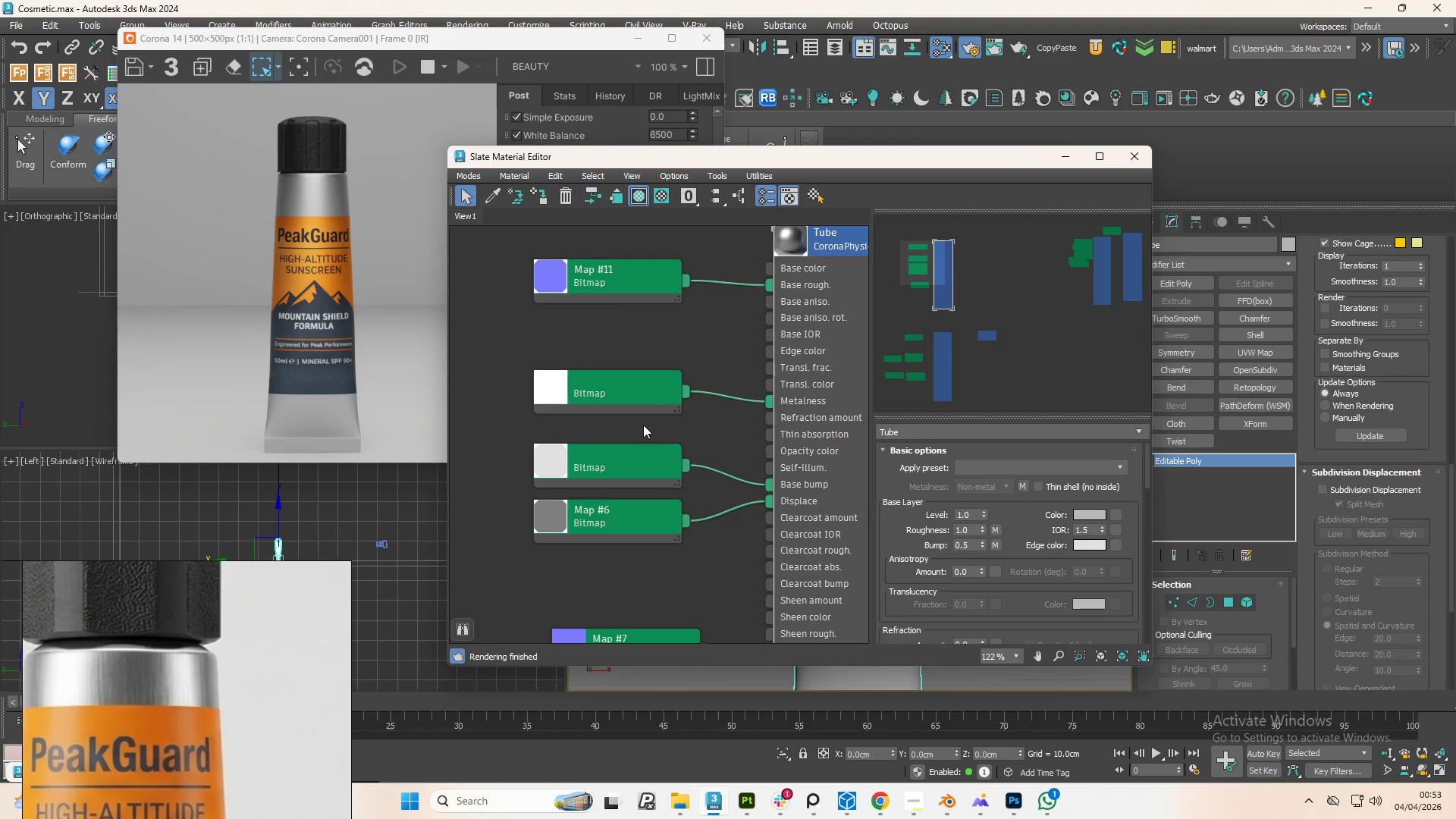 
scroll: coordinate [648, 509], scroll_direction: down, amount: 3.0
 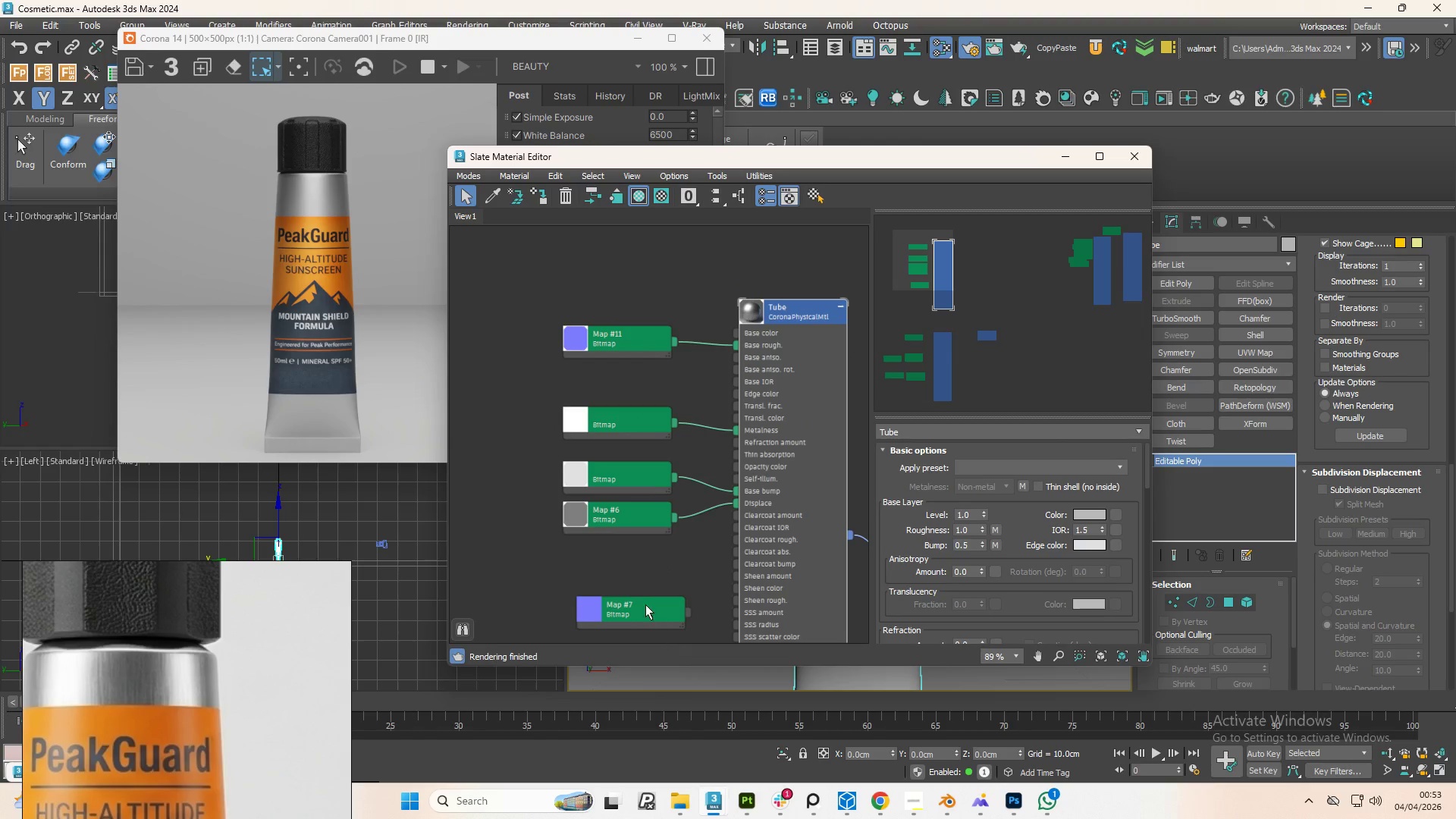 
left_click_drag(start_coordinate=[645, 604], to_coordinate=[535, 374])
 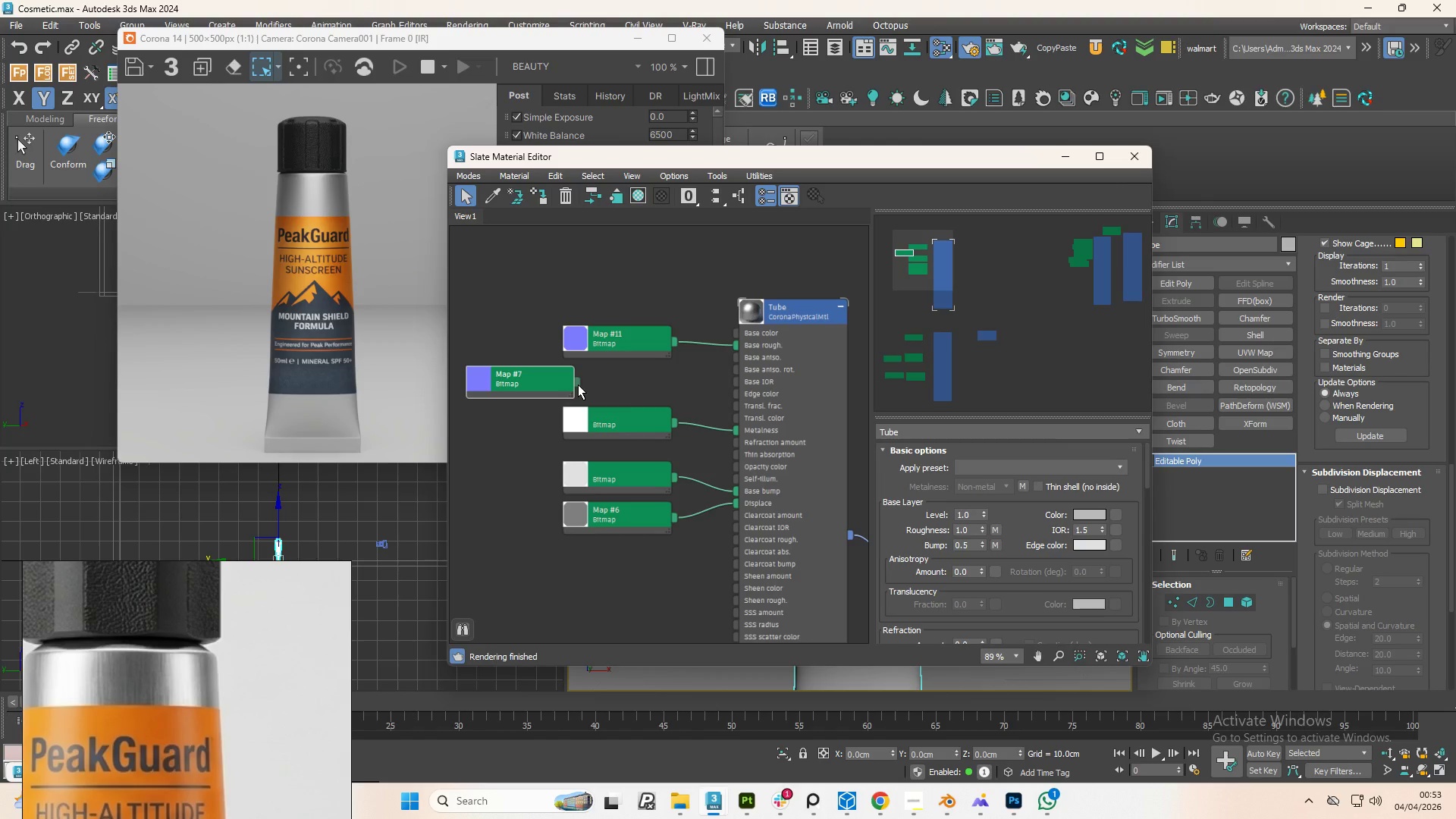 
left_click_drag(start_coordinate=[578, 384], to_coordinate=[568, 384])
 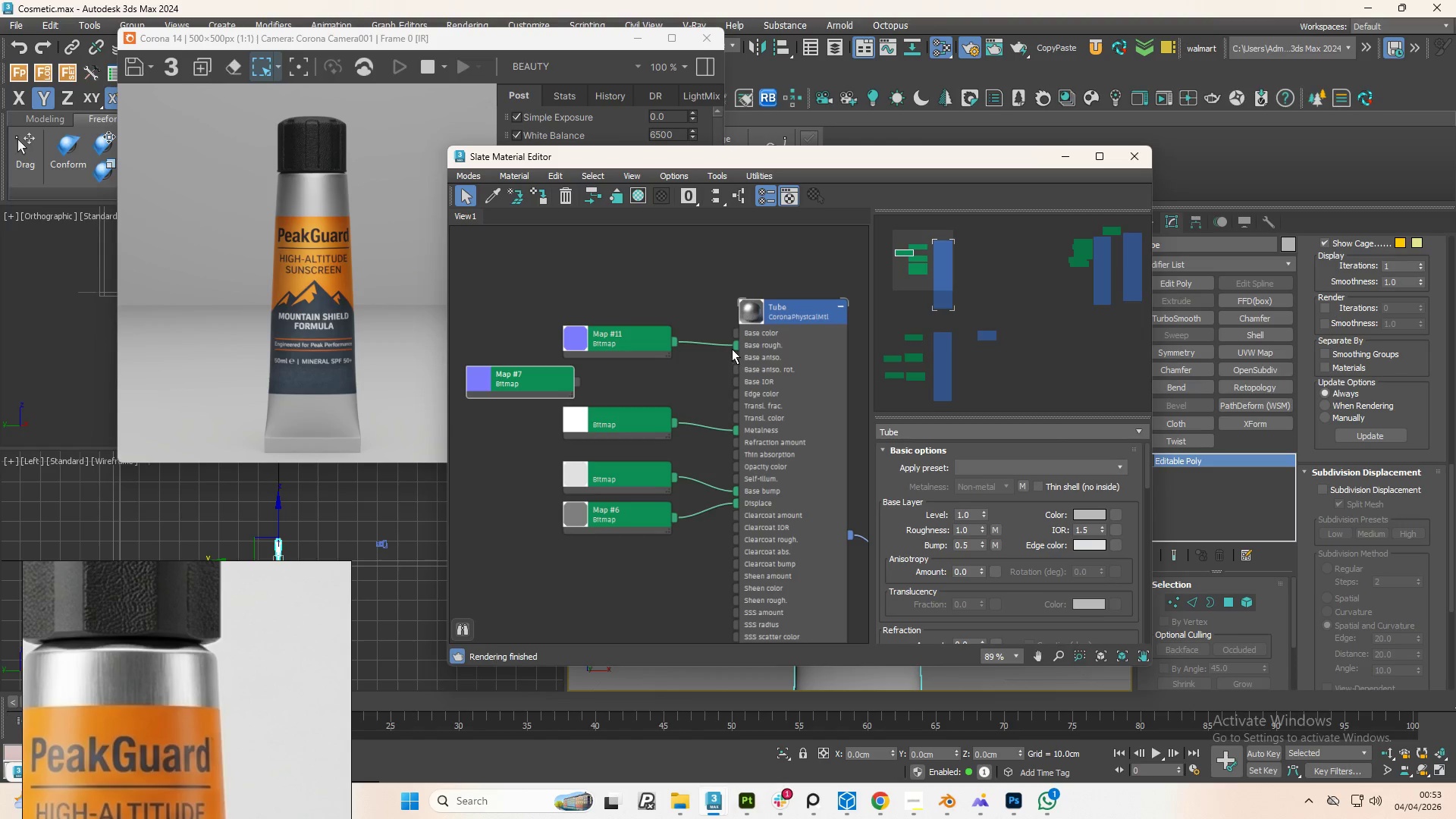 
left_click_drag(start_coordinate=[735, 344], to_coordinate=[698, 364])
 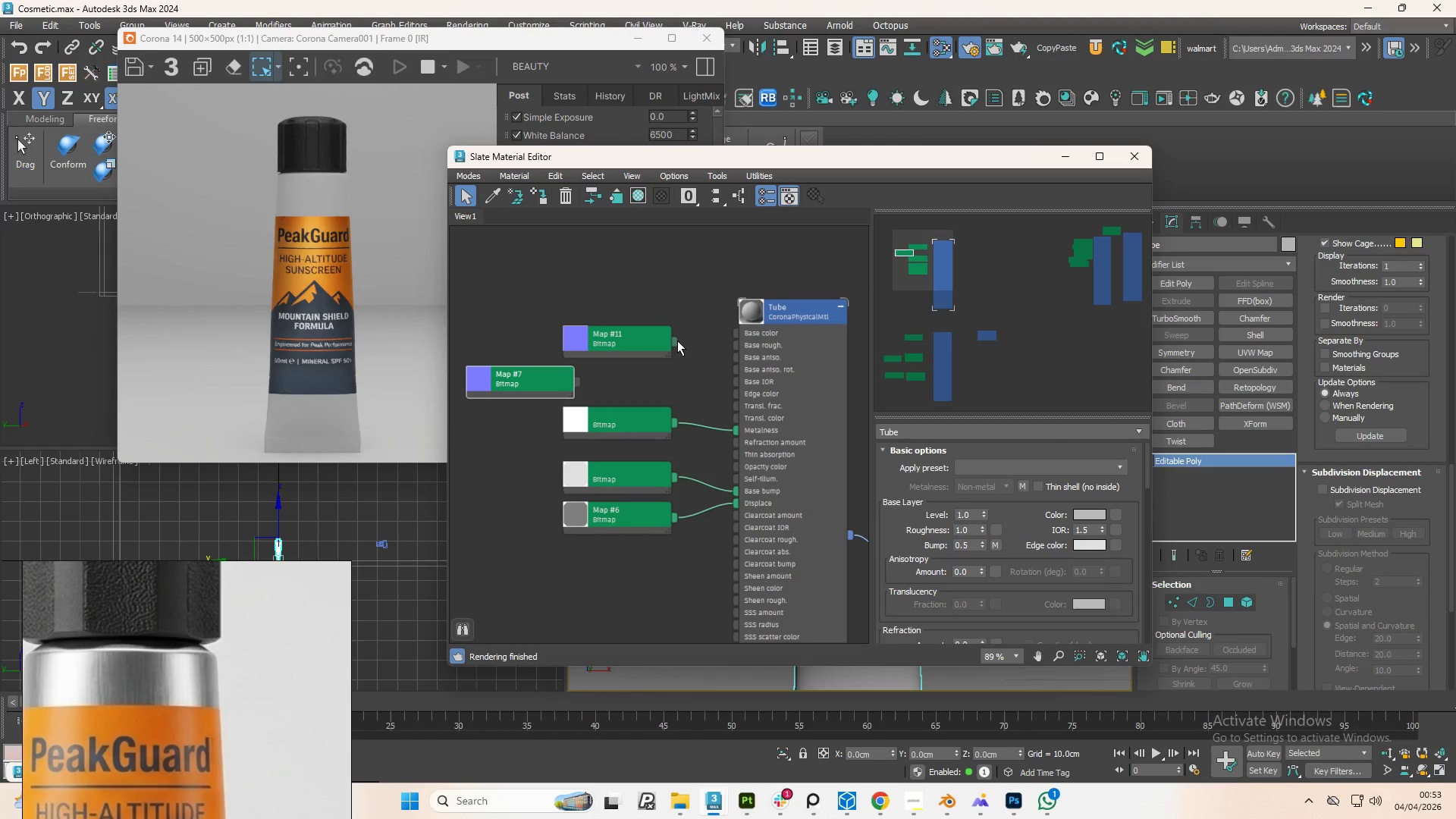 
wait(5.11)
 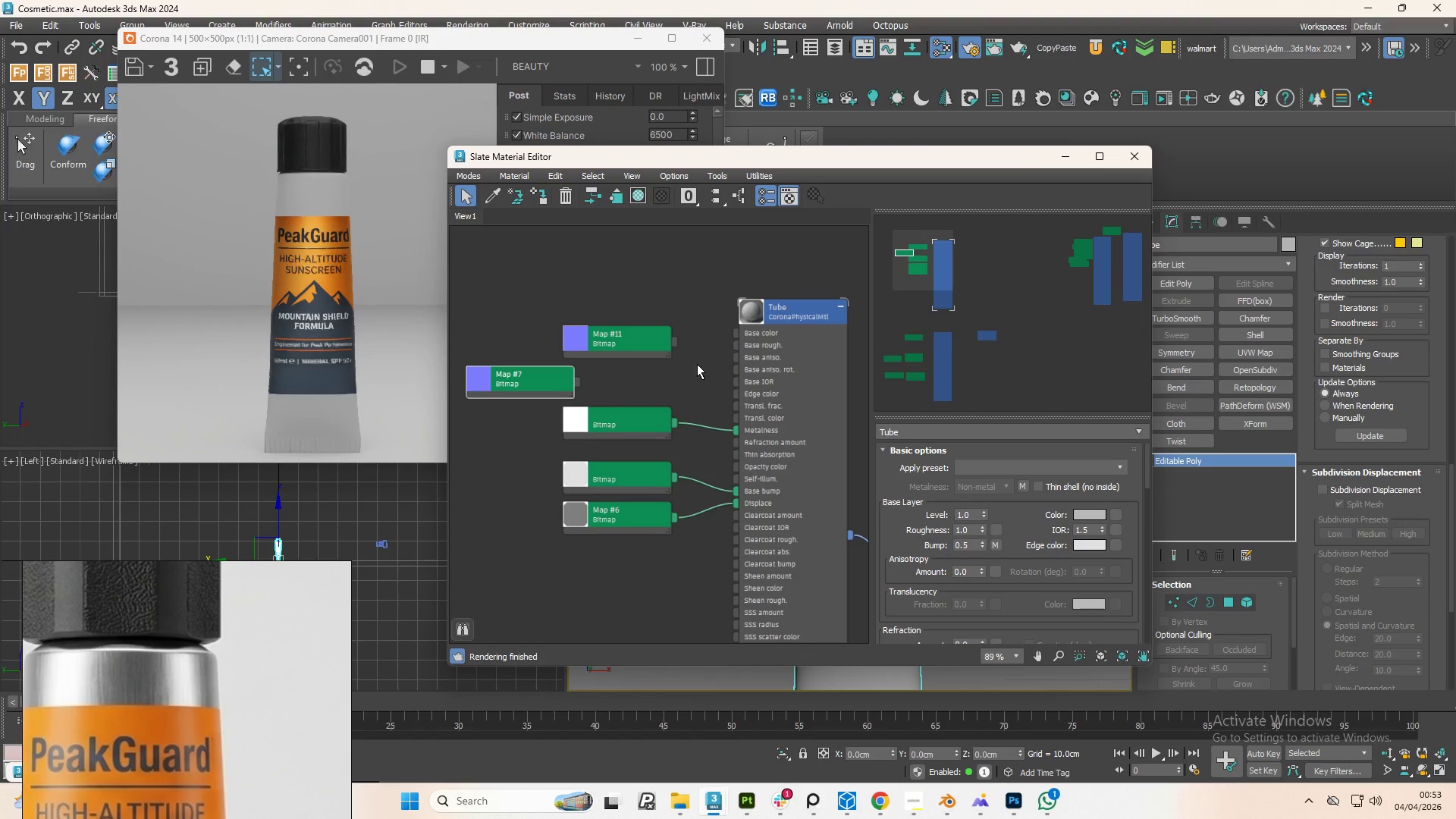 
left_click_drag(start_coordinate=[675, 341], to_coordinate=[748, 347])
 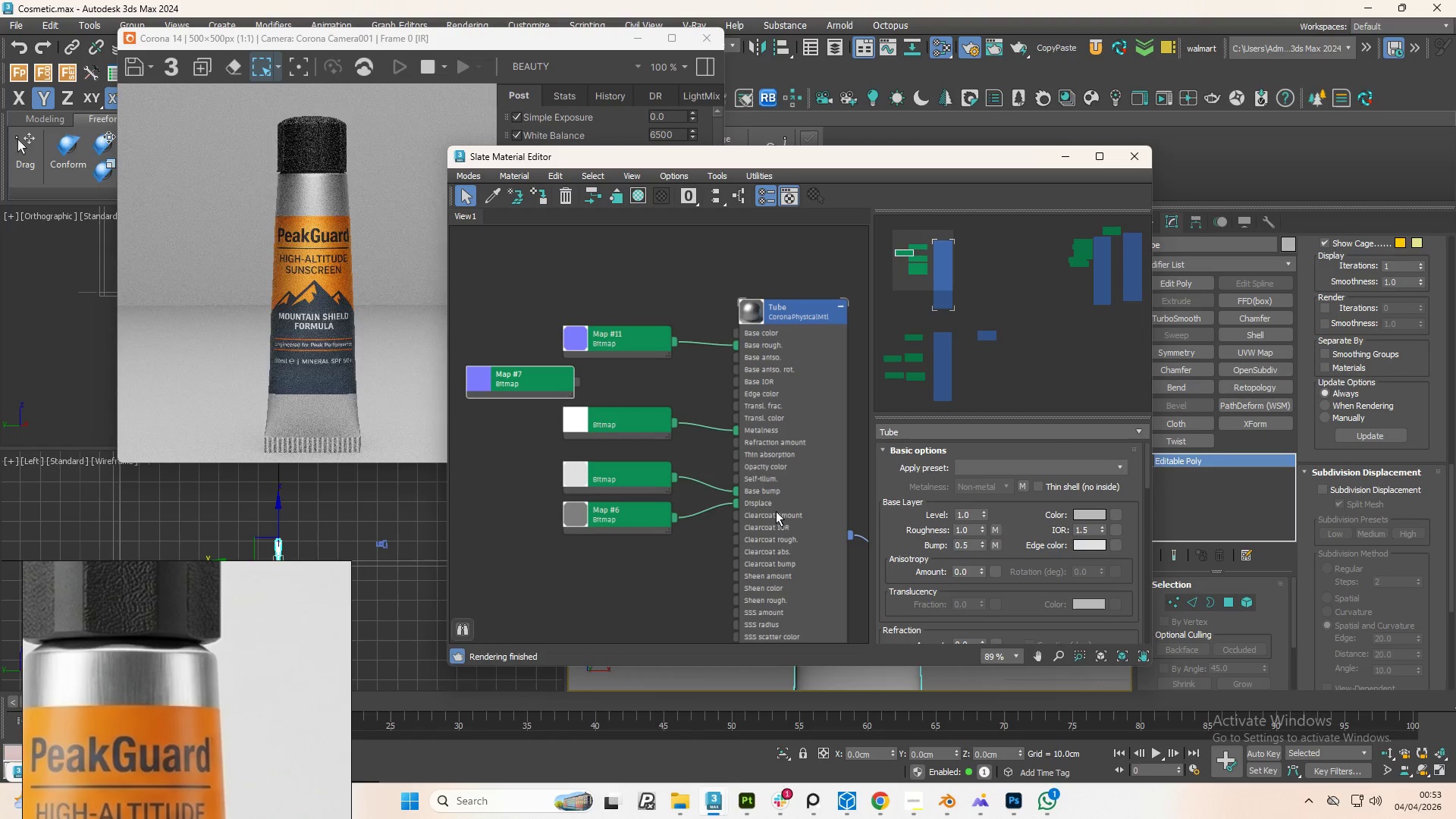 
scroll: coordinate [1022, 623], scroll_direction: down, amount: 3.0
 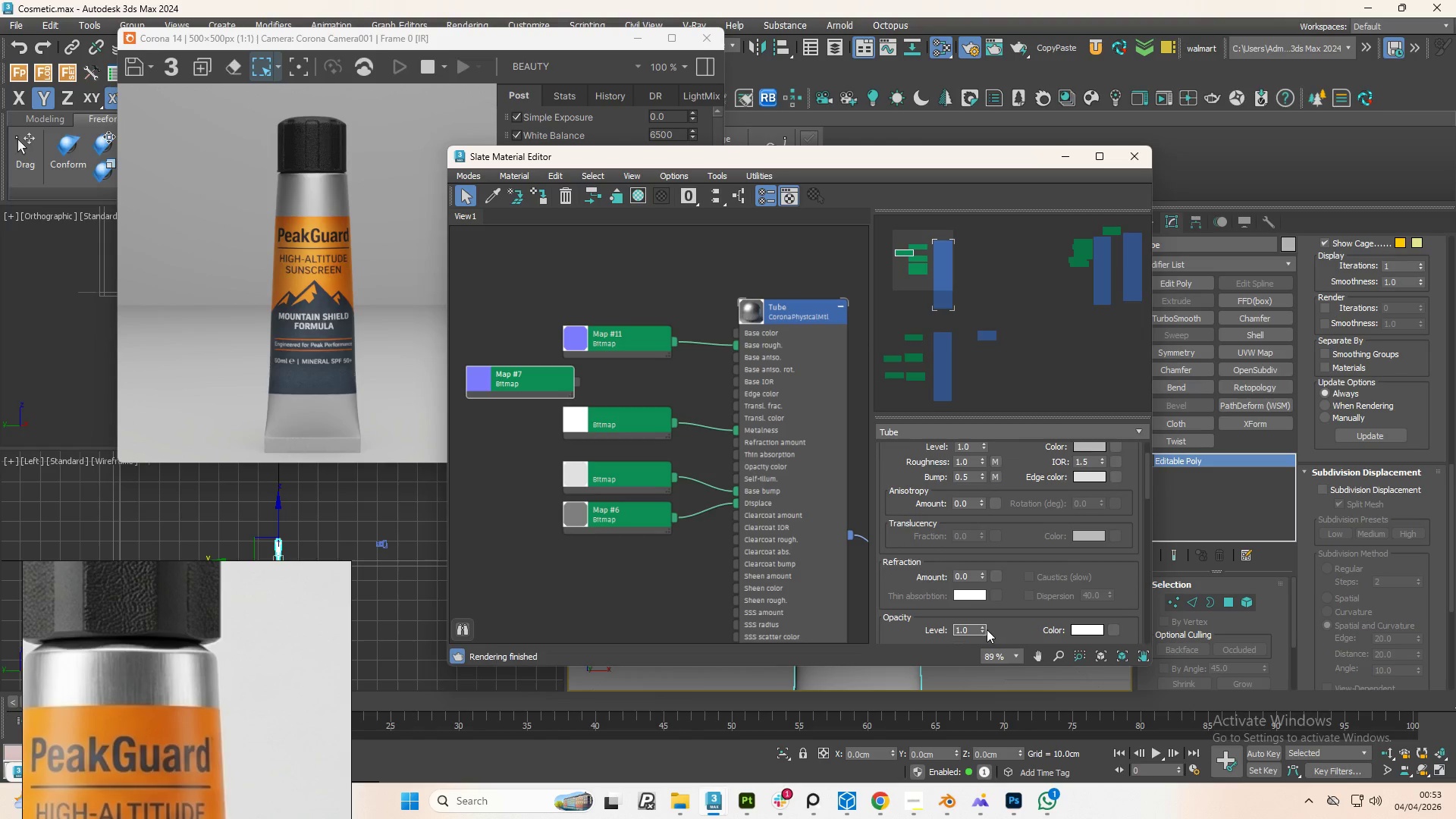 
wait(9.12)
 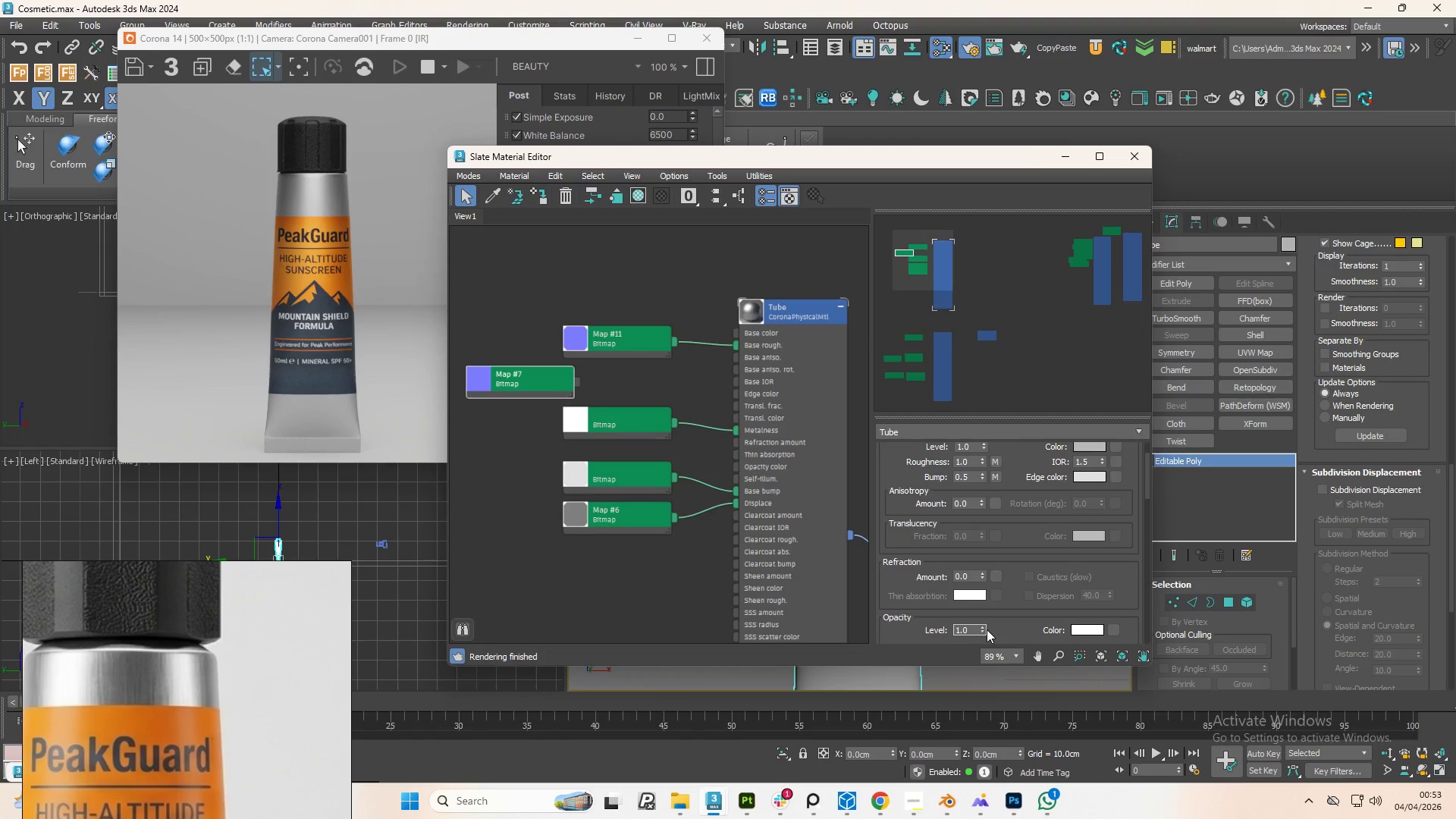 
left_click_drag(start_coordinate=[980, 630], to_coordinate=[959, 532])
 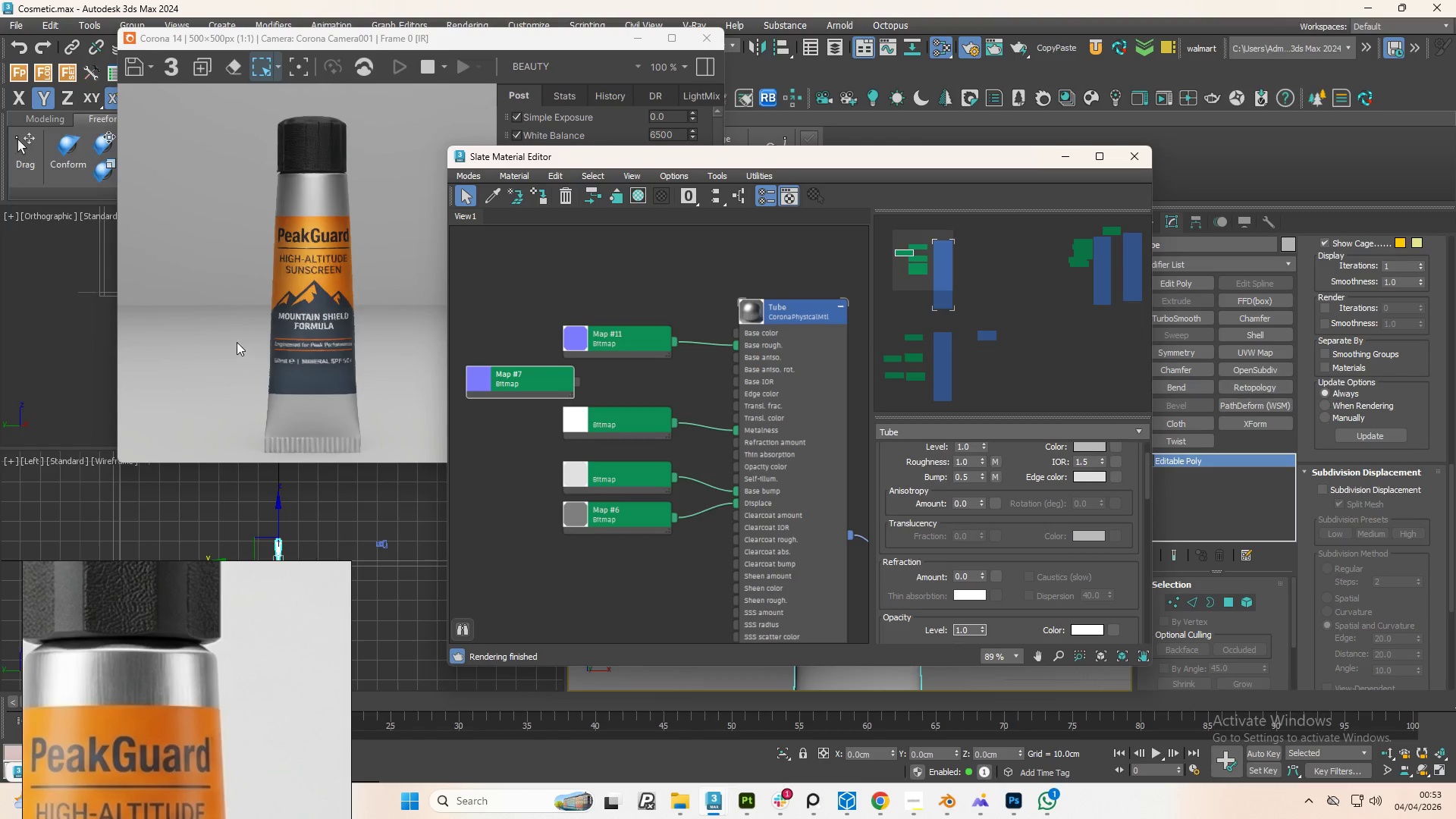 
scroll: coordinate [278, 246], scroll_direction: up, amount: 1.0
 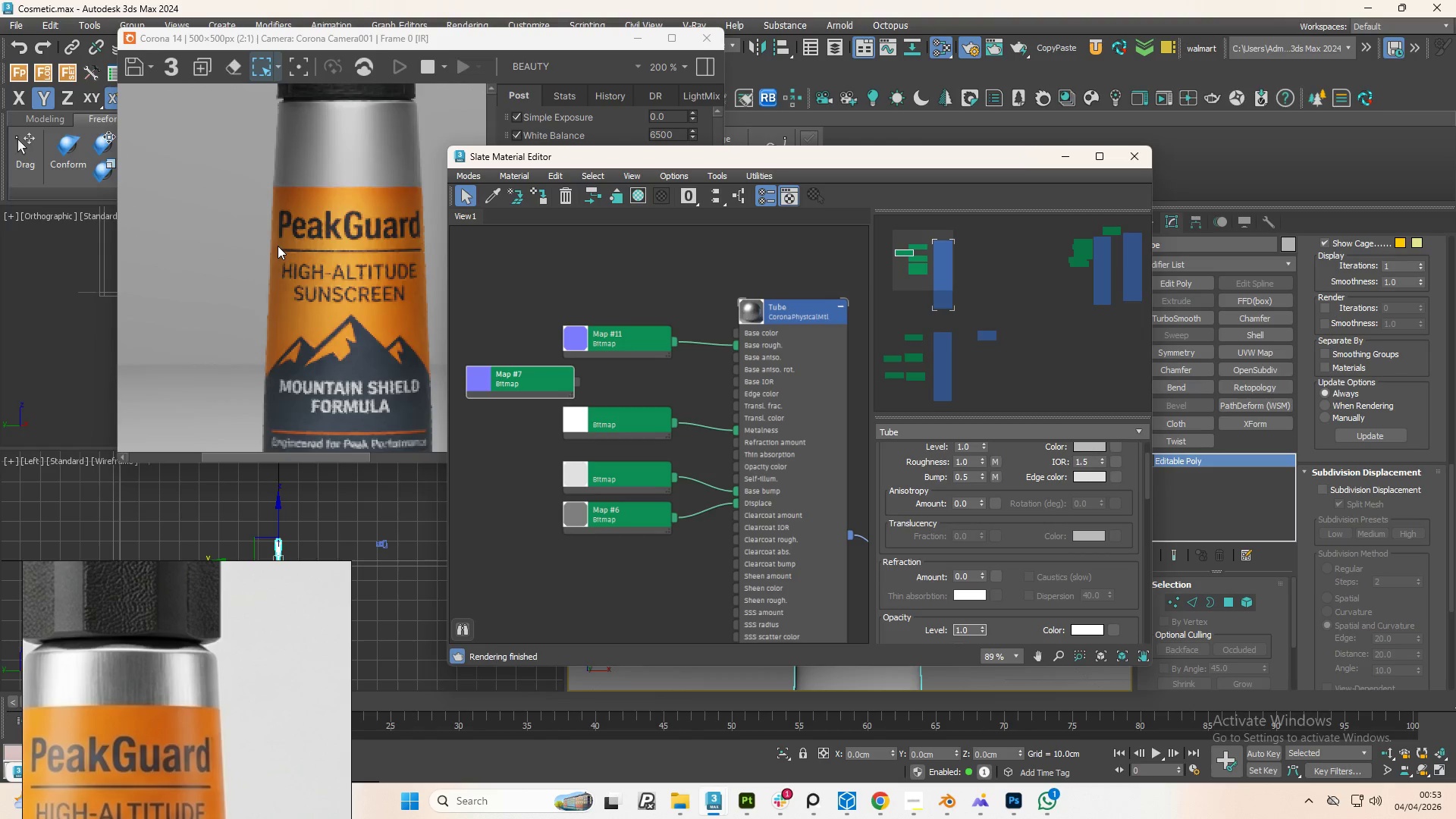 
scroll: coordinate [192, 723], scroll_direction: down, amount: 7.0
 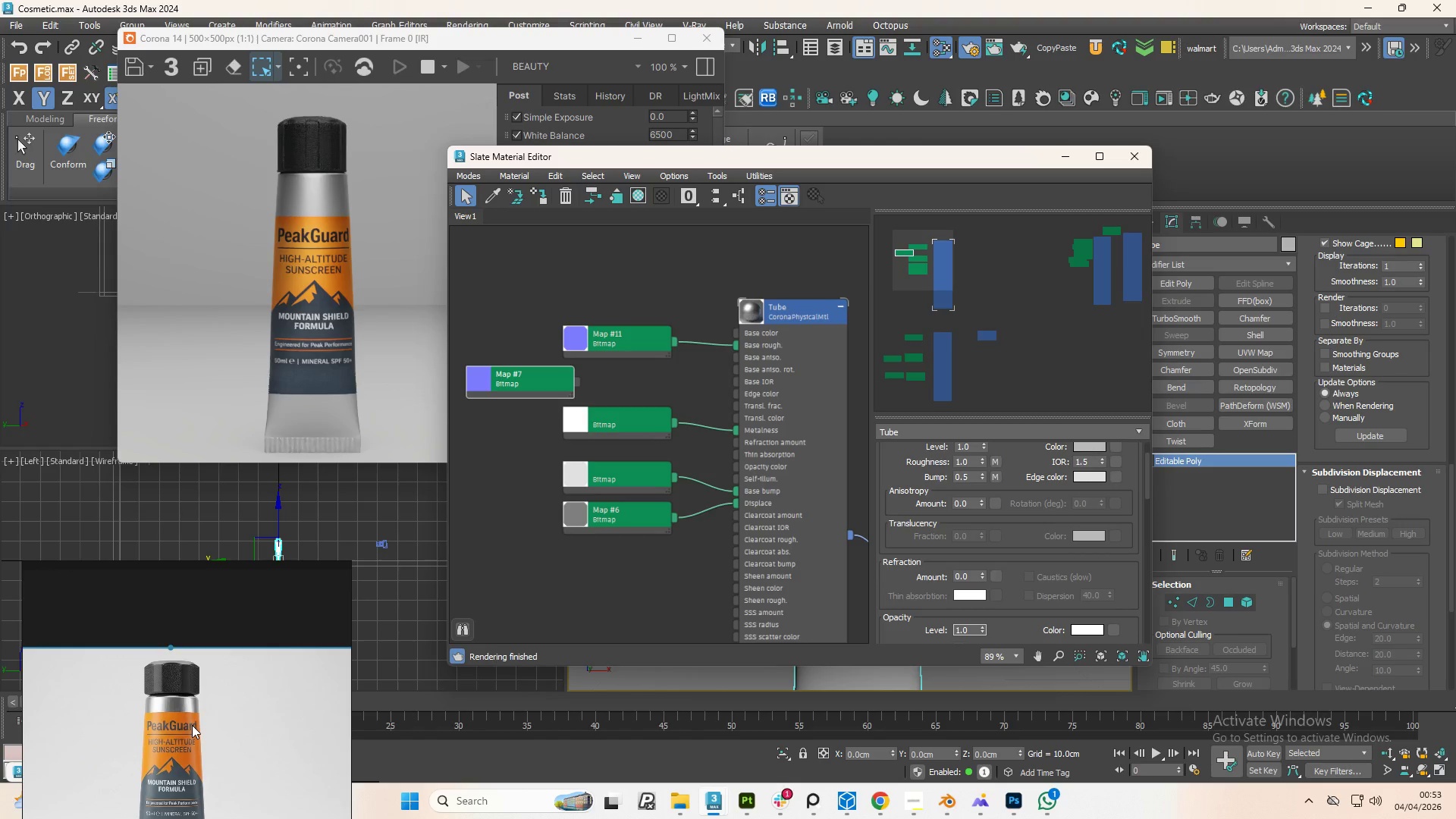 
scroll: coordinate [322, 237], scroll_direction: up, amount: 3.0
 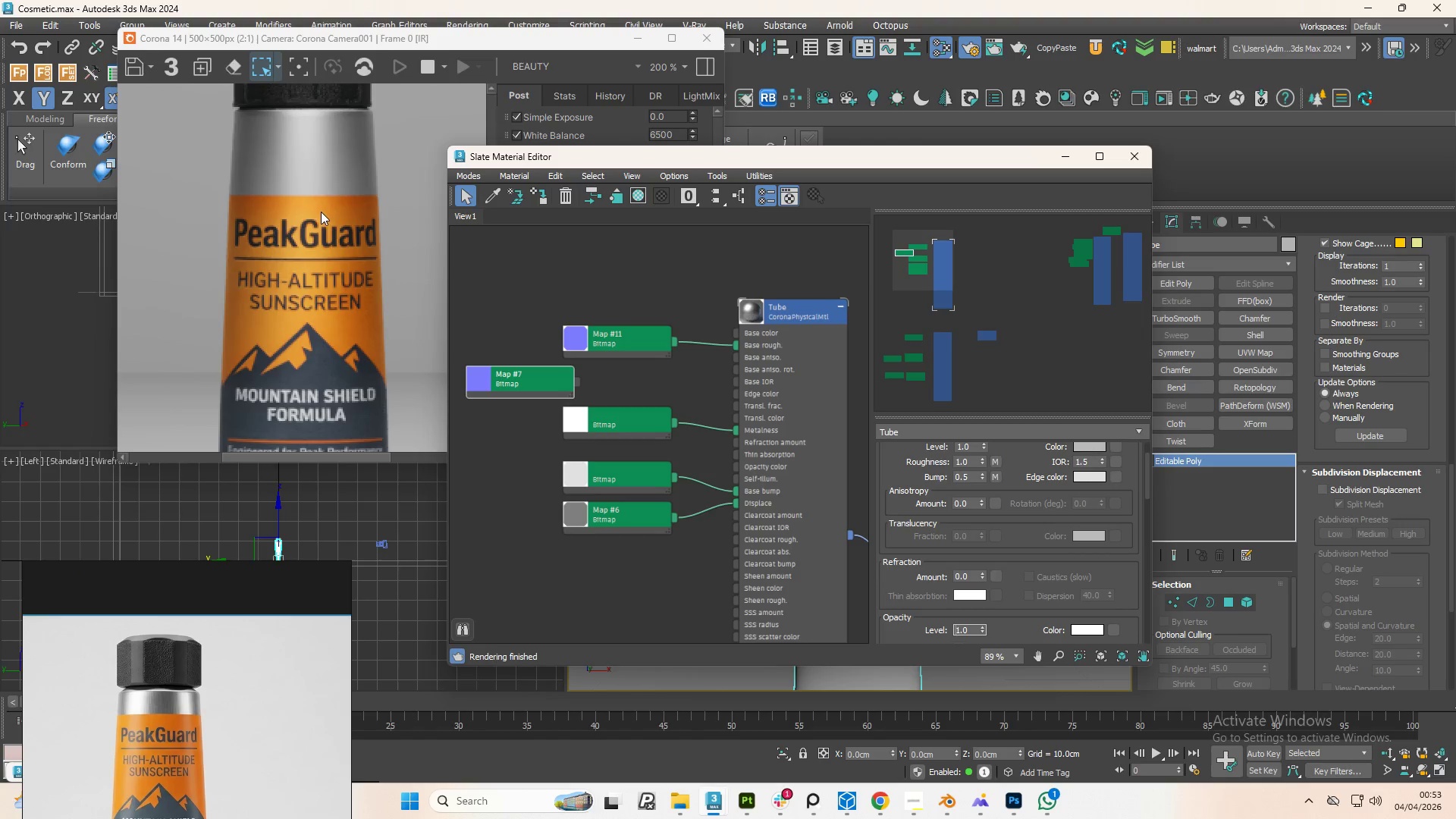 
scroll: coordinate [319, 221], scroll_direction: down, amount: 1.0
 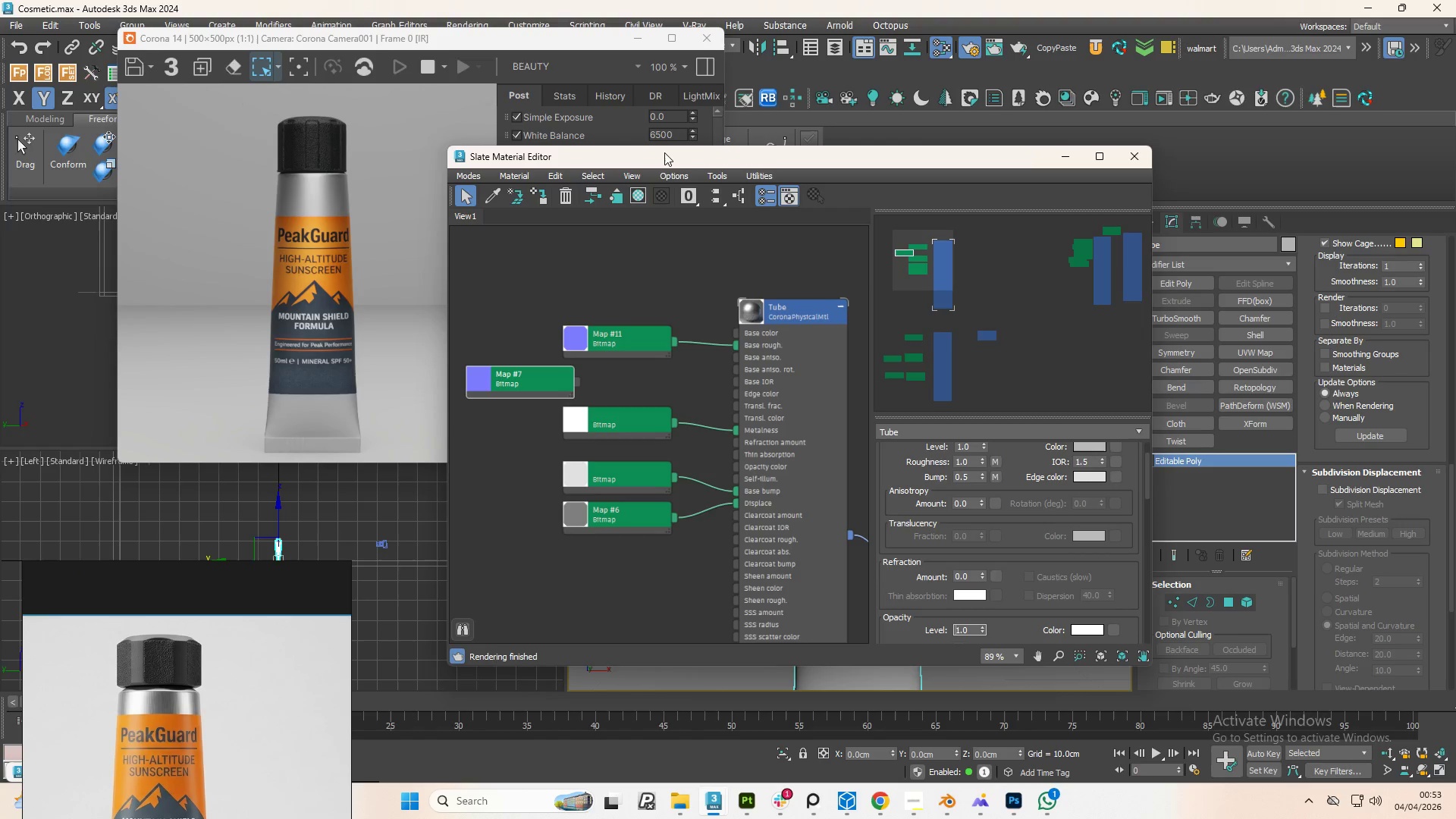 
left_click_drag(start_coordinate=[661, 166], to_coordinate=[721, 164])
 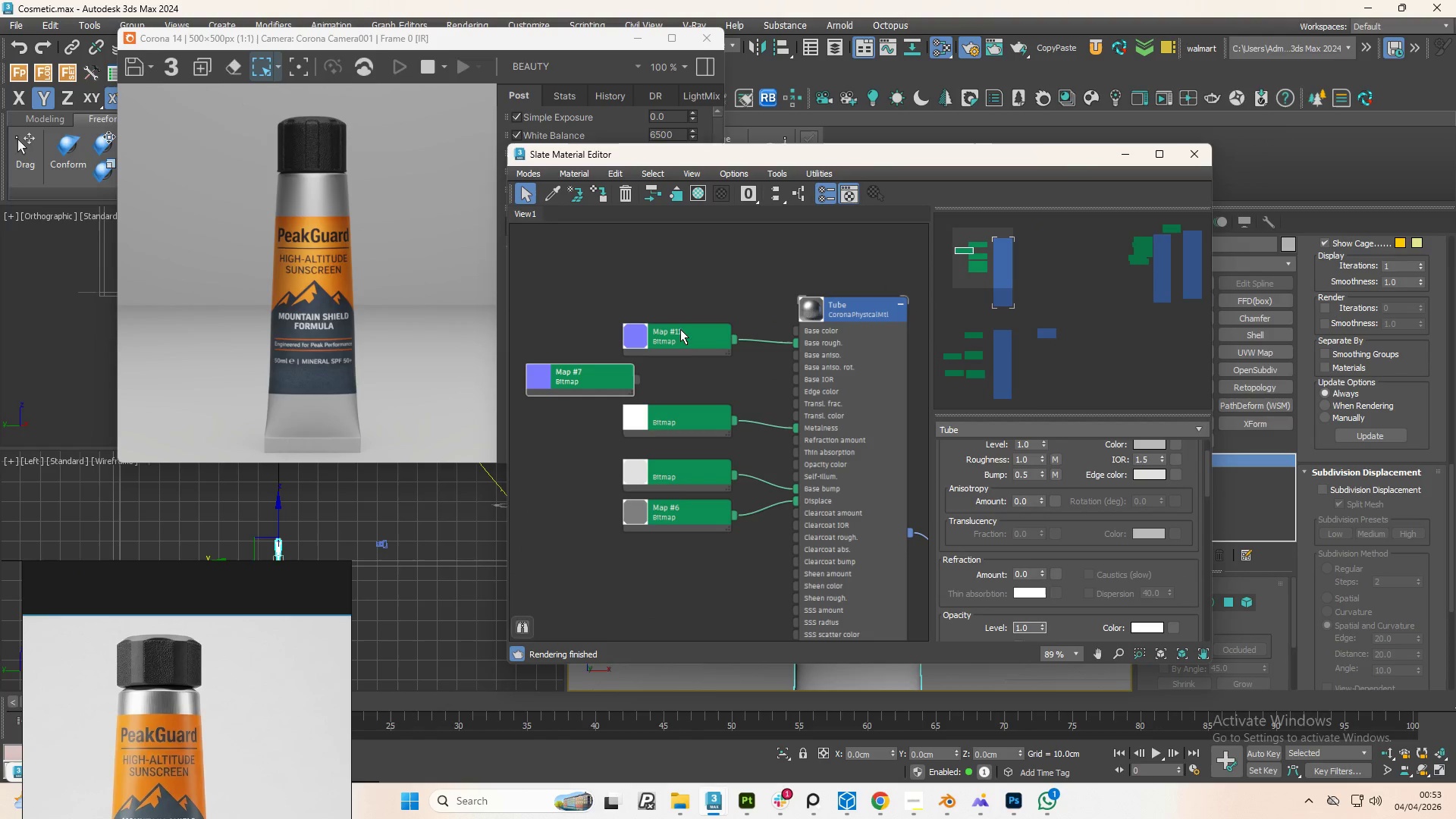 
left_click_drag(start_coordinate=[674, 353], to_coordinate=[576, 318])
 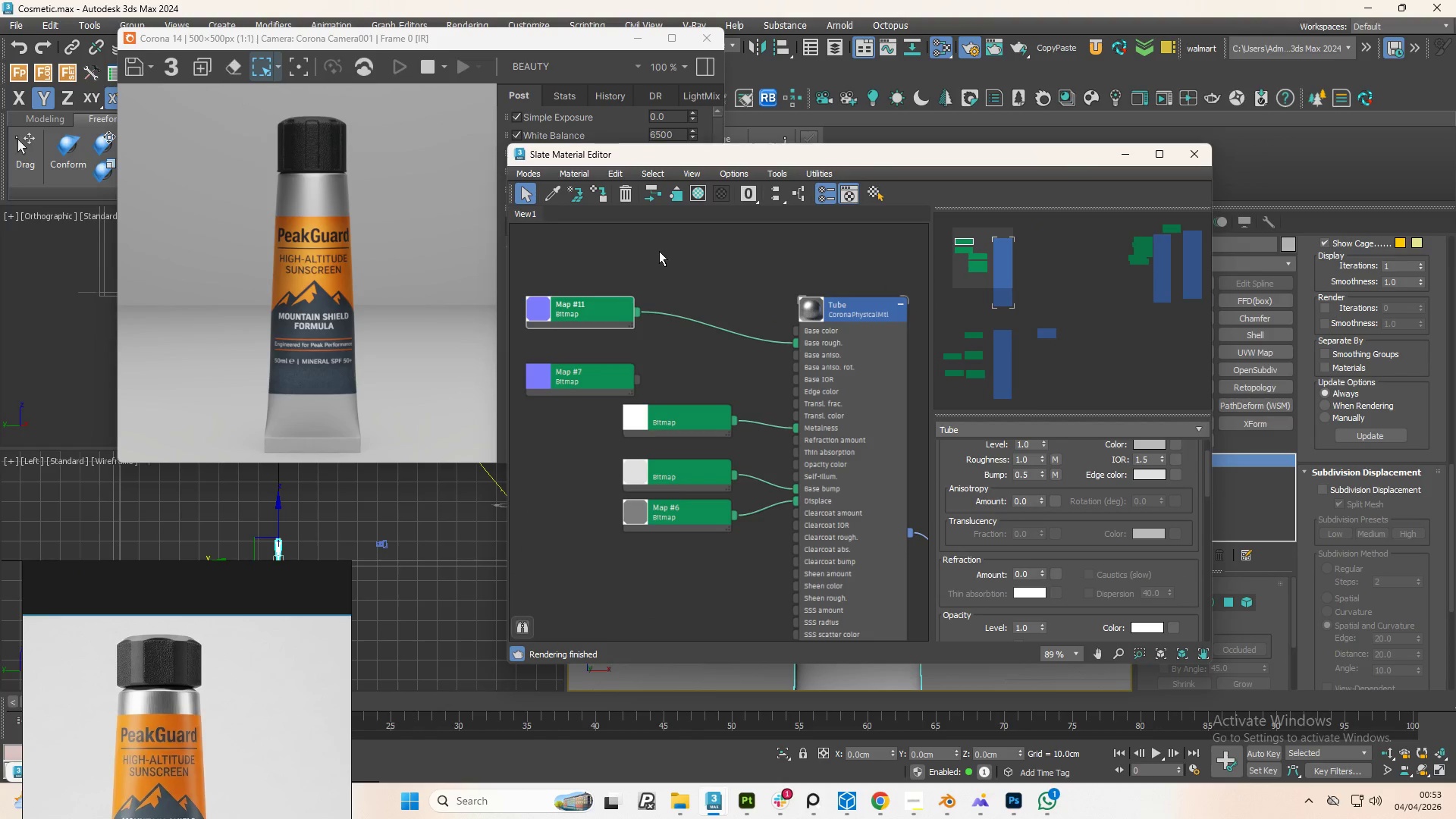 
scroll: coordinate [679, 443], scroll_direction: down, amount: 2.0
 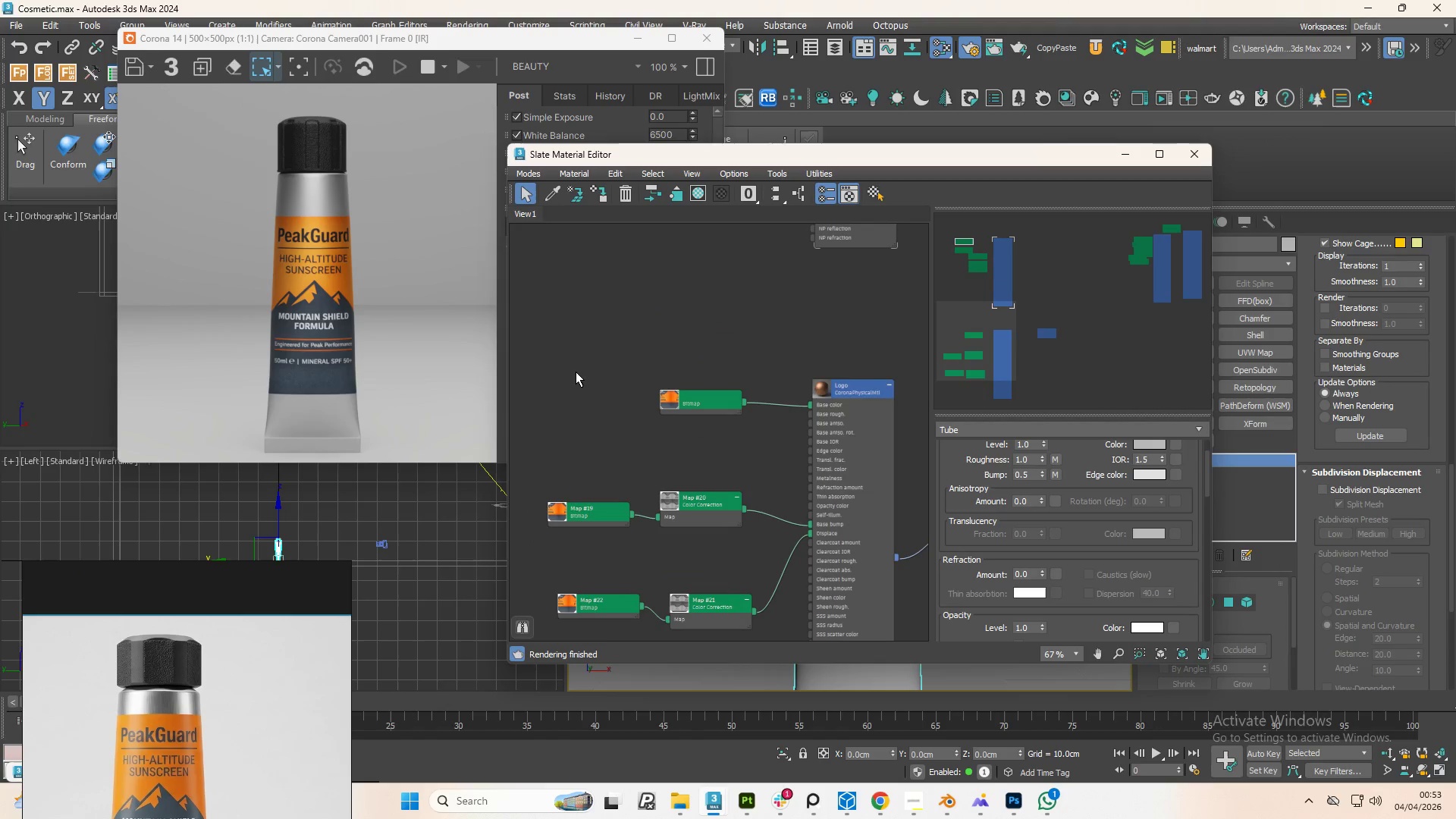 
right_click([576, 360])
 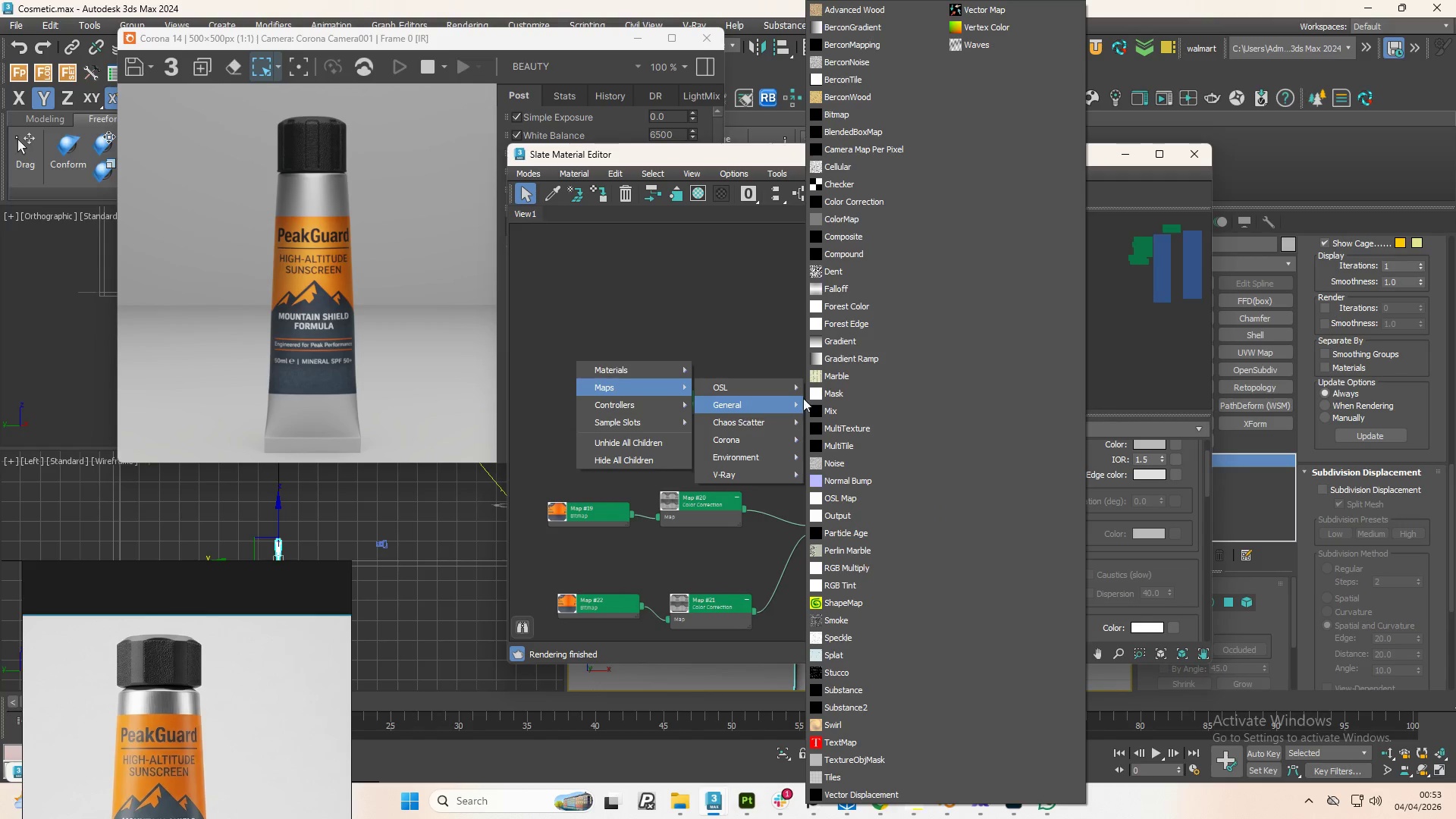 
left_click([870, 202])
 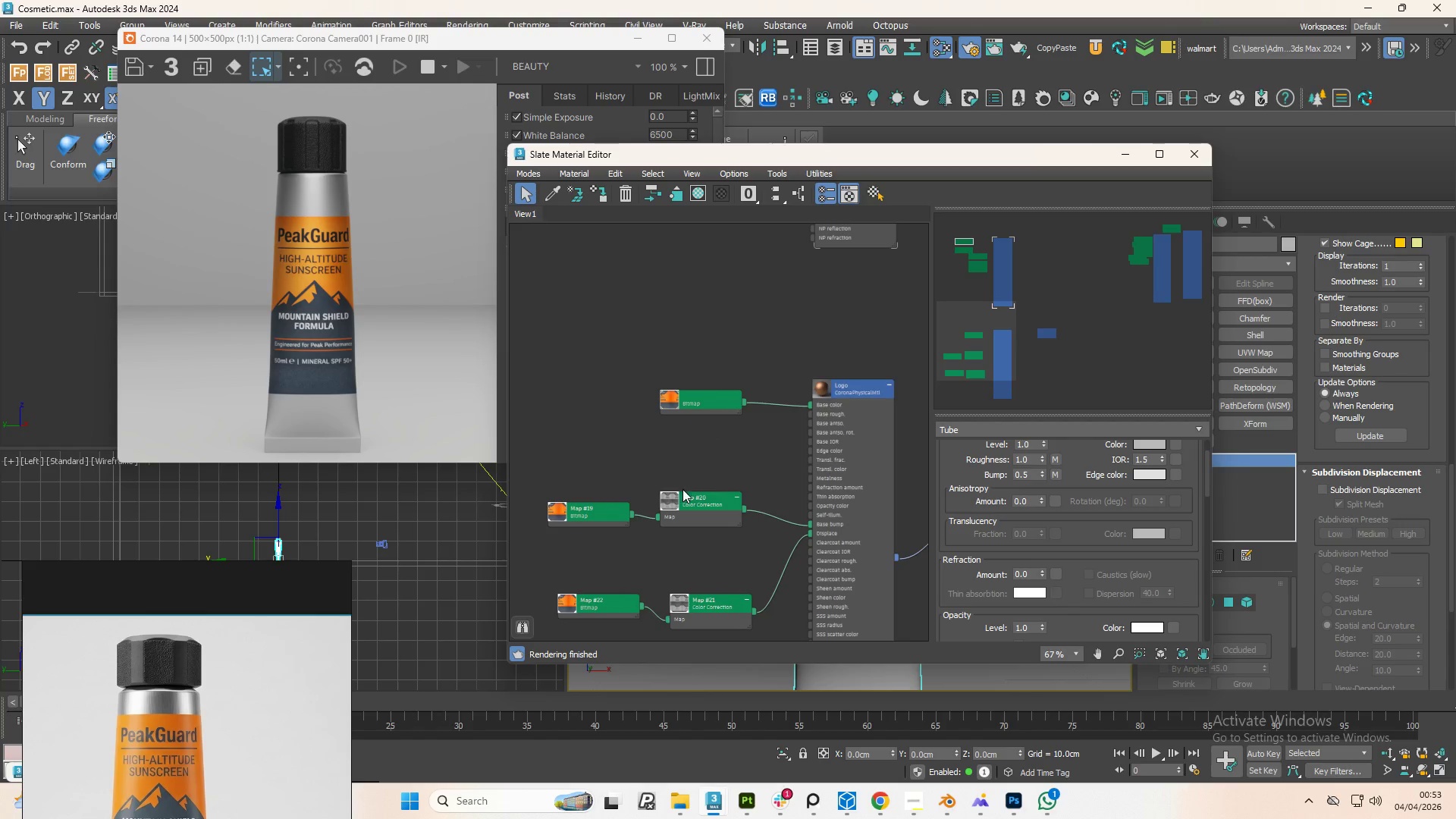 
scroll: coordinate [676, 432], scroll_direction: down, amount: 2.0
 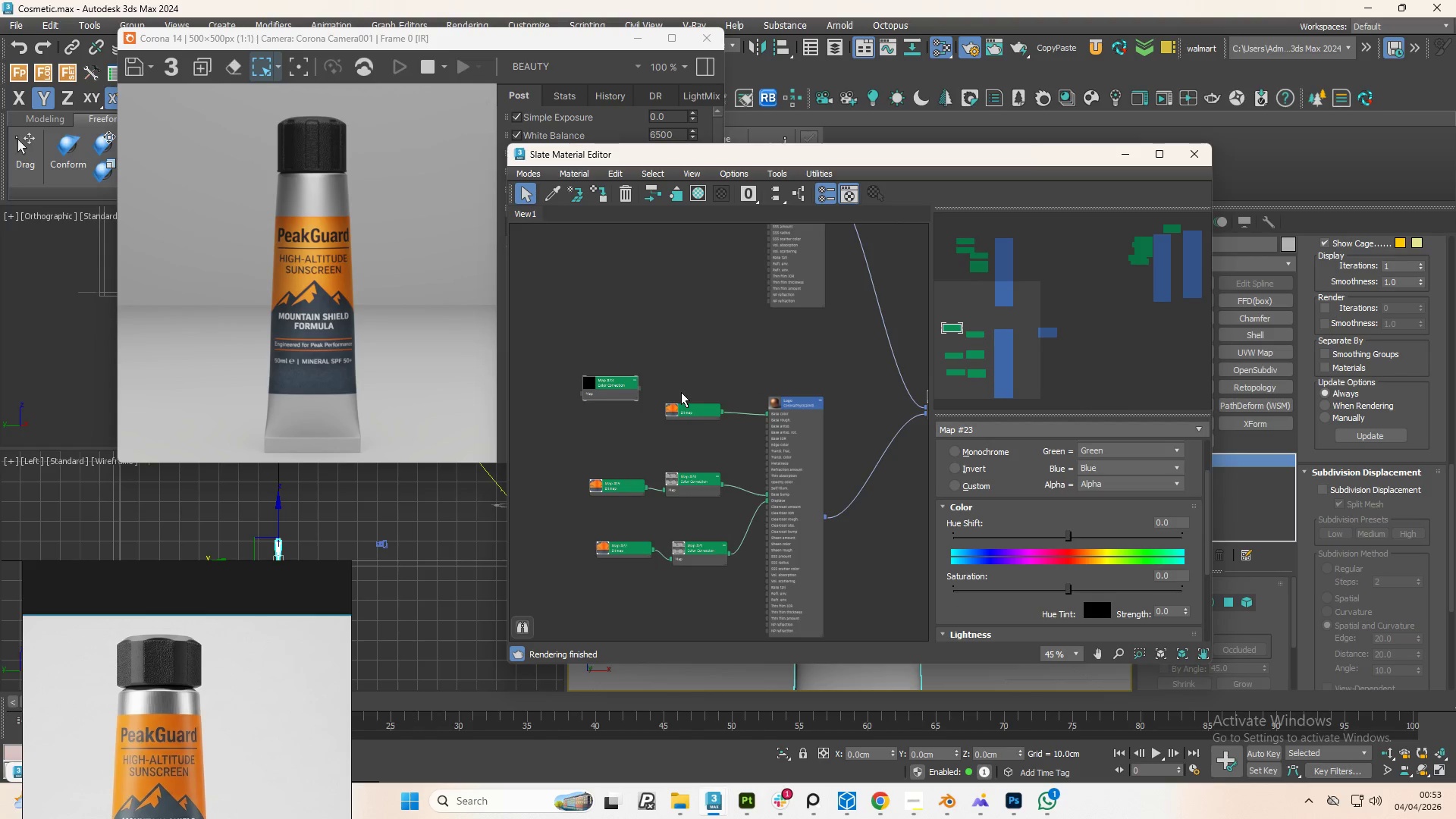 
scroll: coordinate [648, 381], scroll_direction: up, amount: 8.0
 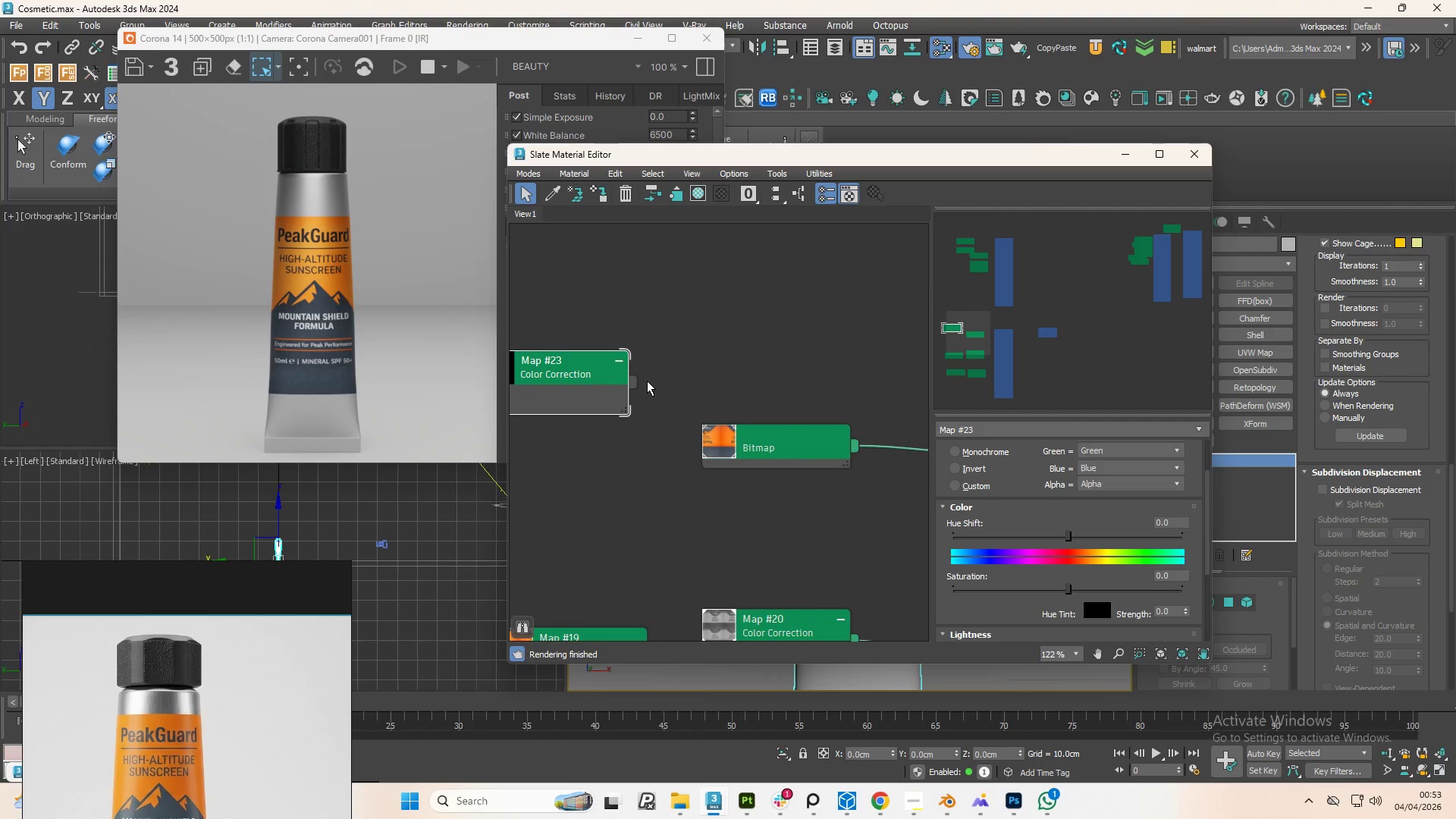 
mouse_move([631, 388])
 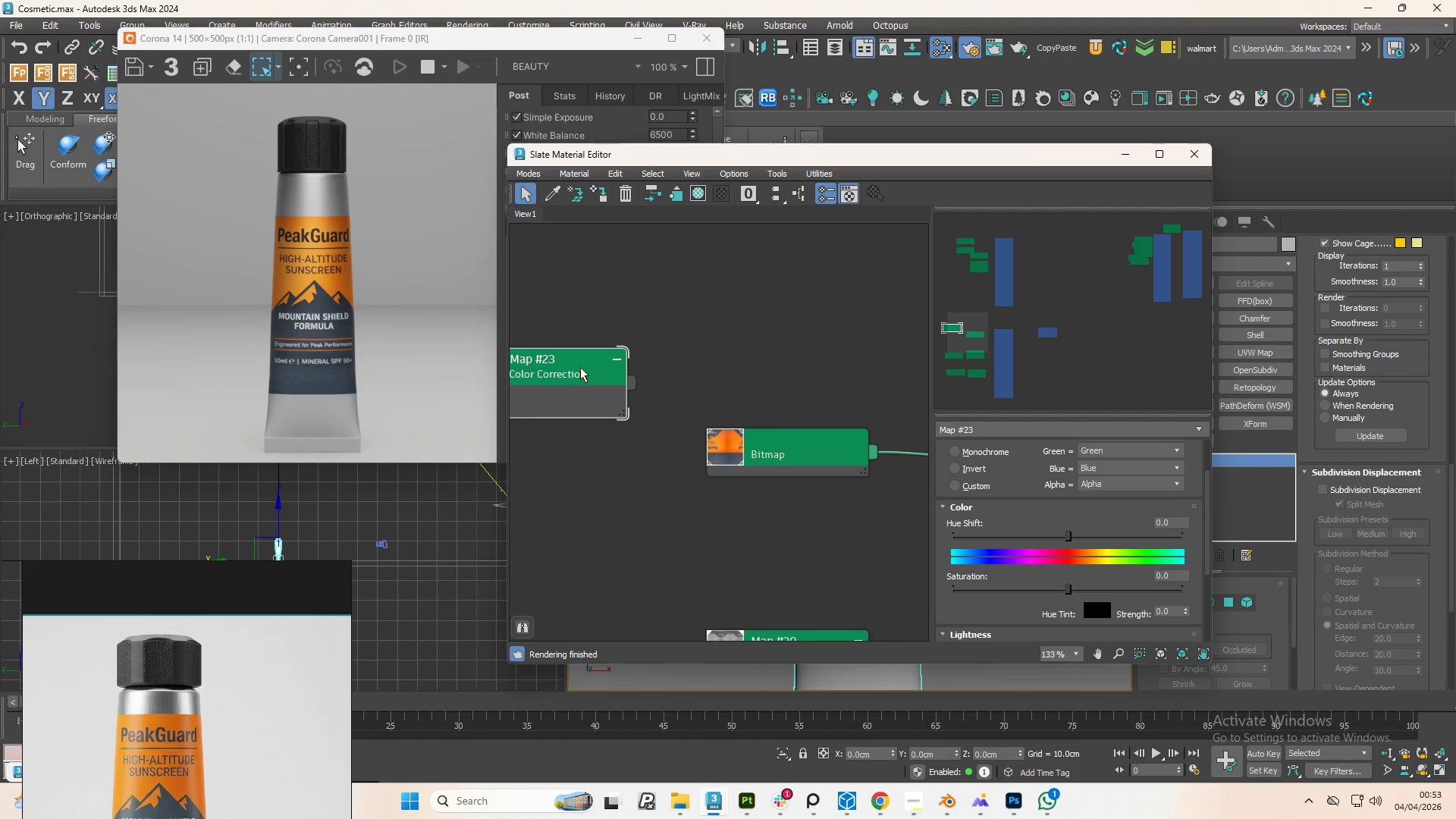 
left_click_drag(start_coordinate=[580, 367], to_coordinate=[795, 366])
 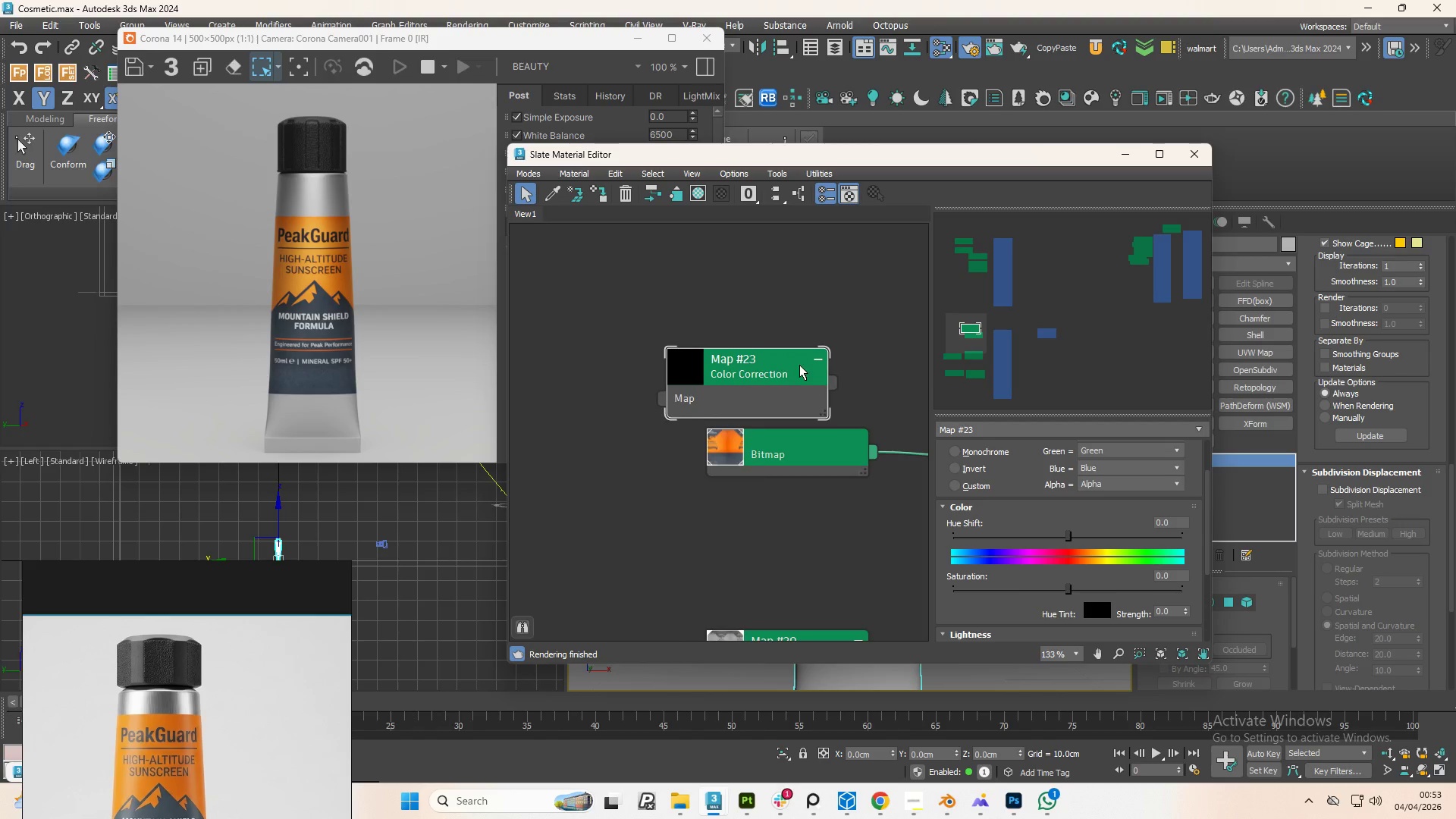 
left_click_drag(start_coordinate=[788, 431], to_coordinate=[645, 450])
 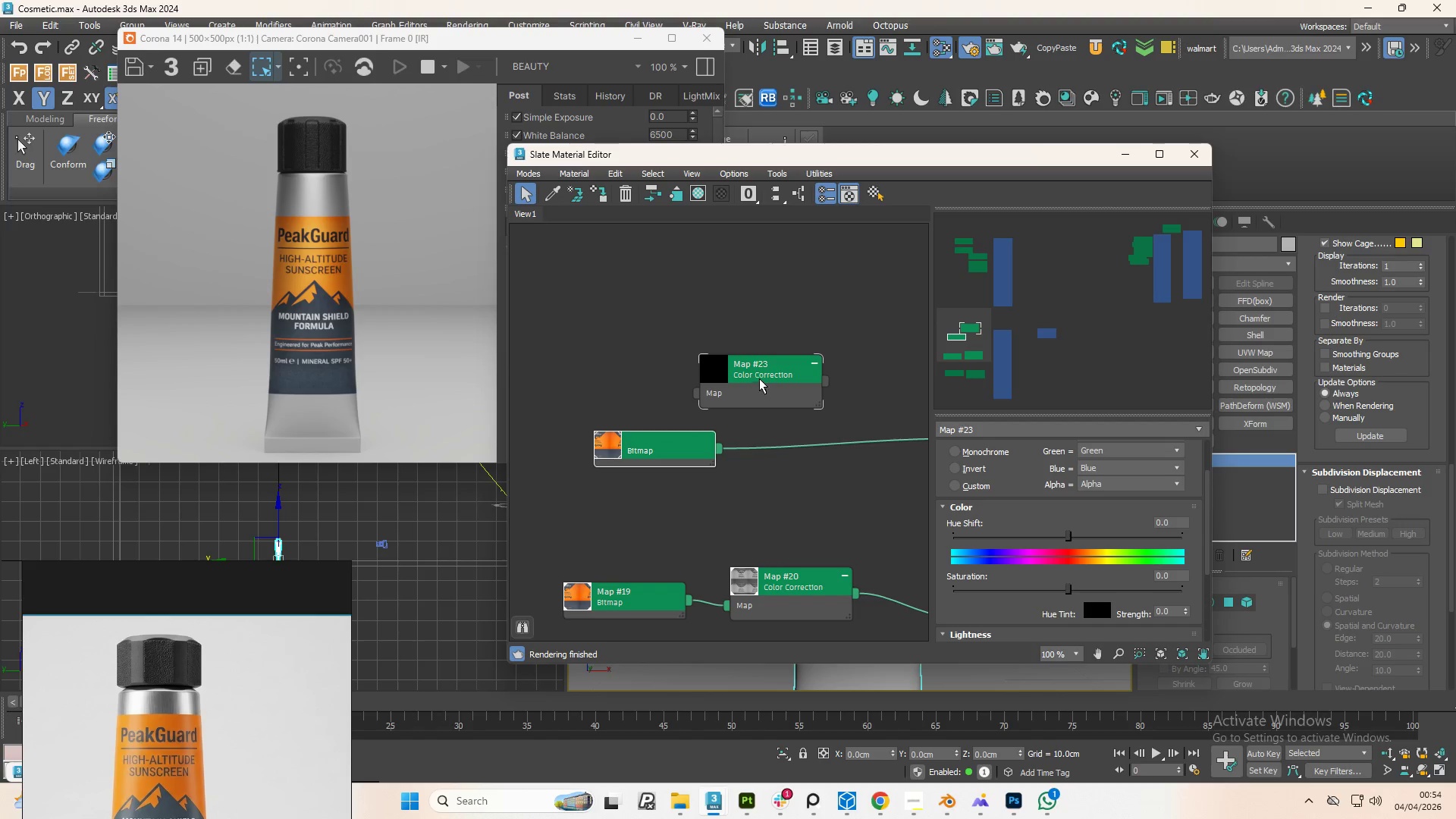 
scroll: coordinate [801, 385], scroll_direction: down, amount: 3.0
 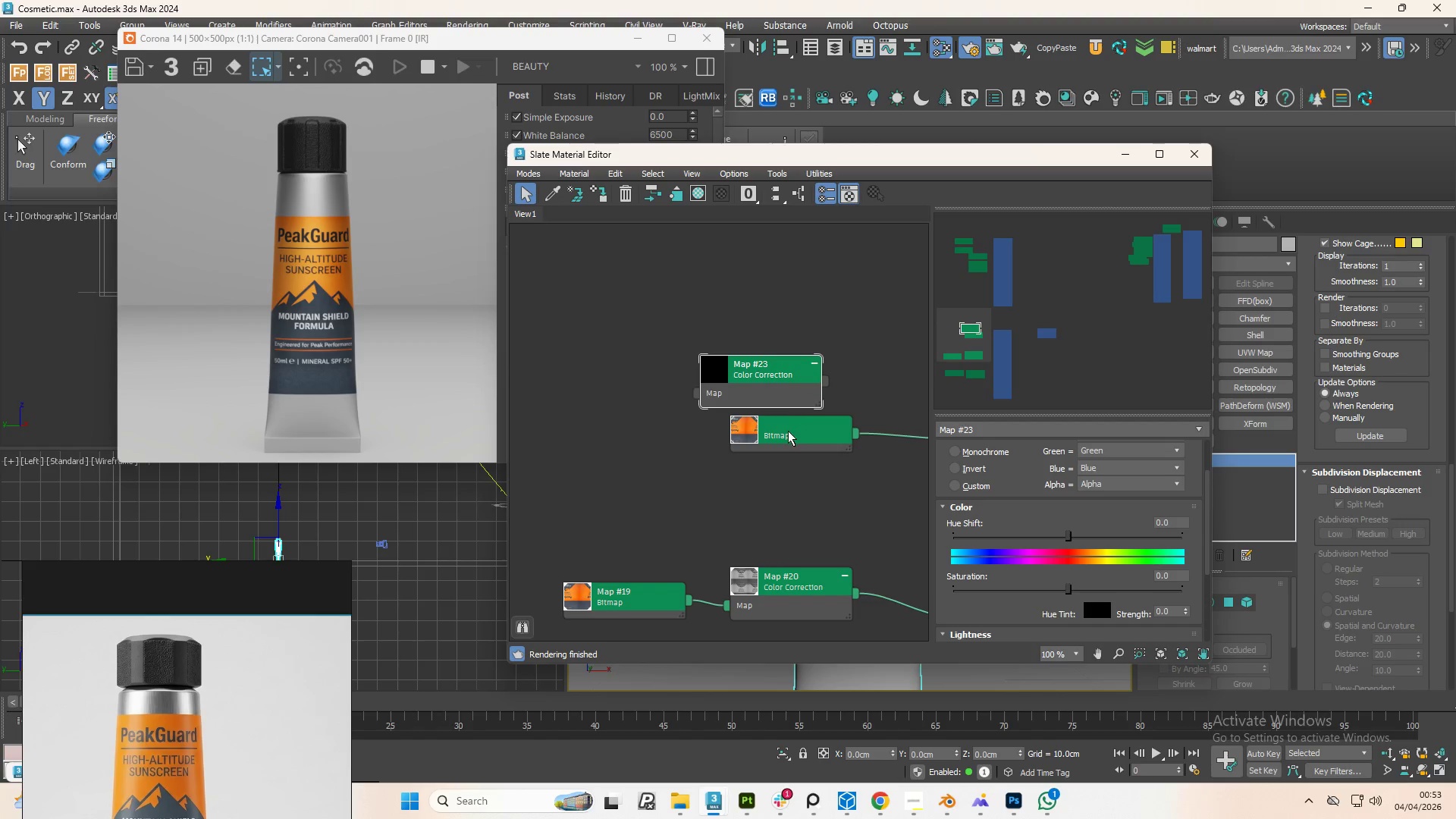 
left_click_drag(start_coordinate=[768, 378], to_coordinate=[852, 408])
 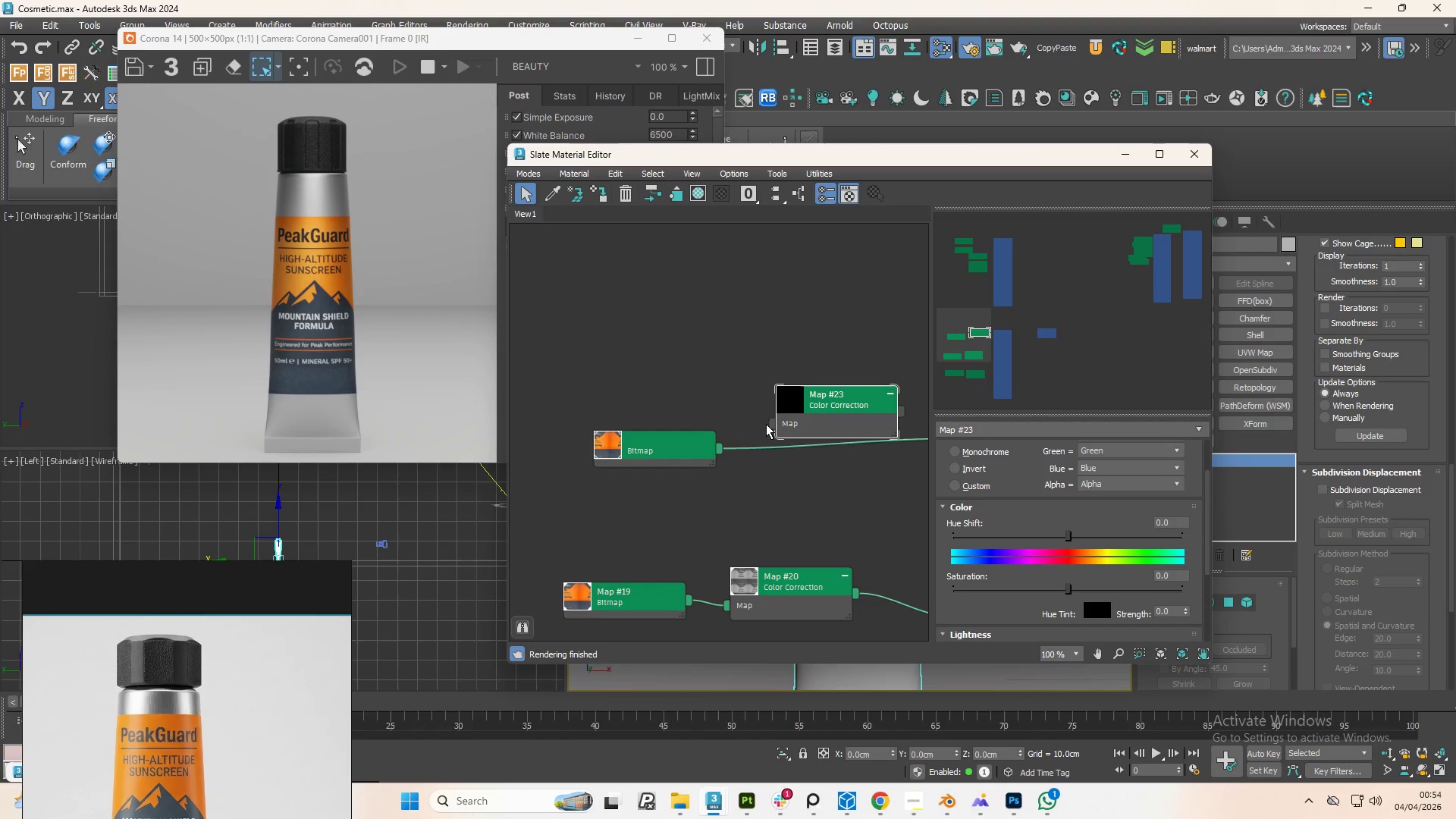 
left_click_drag(start_coordinate=[770, 424], to_coordinate=[742, 449])
 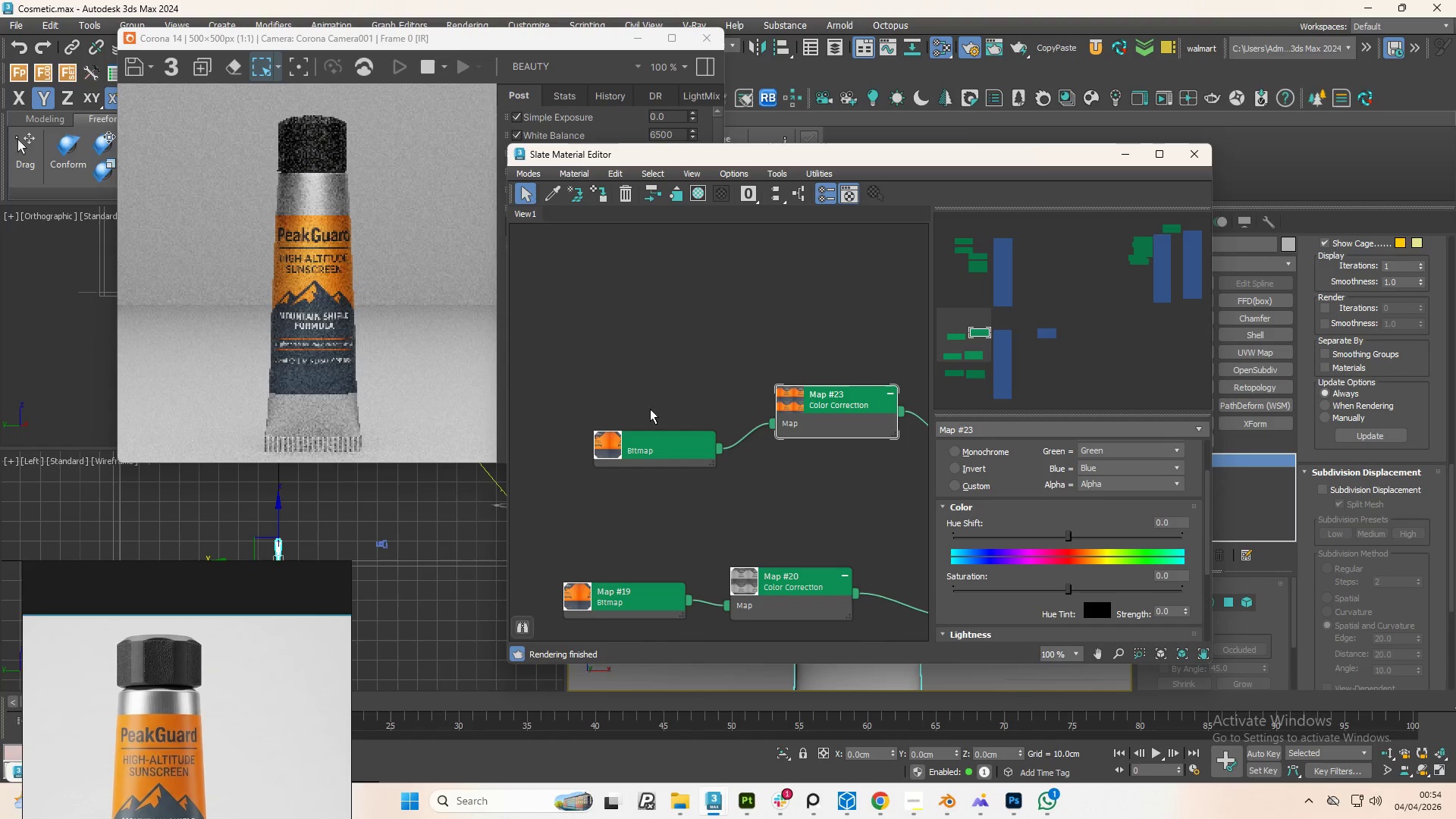 
scroll: coordinate [622, 398], scroll_direction: down, amount: 2.0
 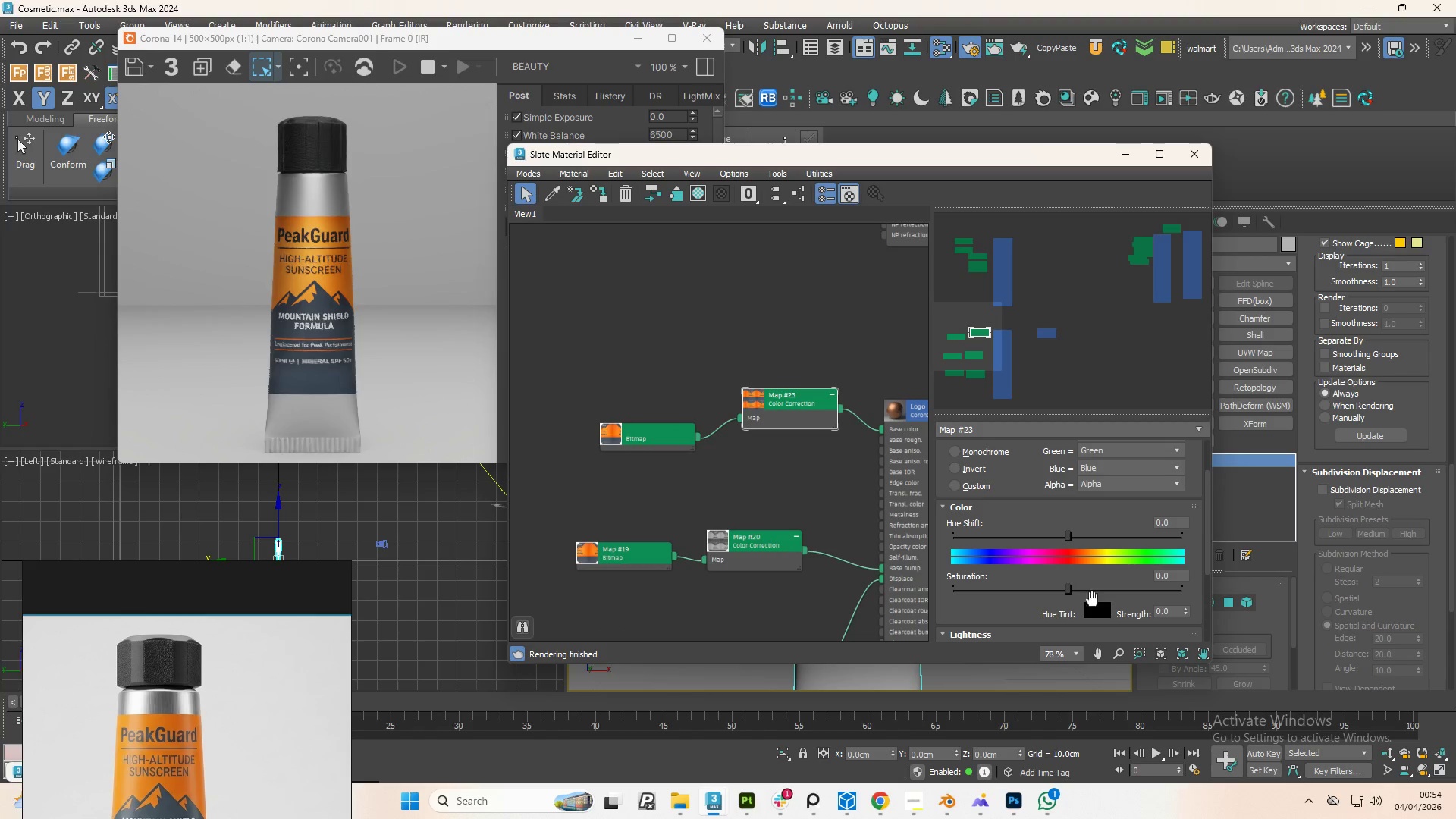 
left_click_drag(start_coordinate=[1068, 590], to_coordinate=[1078, 587])
 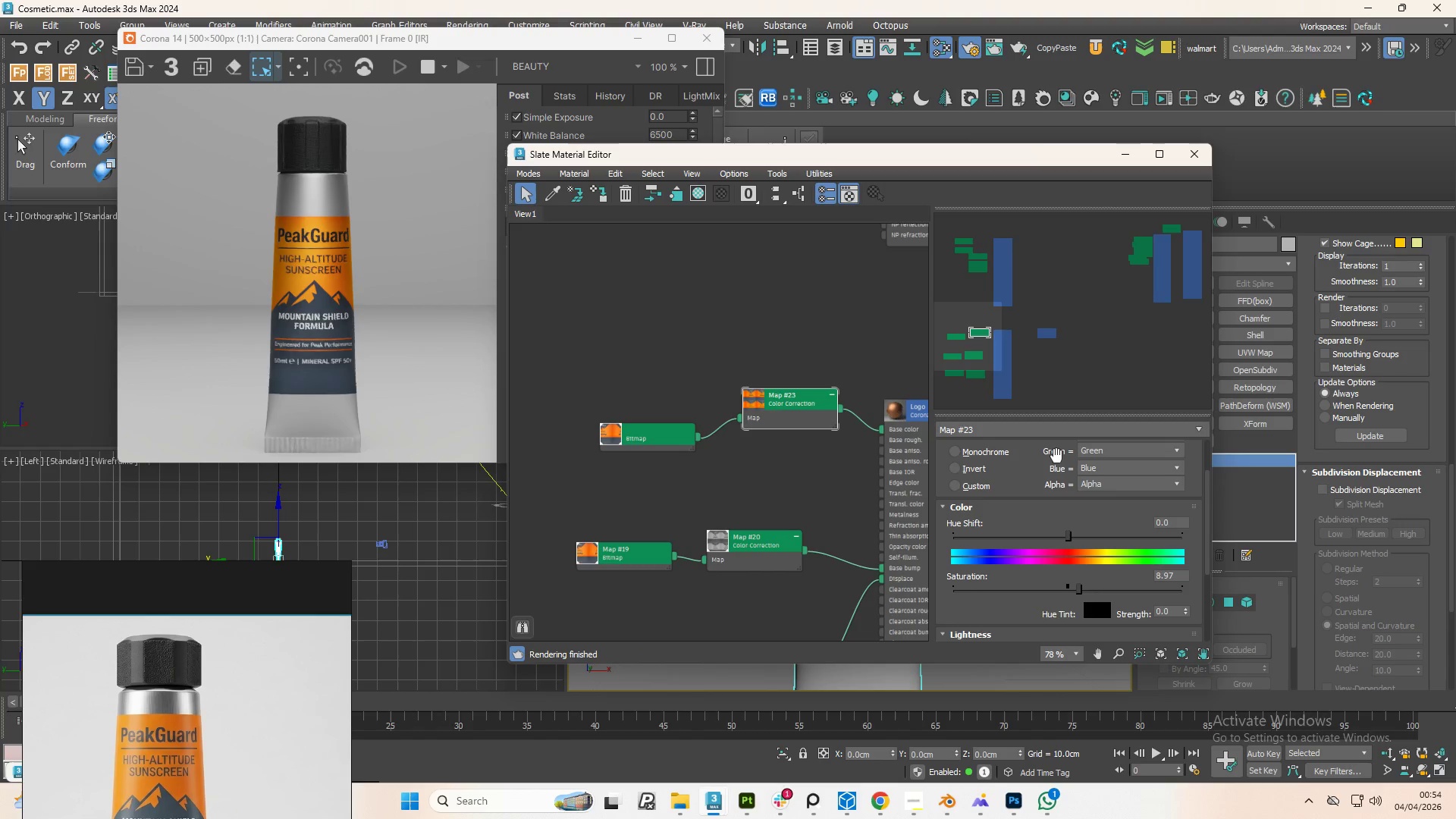 
wait(8.59)
 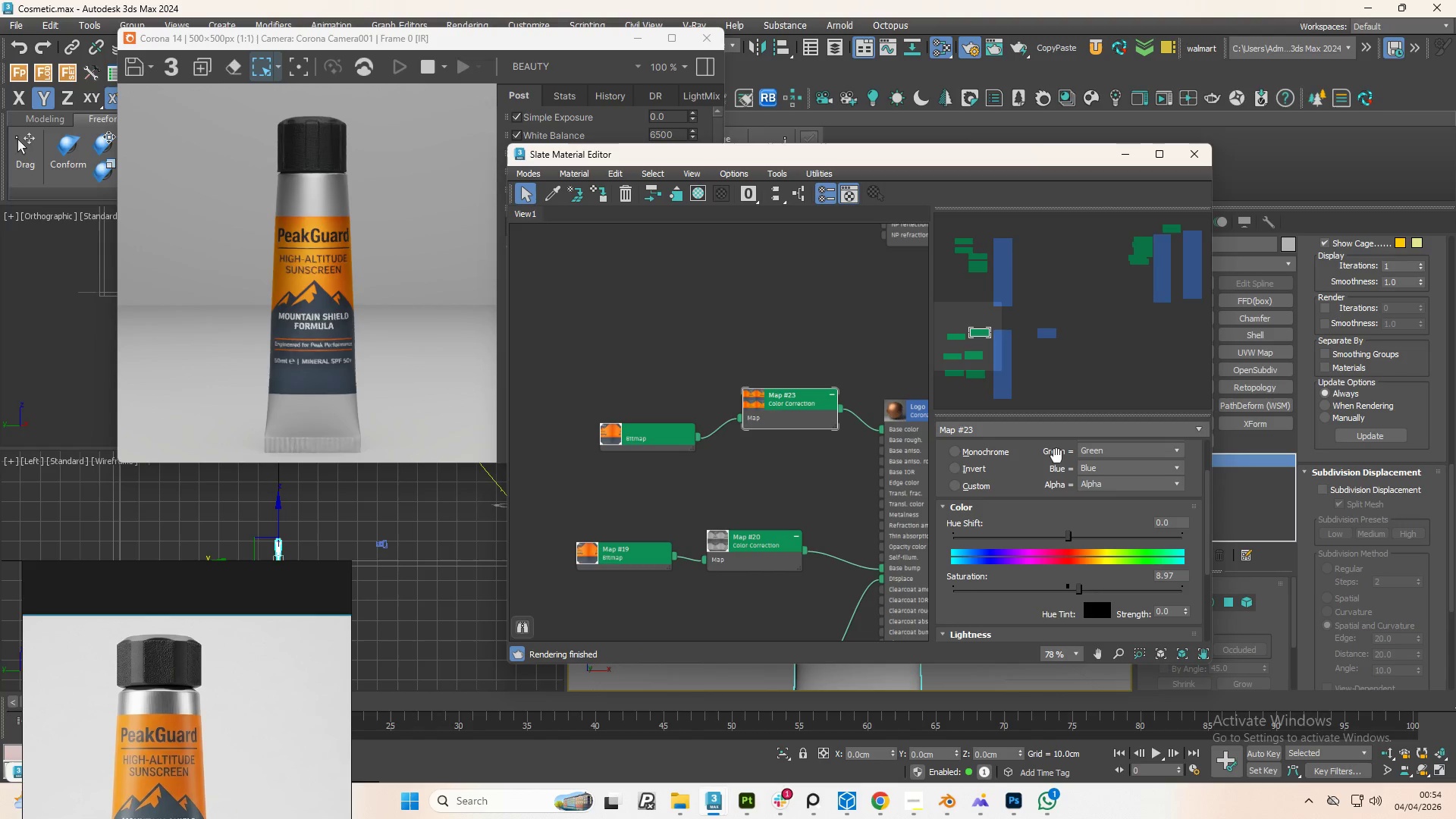 
scroll: coordinate [1069, 615], scroll_direction: down, amount: 7.0
 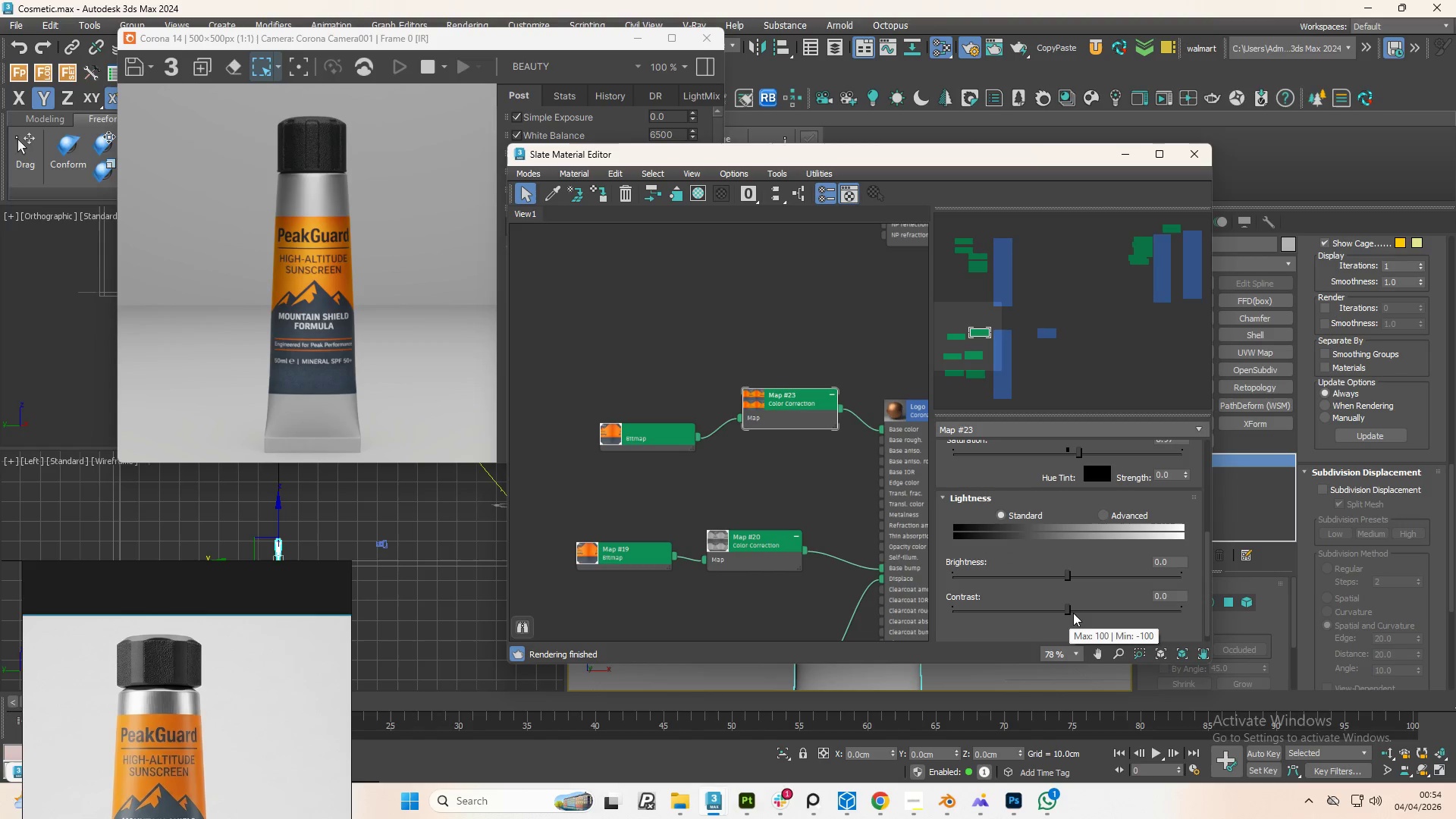 
left_click_drag(start_coordinate=[1071, 613], to_coordinate=[1078, 616])
 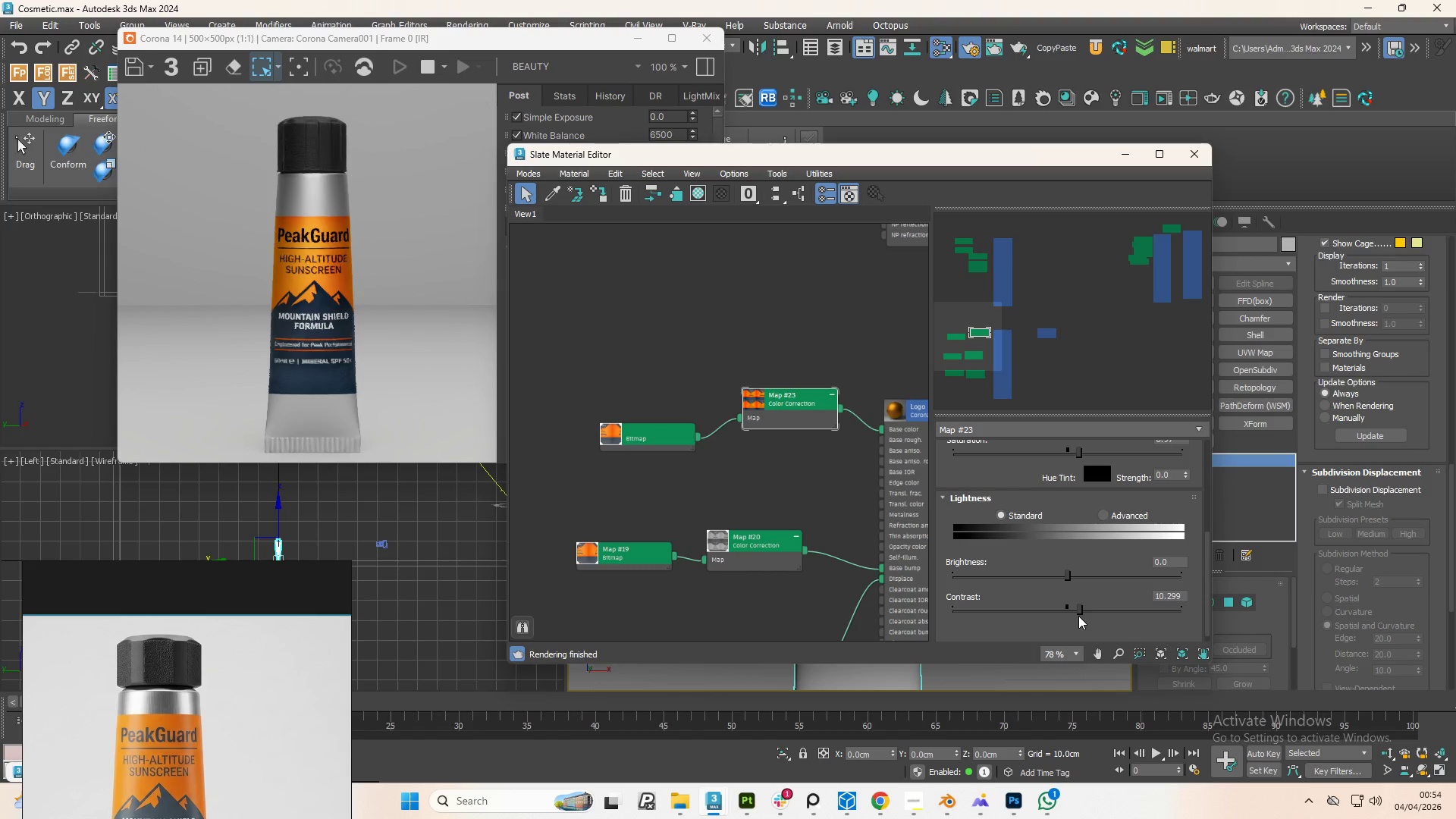 
left_click_drag(start_coordinate=[1078, 612], to_coordinate=[1073, 613])
 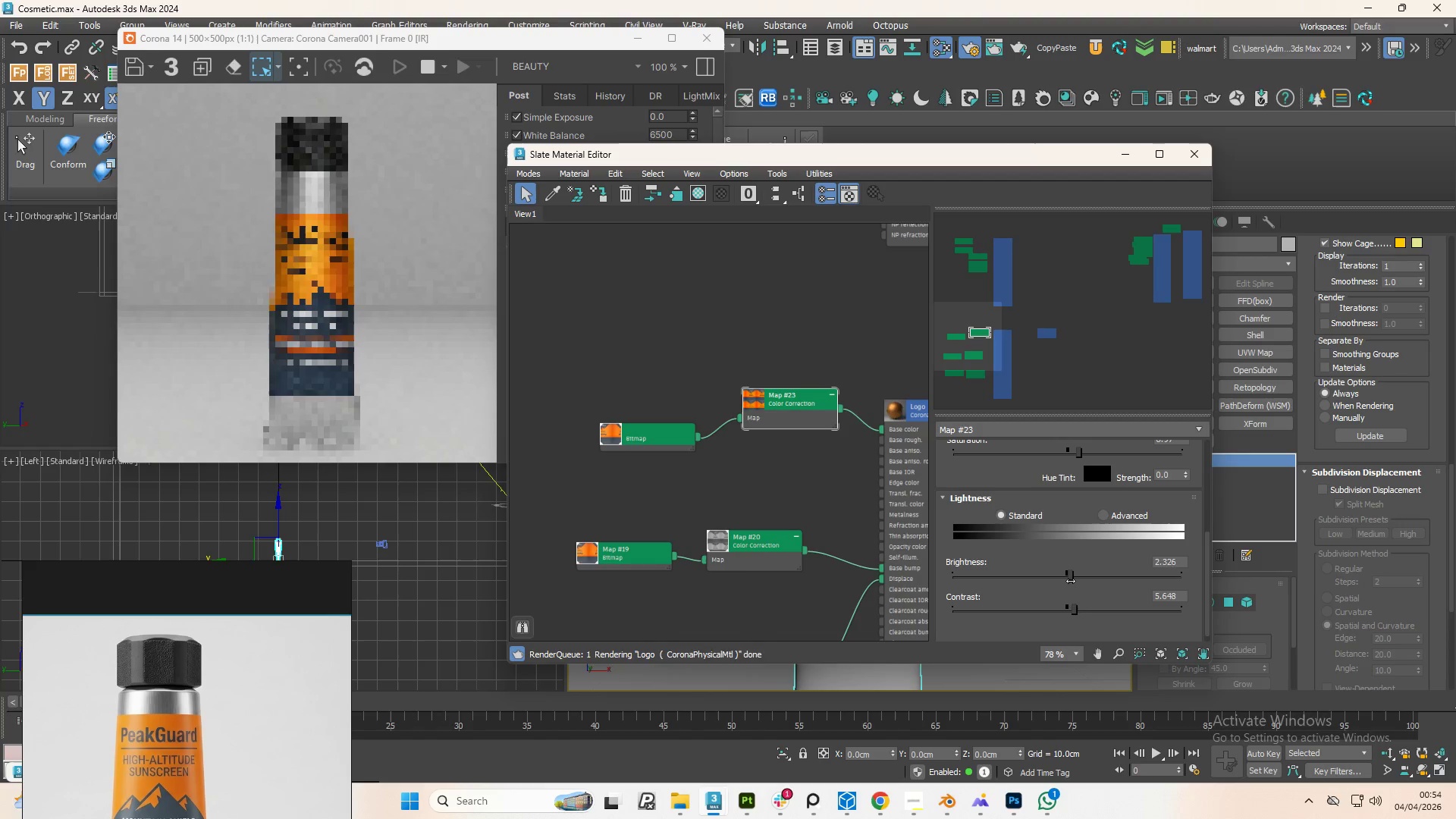 
wait(6.22)
 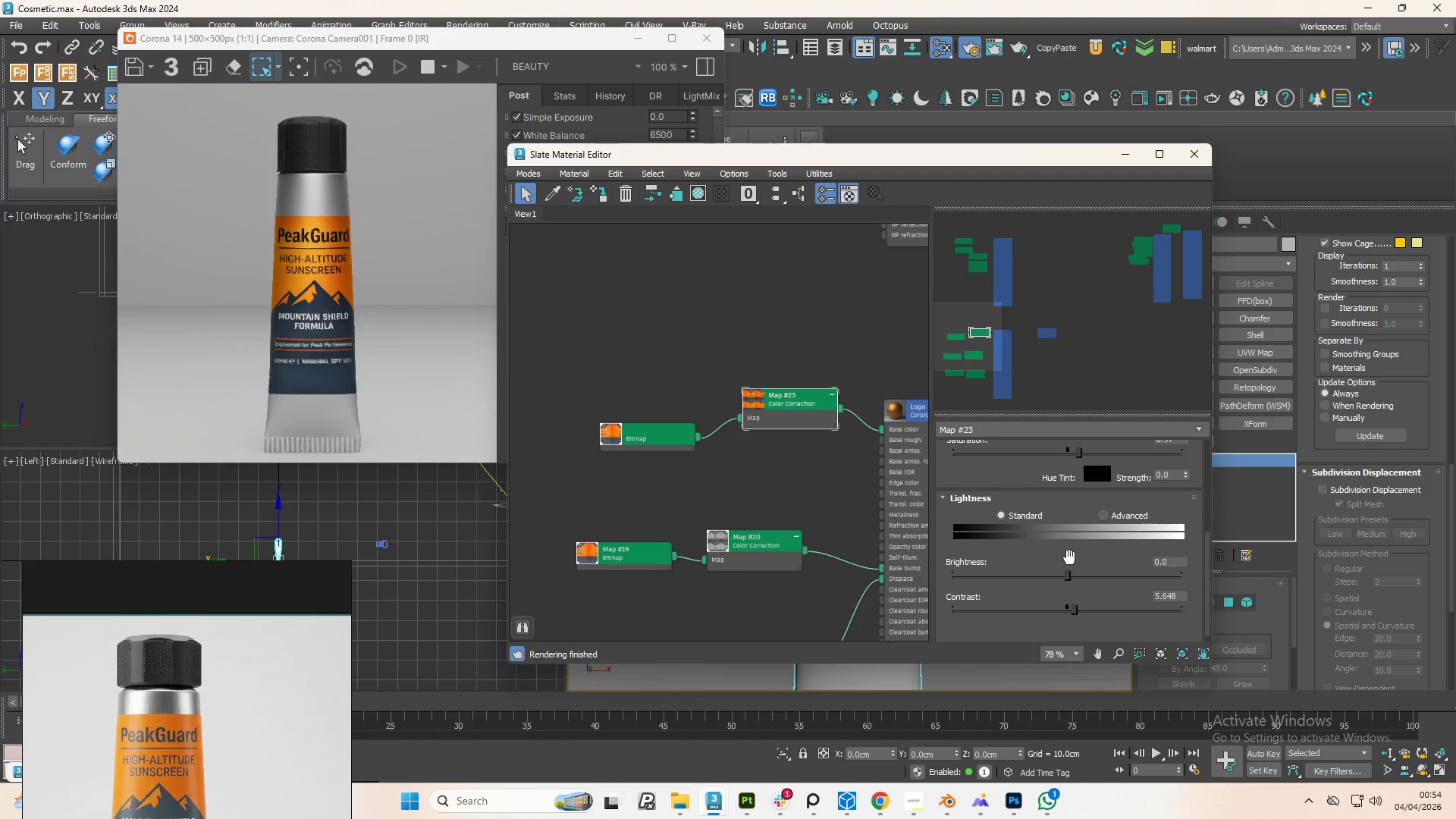 
scroll: coordinate [300, 356], scroll_direction: up, amount: 1.0
 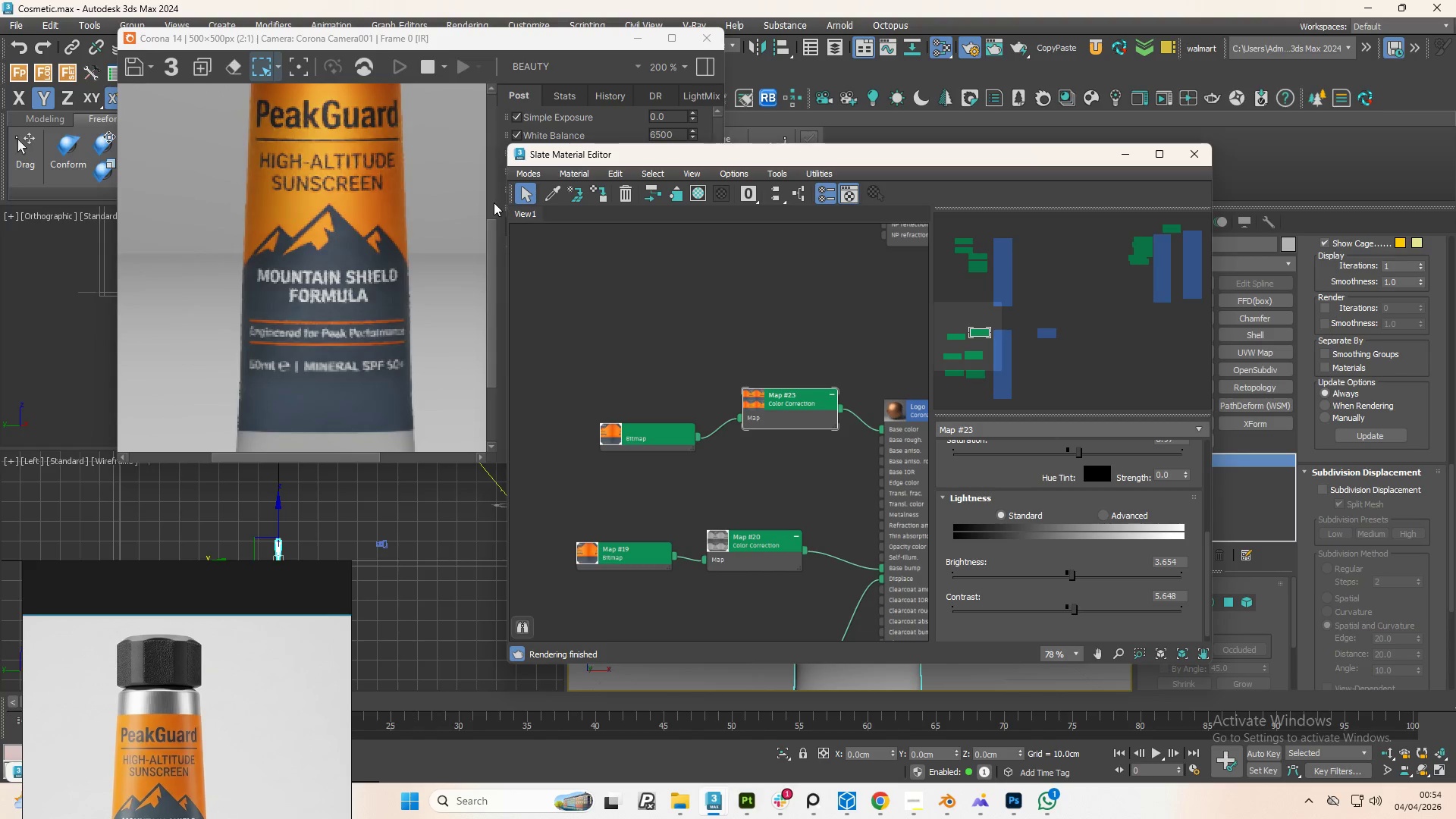 
scroll: coordinate [363, 266], scroll_direction: down, amount: 1.0
 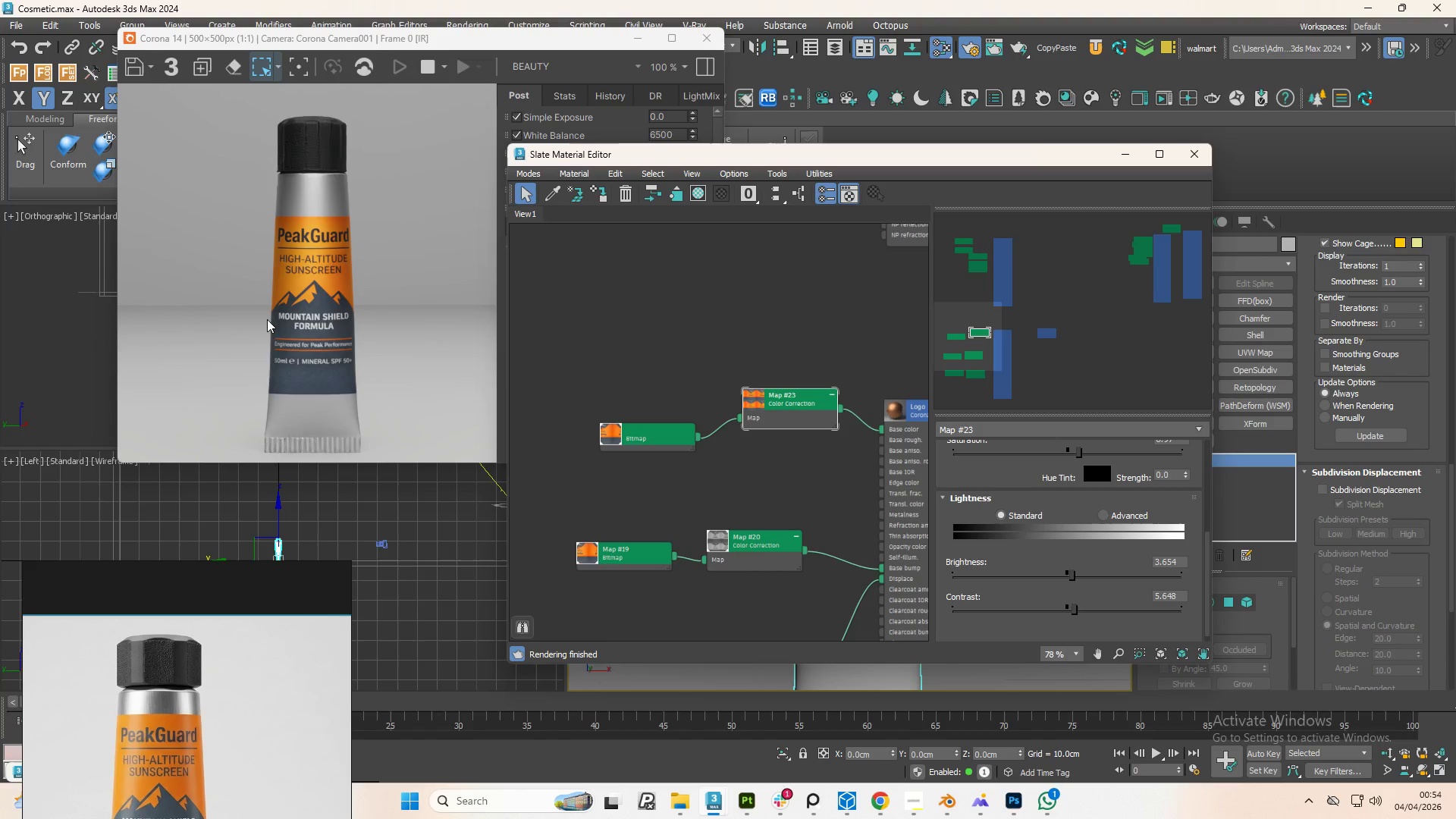 
left_click_drag(start_coordinate=[265, 332], to_coordinate=[359, 399])
 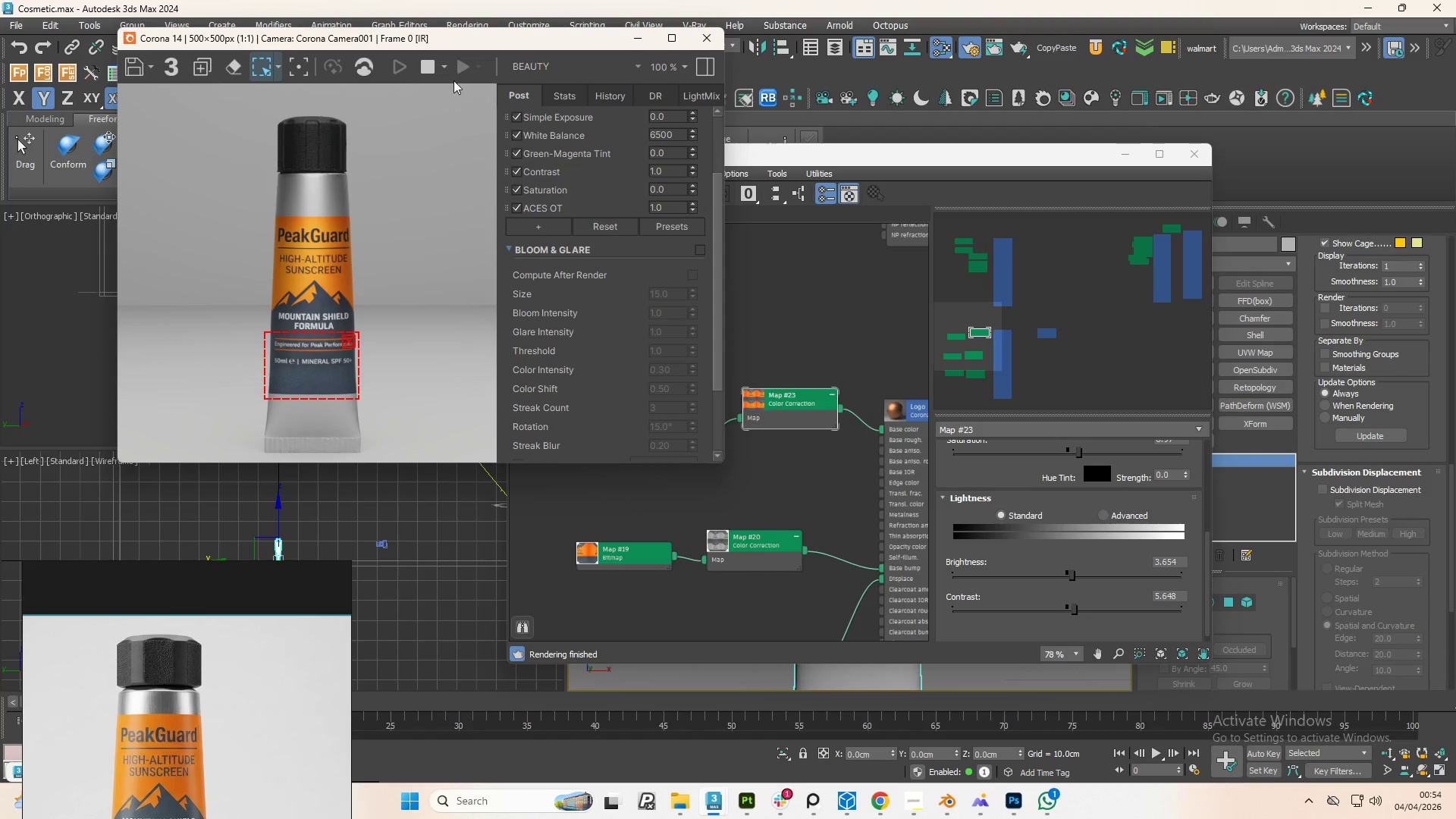 
left_click([430, 67])
 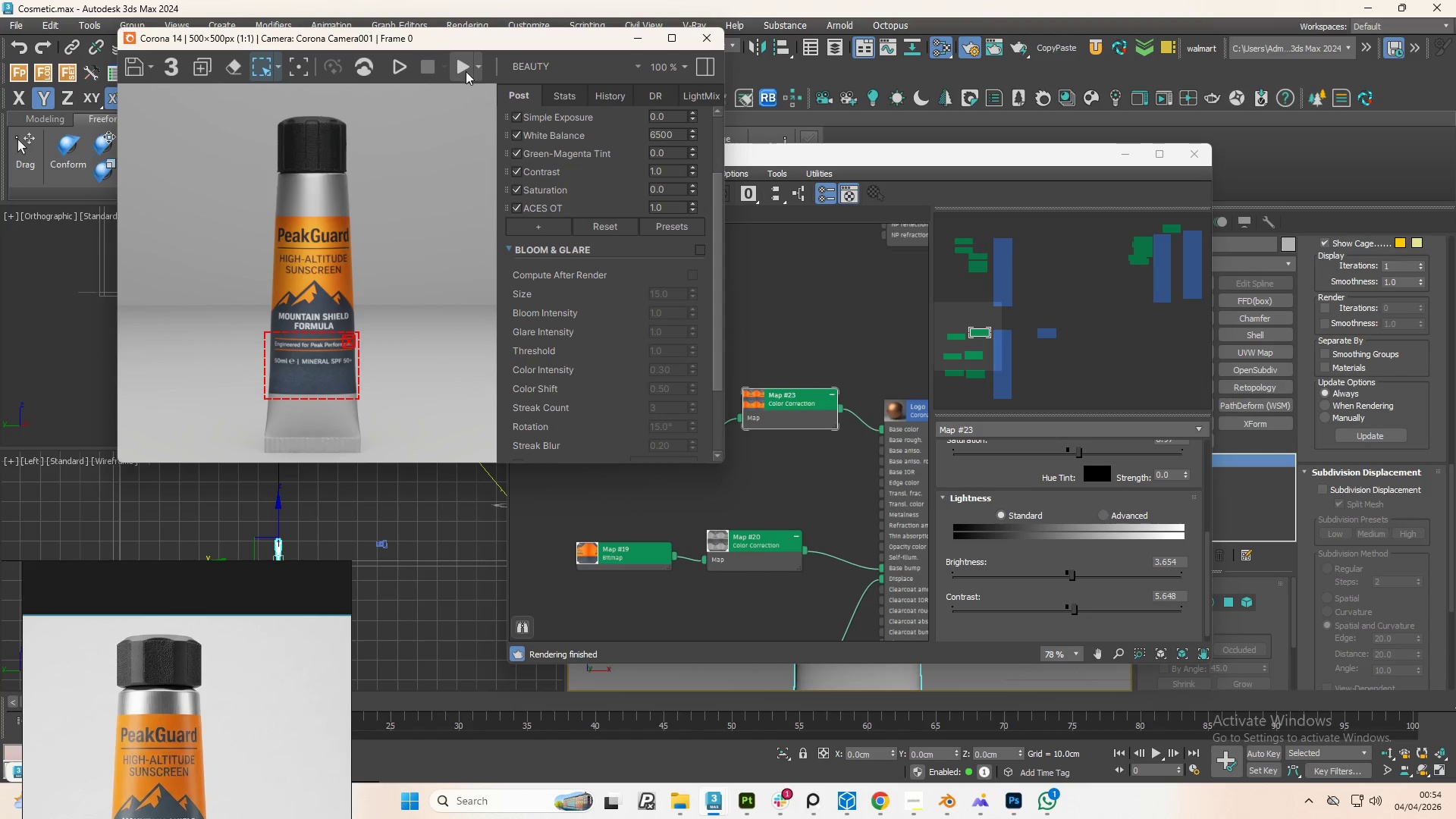 
left_click([460, 70])
 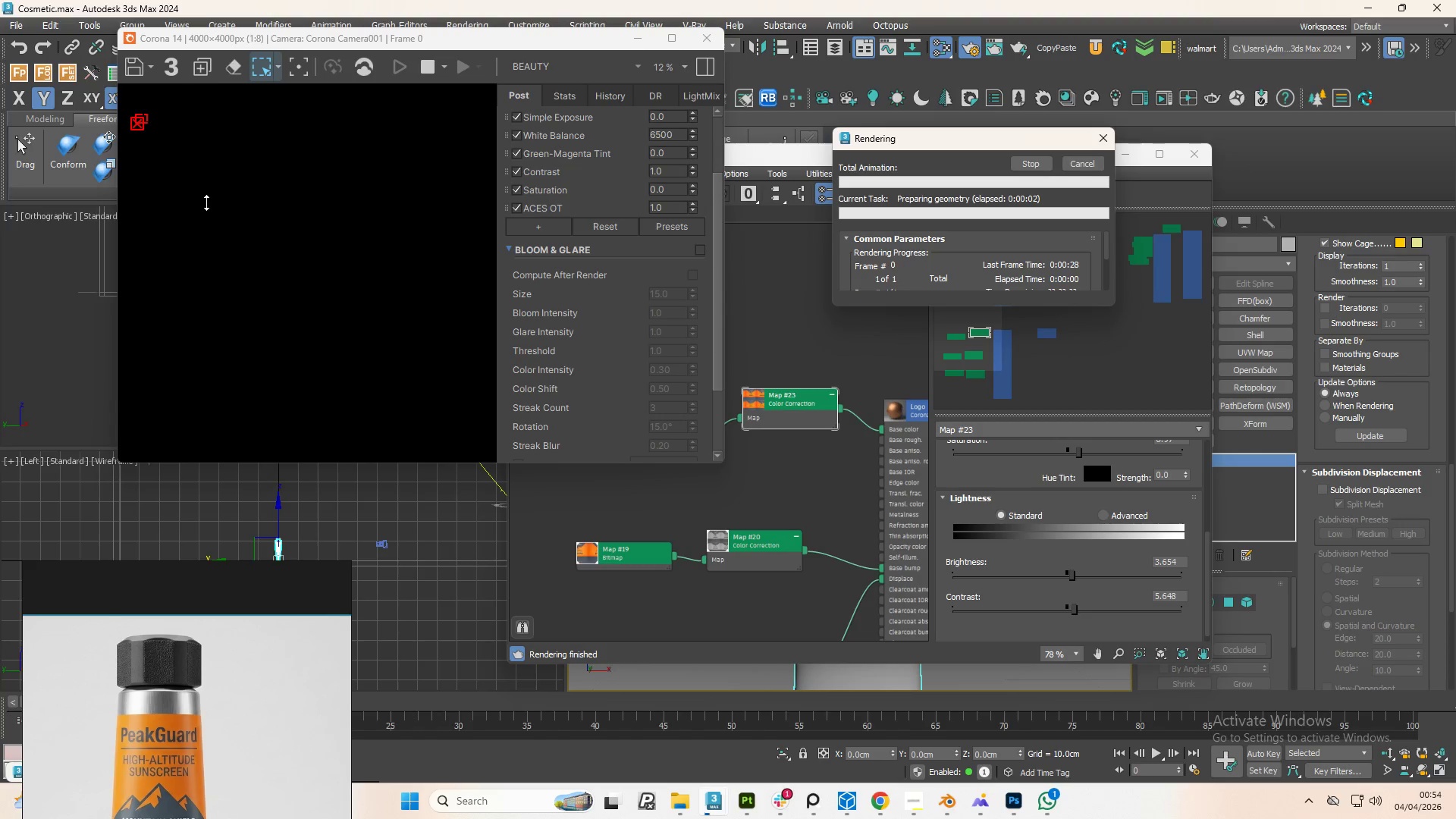 
scroll: coordinate [322, 253], scroll_direction: up, amount: 4.0
 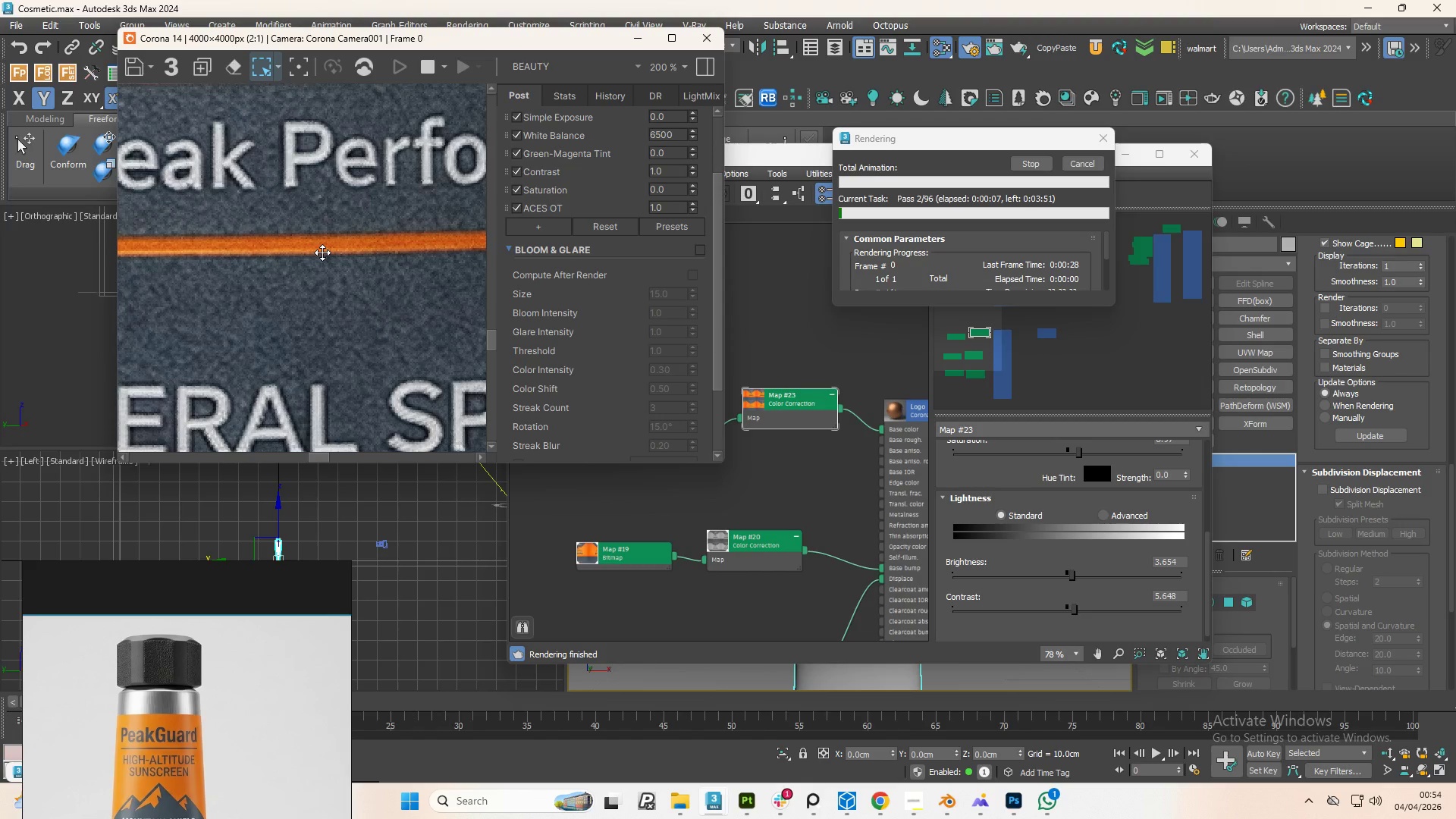 
scroll: coordinate [340, 315], scroll_direction: down, amount: 4.0
 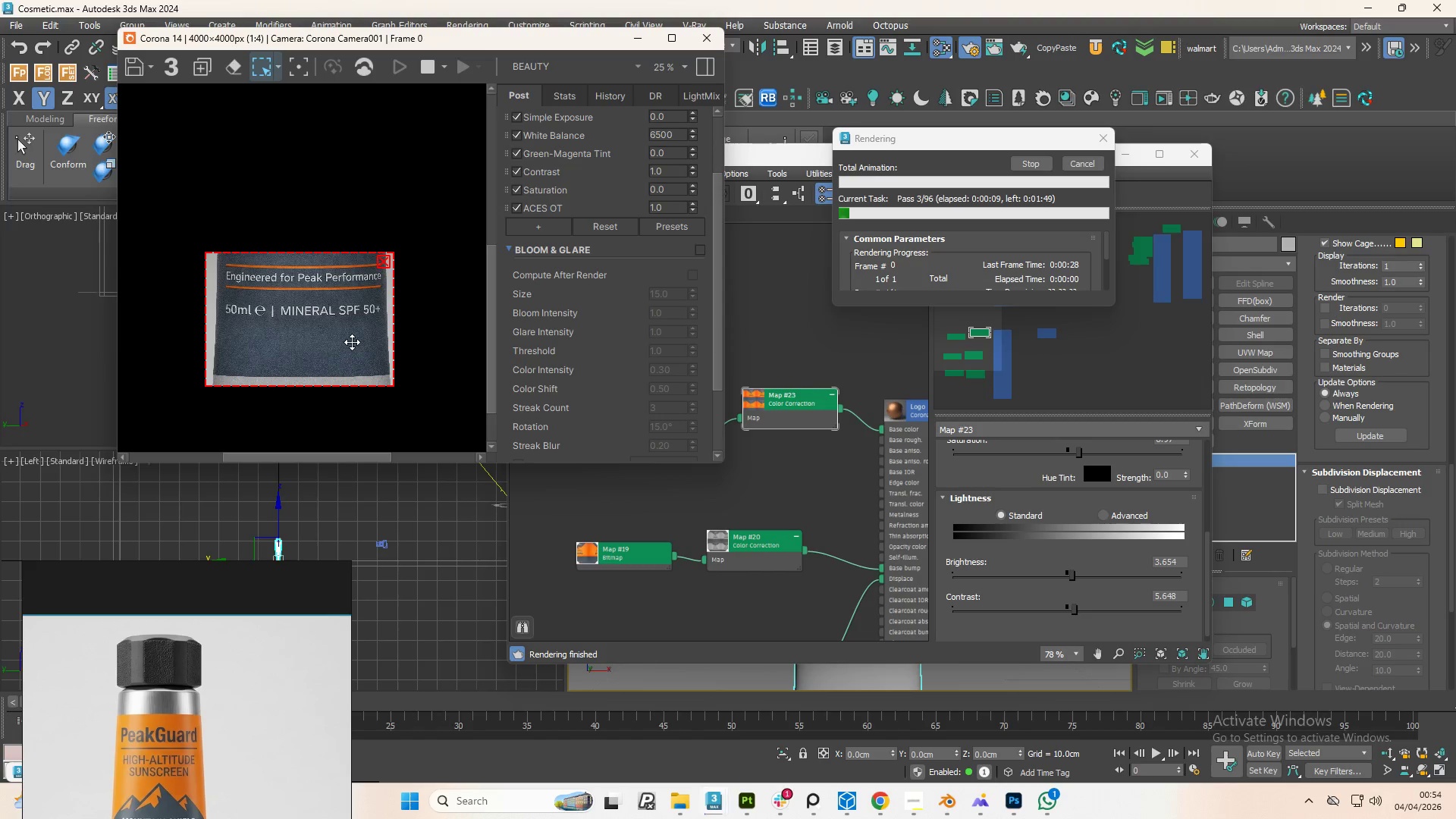 
scroll: coordinate [359, 350], scroll_direction: up, amount: 1.0
 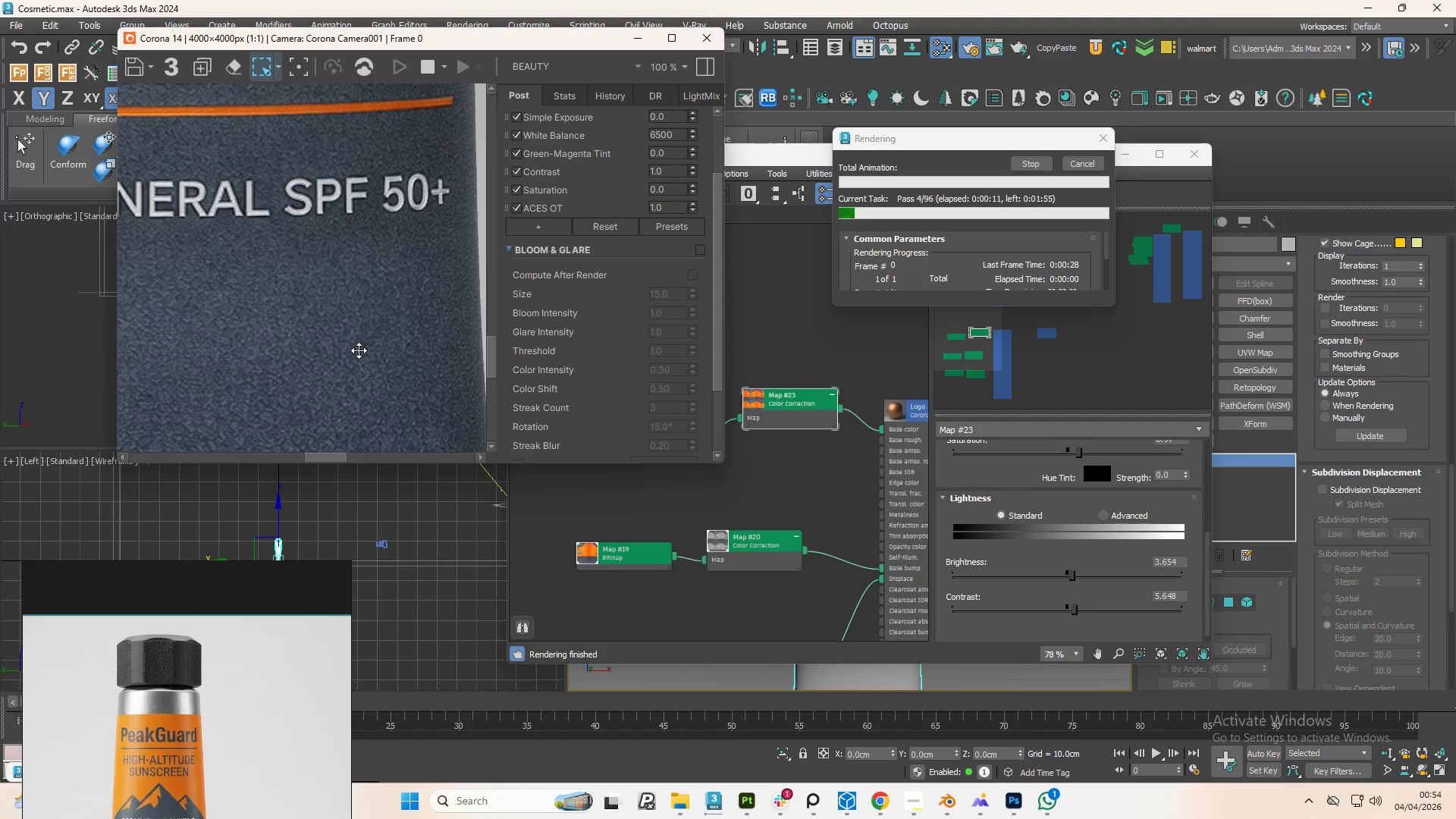 
scroll: coordinate [359, 350], scroll_direction: down, amount: 2.0
 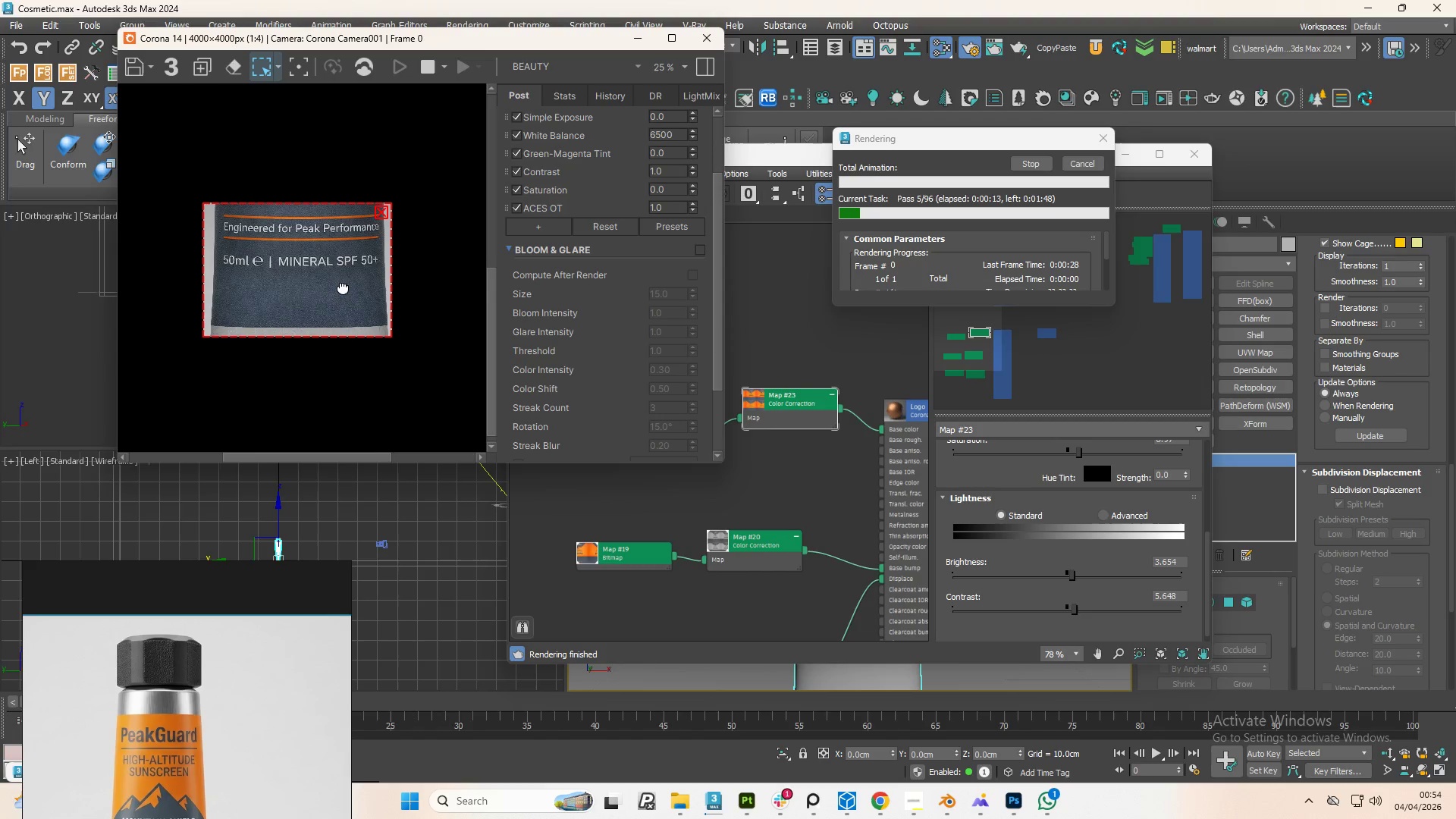 
scroll: coordinate [361, 254], scroll_direction: up, amount: 1.0
 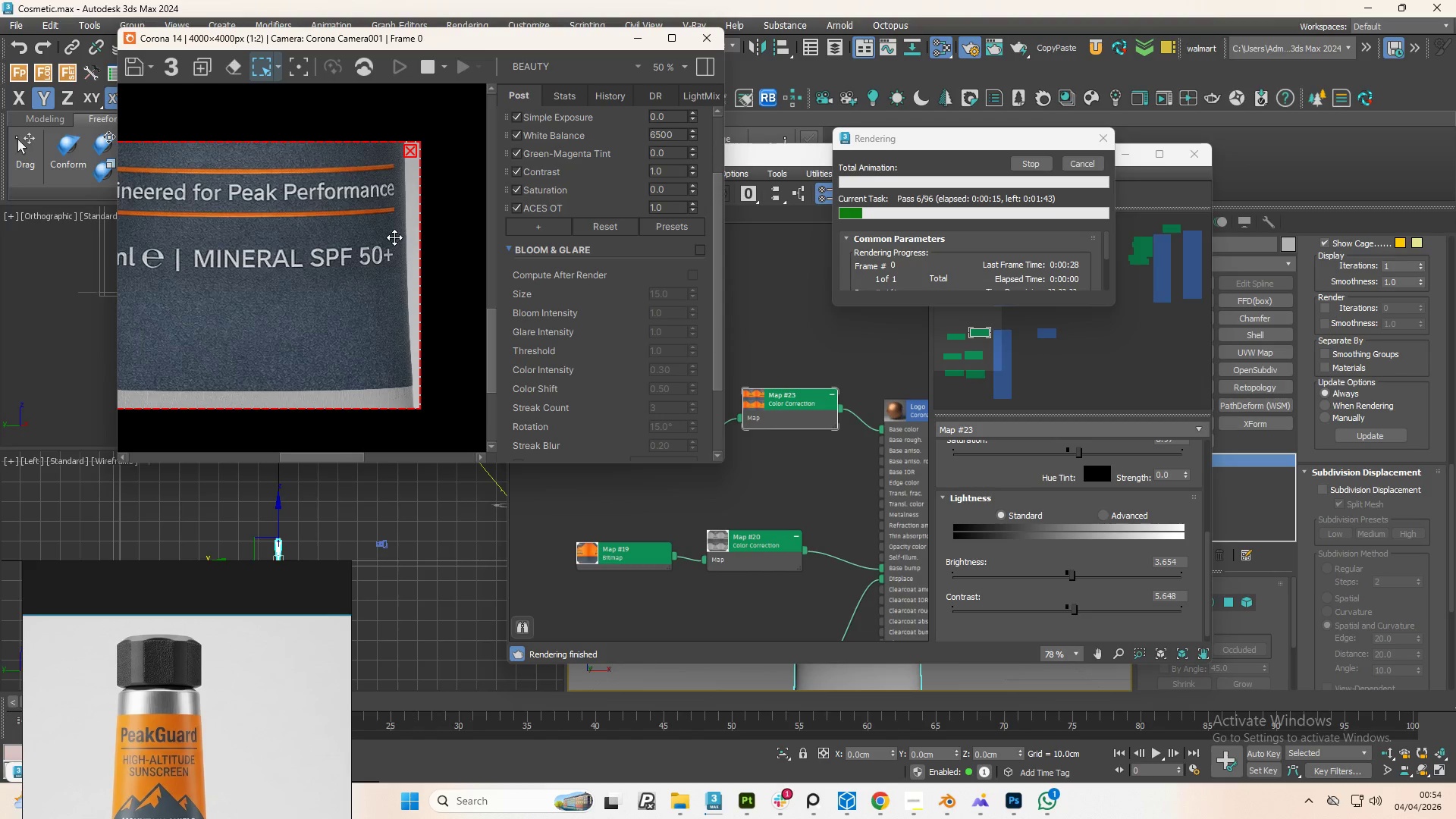 
scroll: coordinate [394, 244], scroll_direction: down, amount: 1.0
 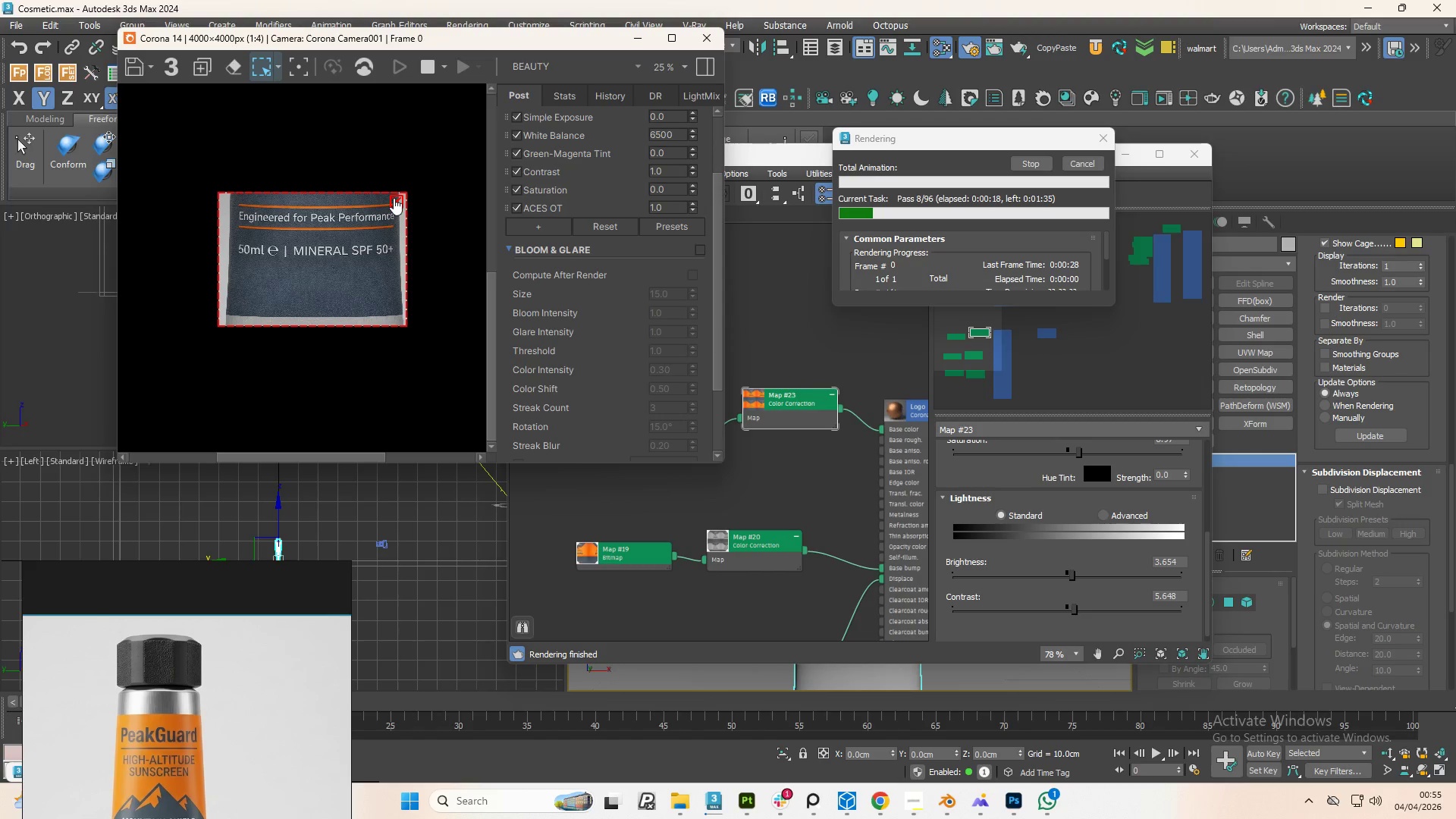 
left_click([394, 198])
 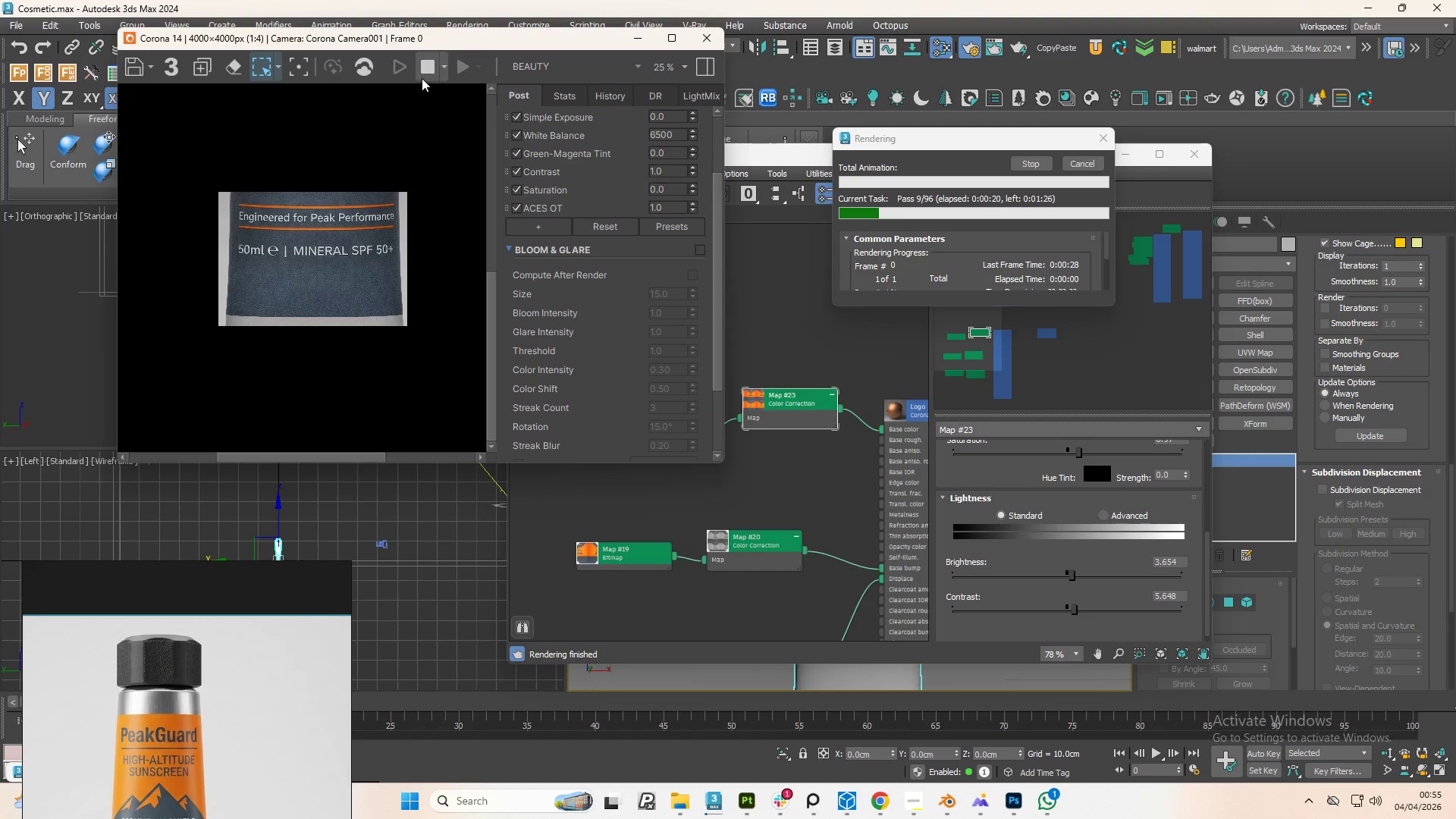 
left_click([423, 74])
 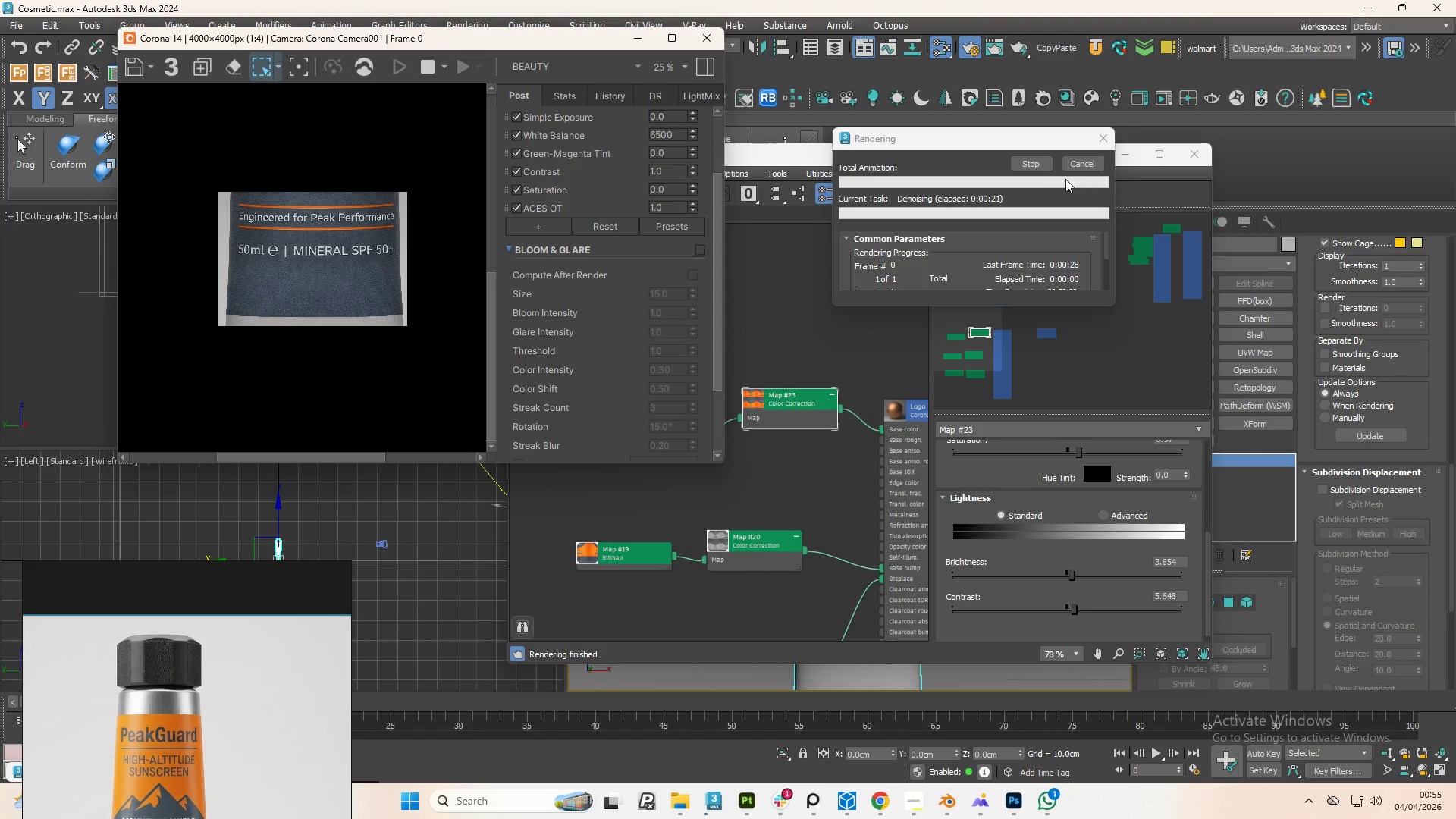 
left_click([1037, 156])
 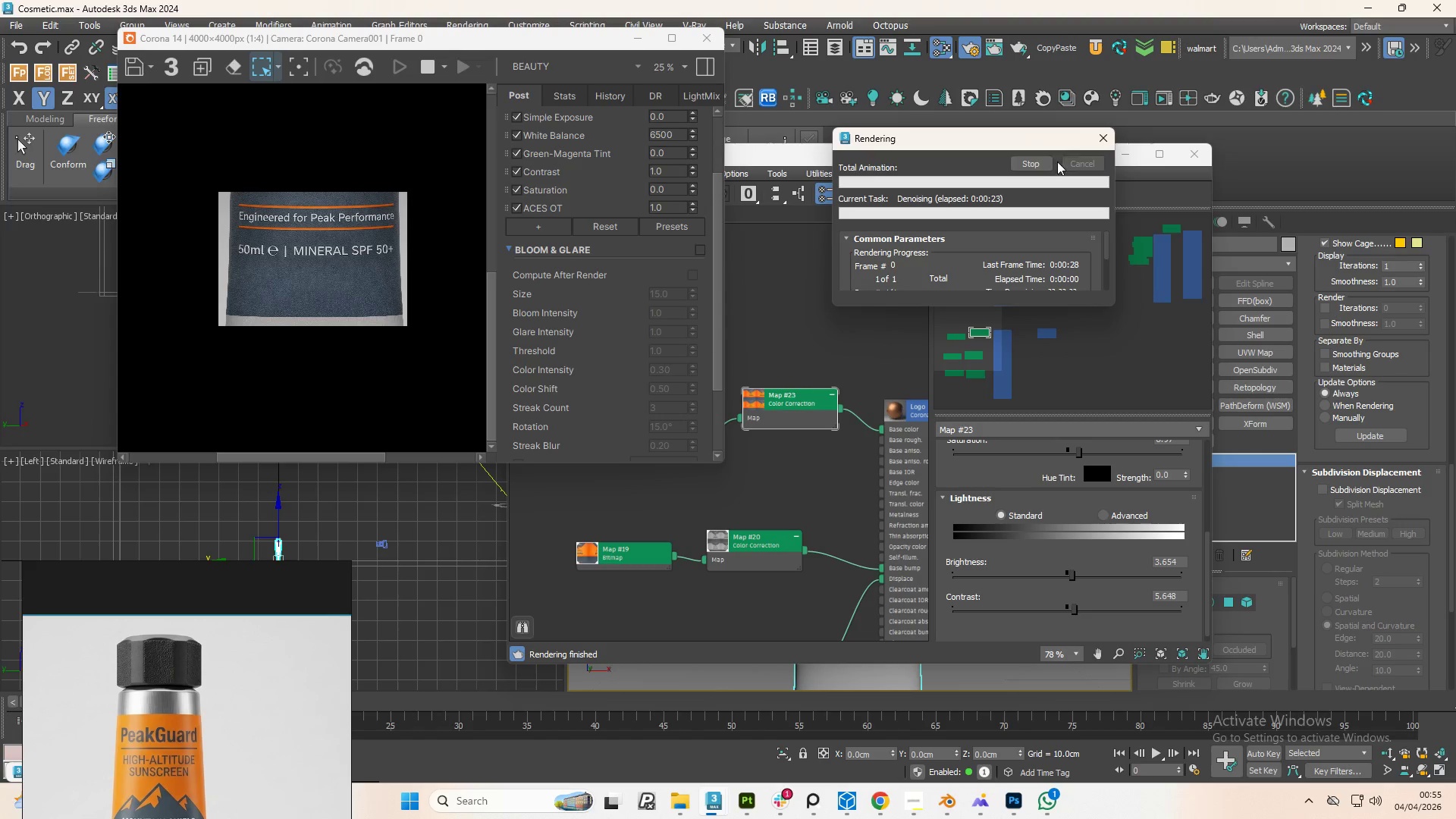 
double_click([1034, 160])
 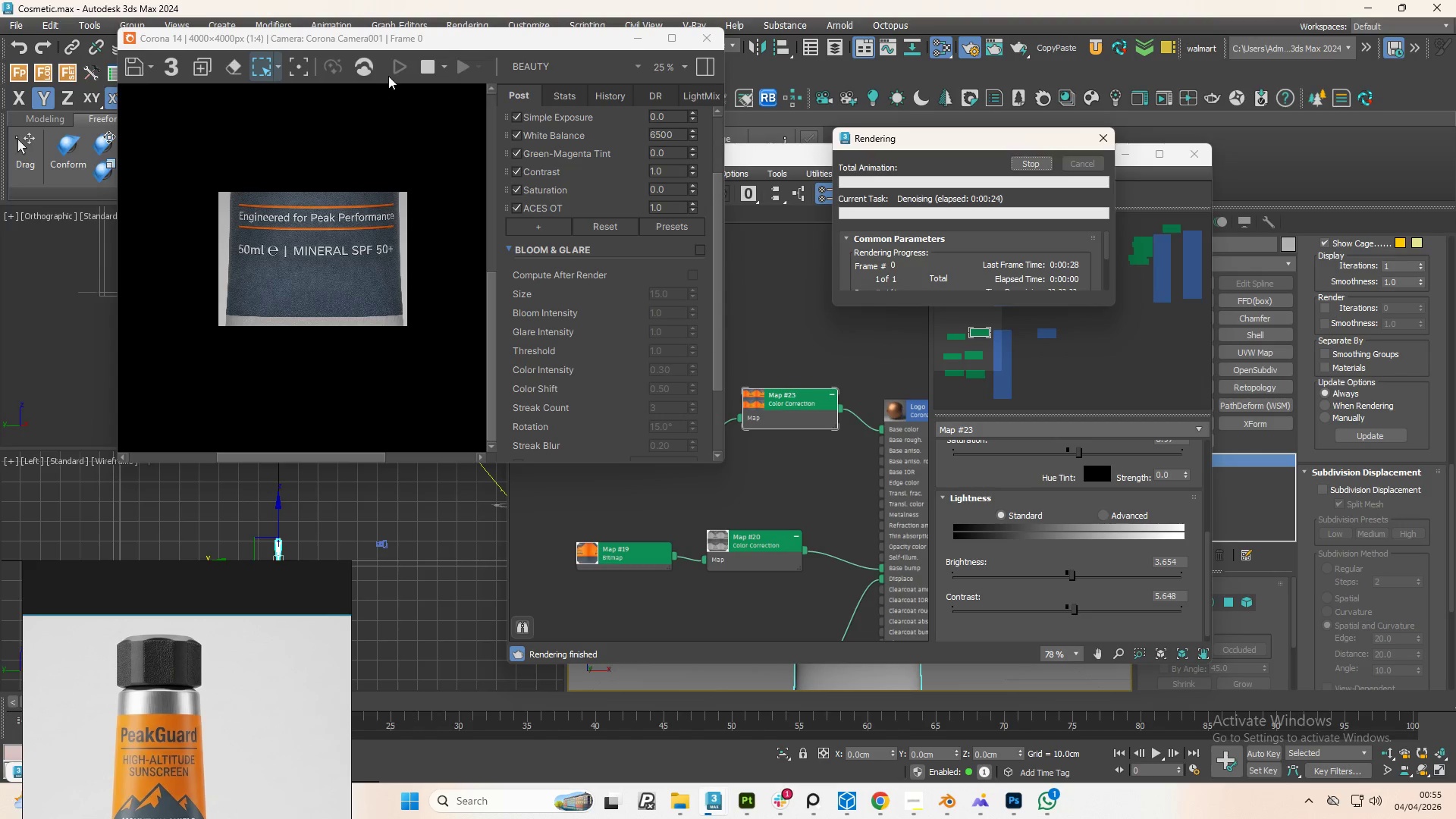 
left_click([395, 73])
 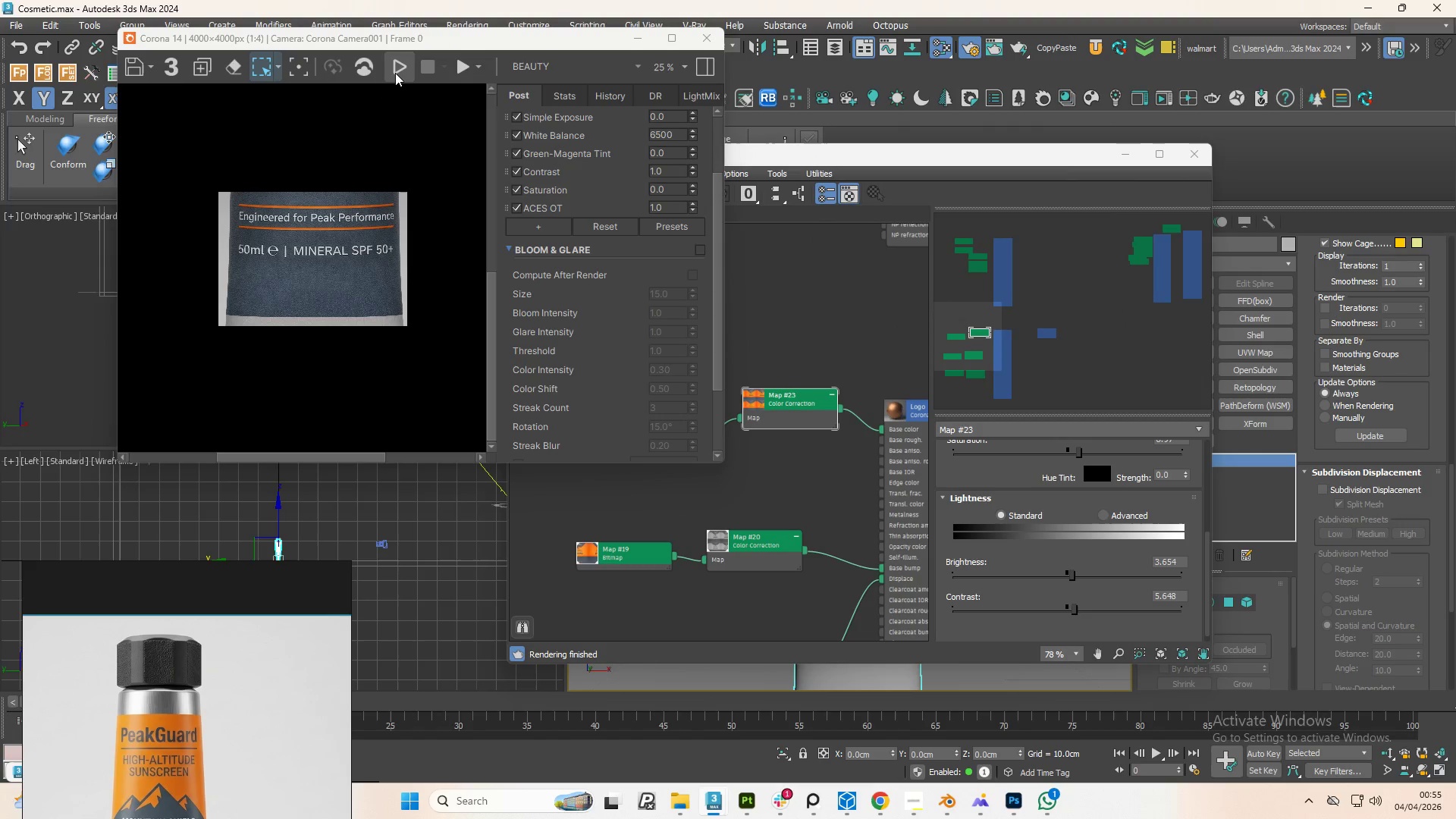 
left_click([395, 73])
 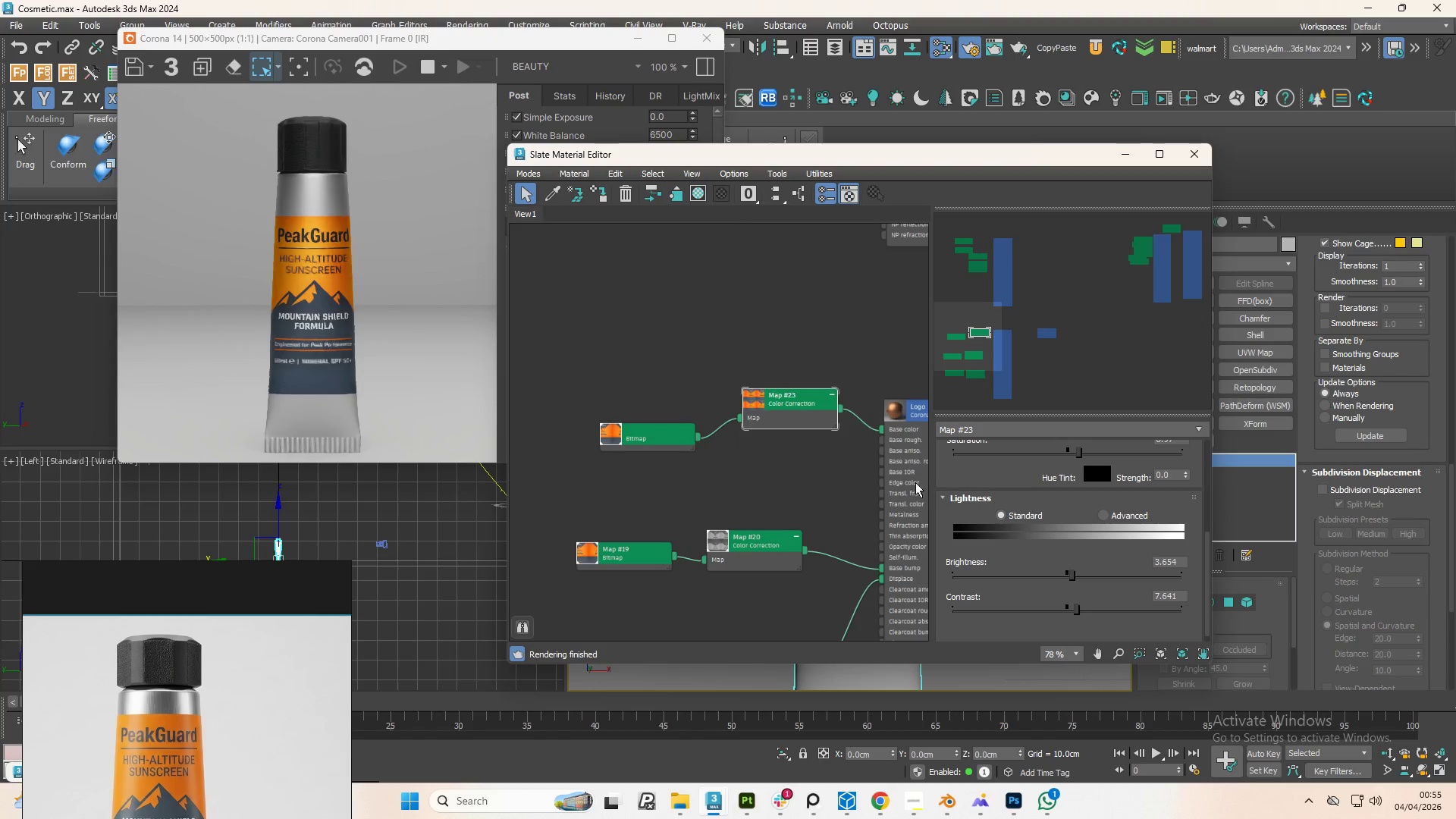 
wait(7.8)
 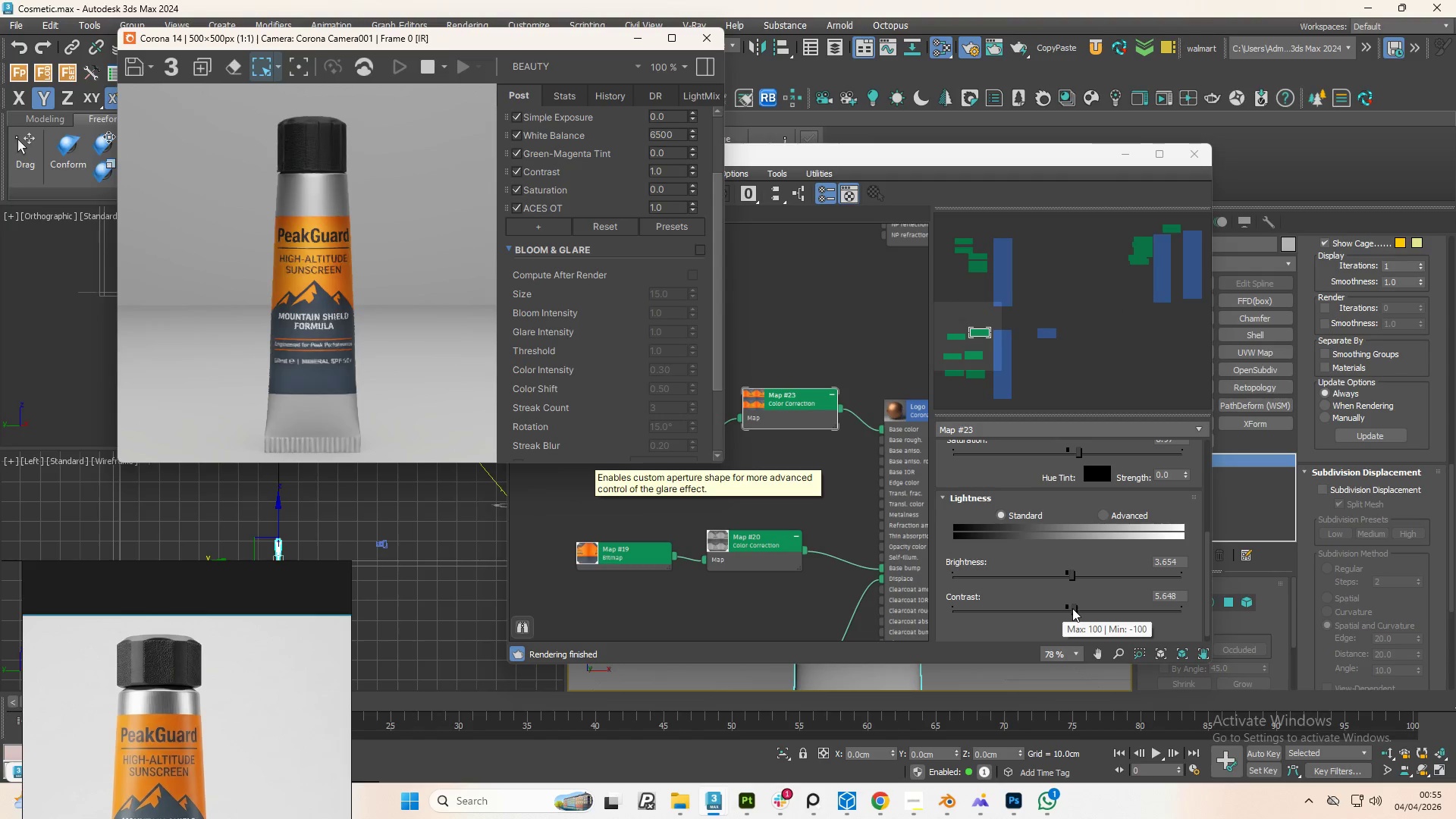 
scroll: coordinate [751, 439], scroll_direction: down, amount: 2.0
 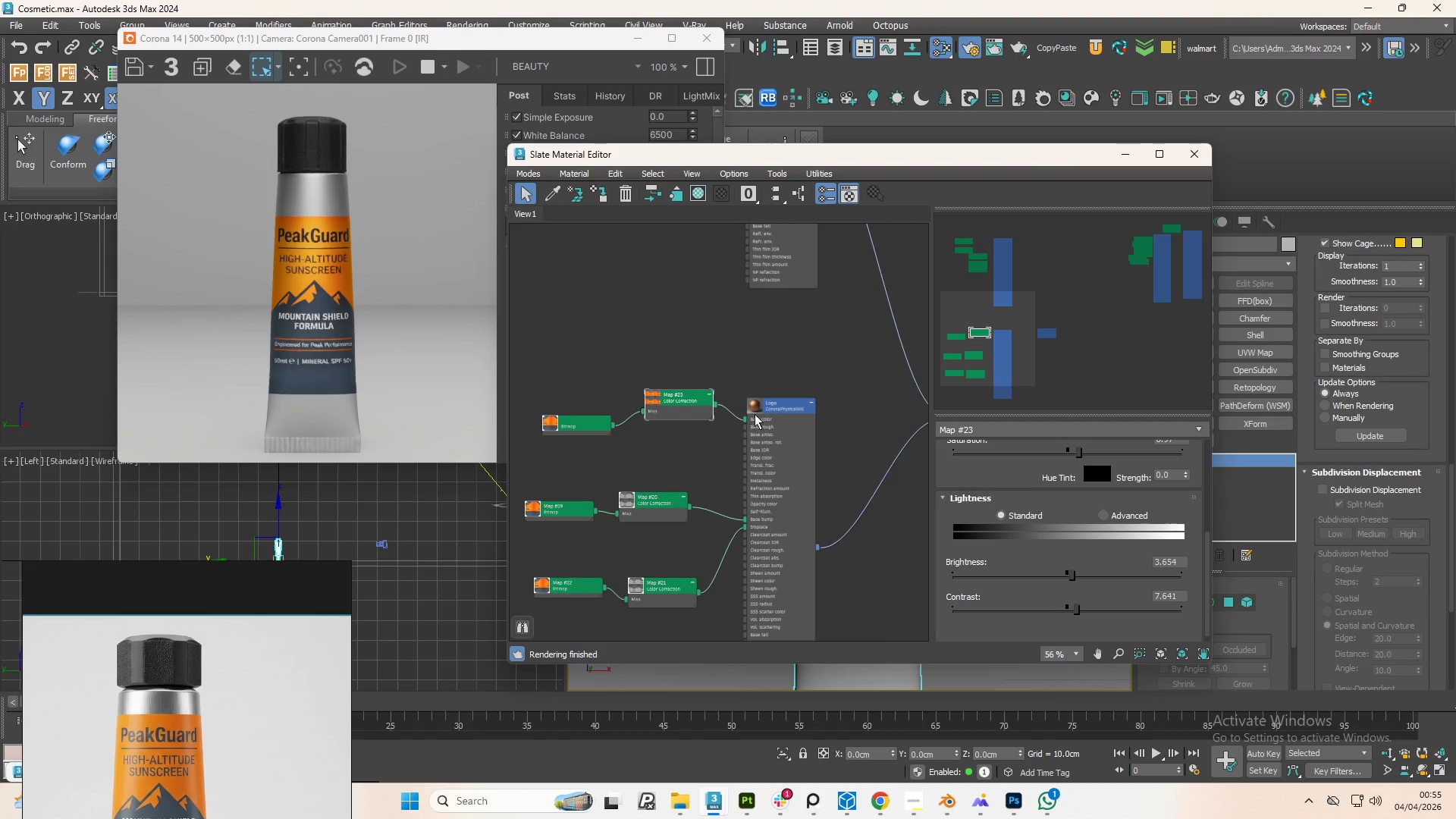 
left_click([772, 407])
 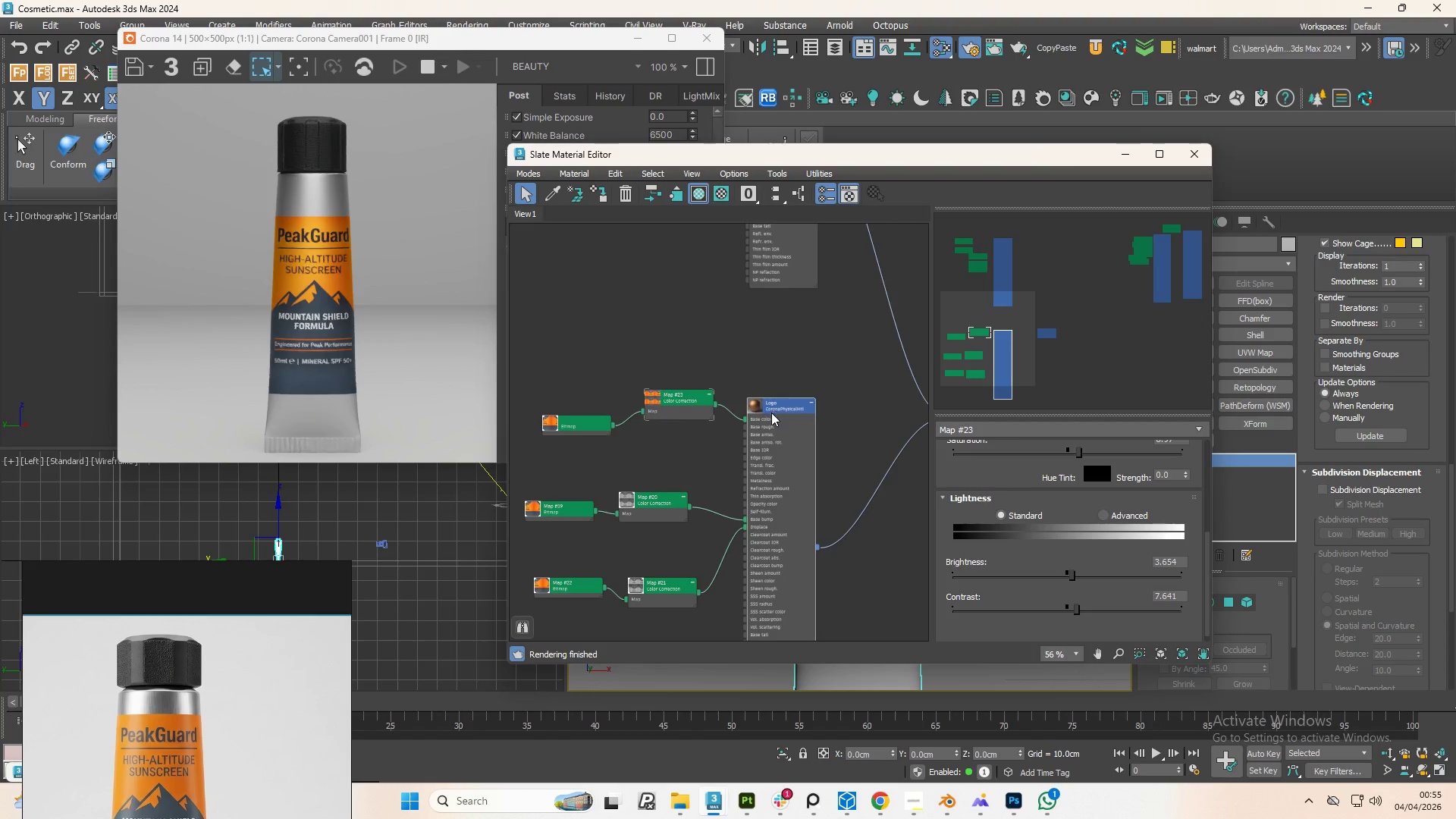 
scroll: coordinate [764, 451], scroll_direction: down, amount: 1.0
 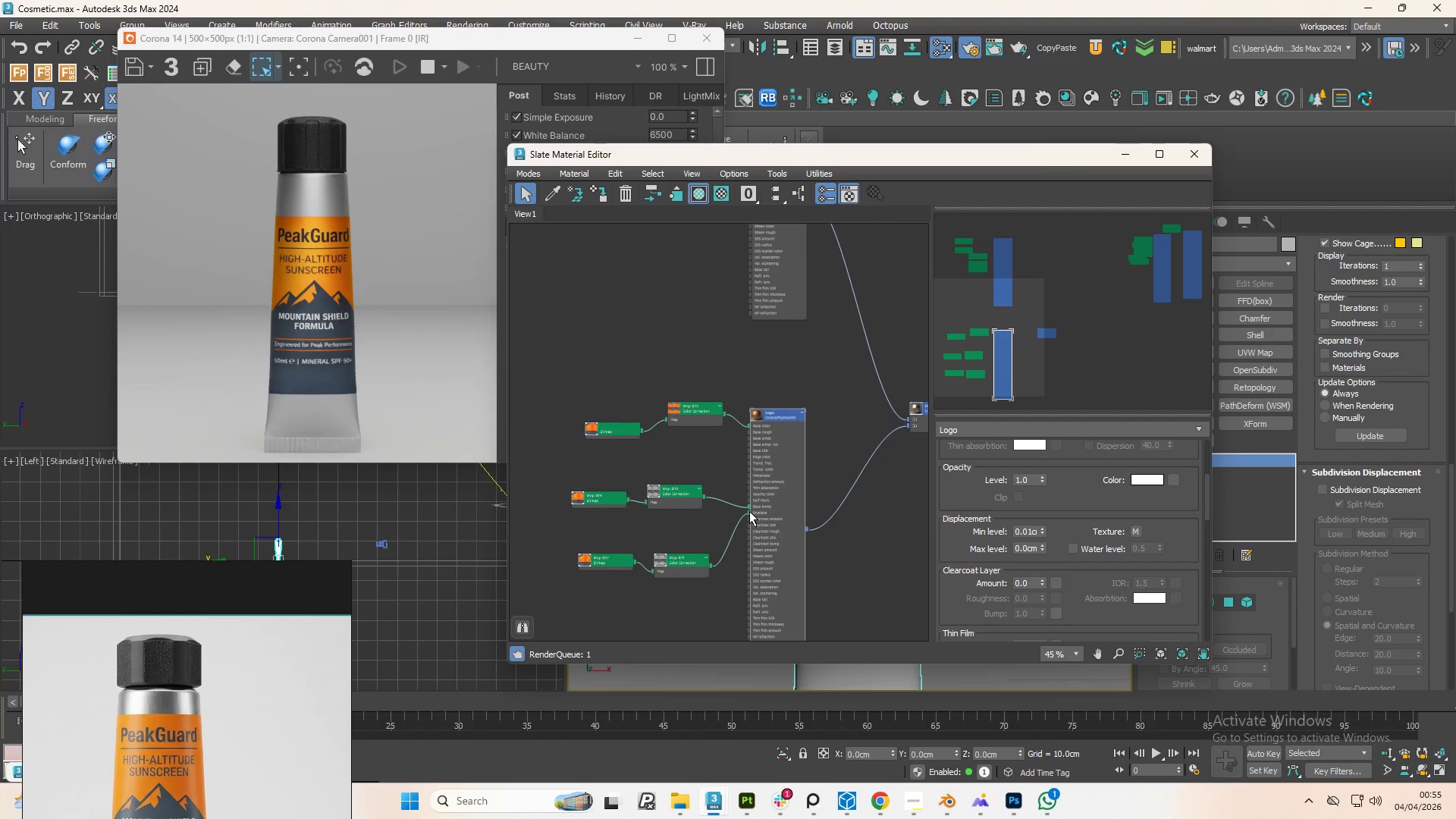 
scroll: coordinate [396, 405], scroll_direction: up, amount: 5.0
 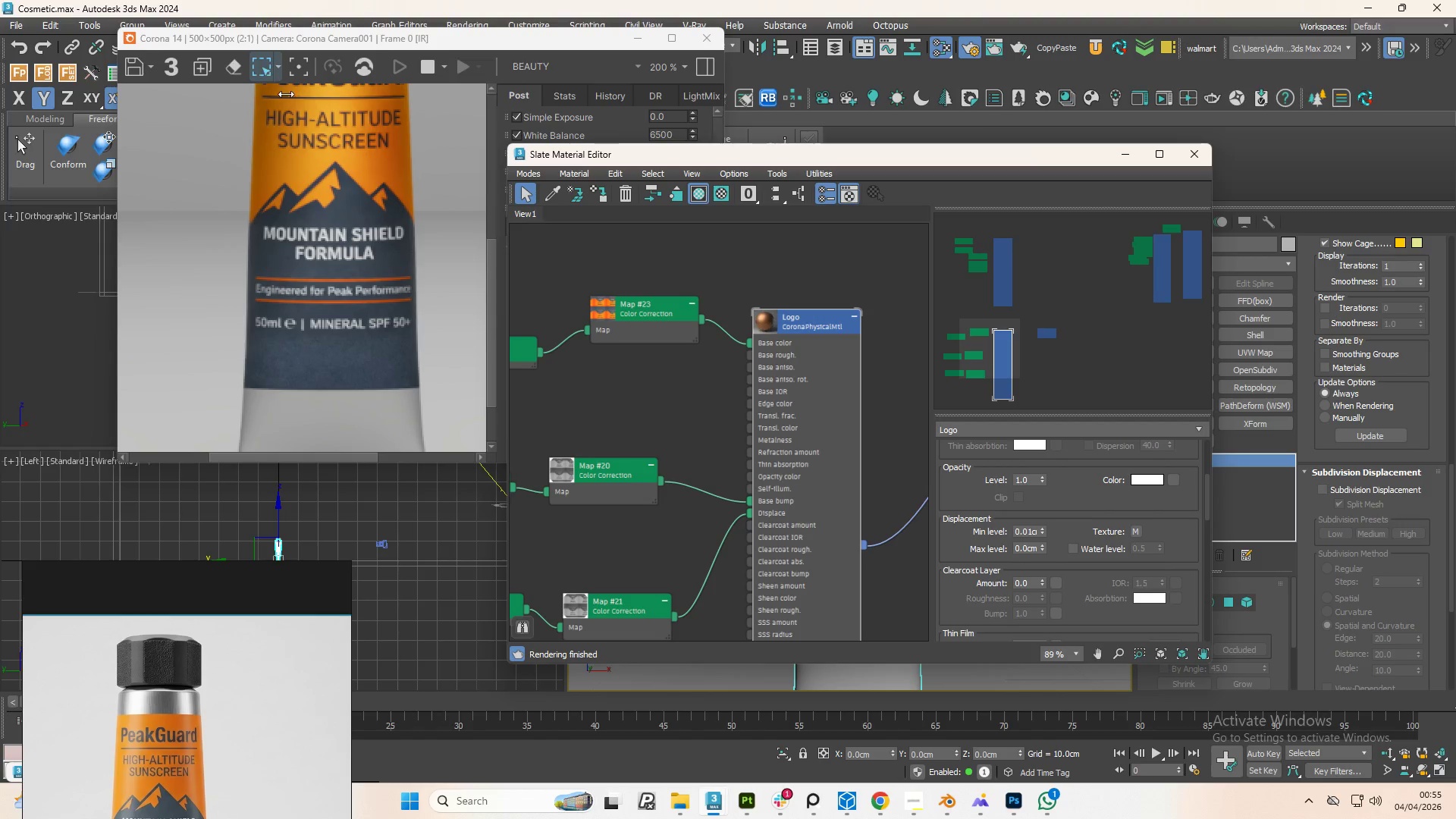 
left_click_drag(start_coordinate=[433, 358], to_coordinate=[382, 408])
 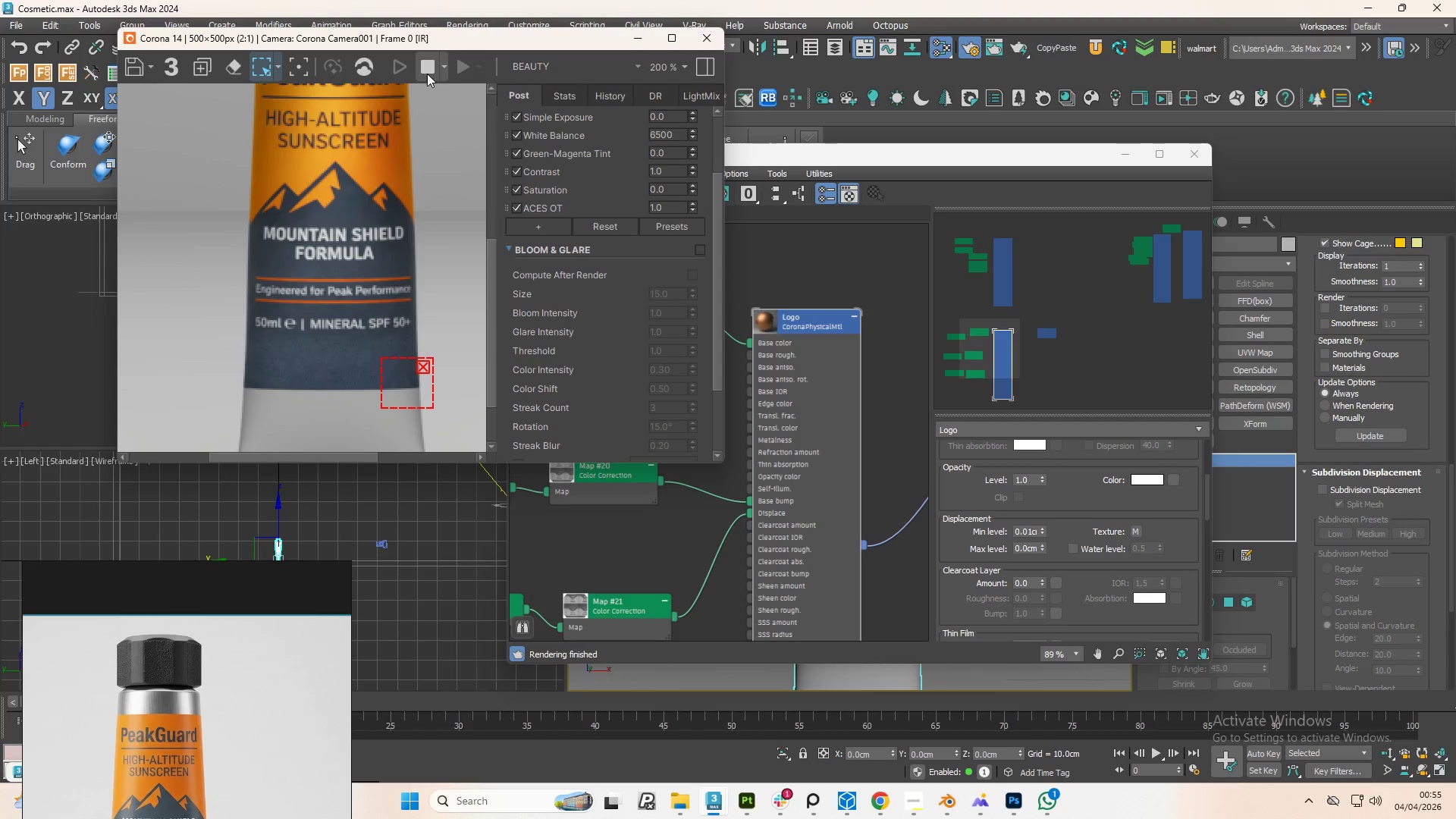 
left_click([428, 74])
 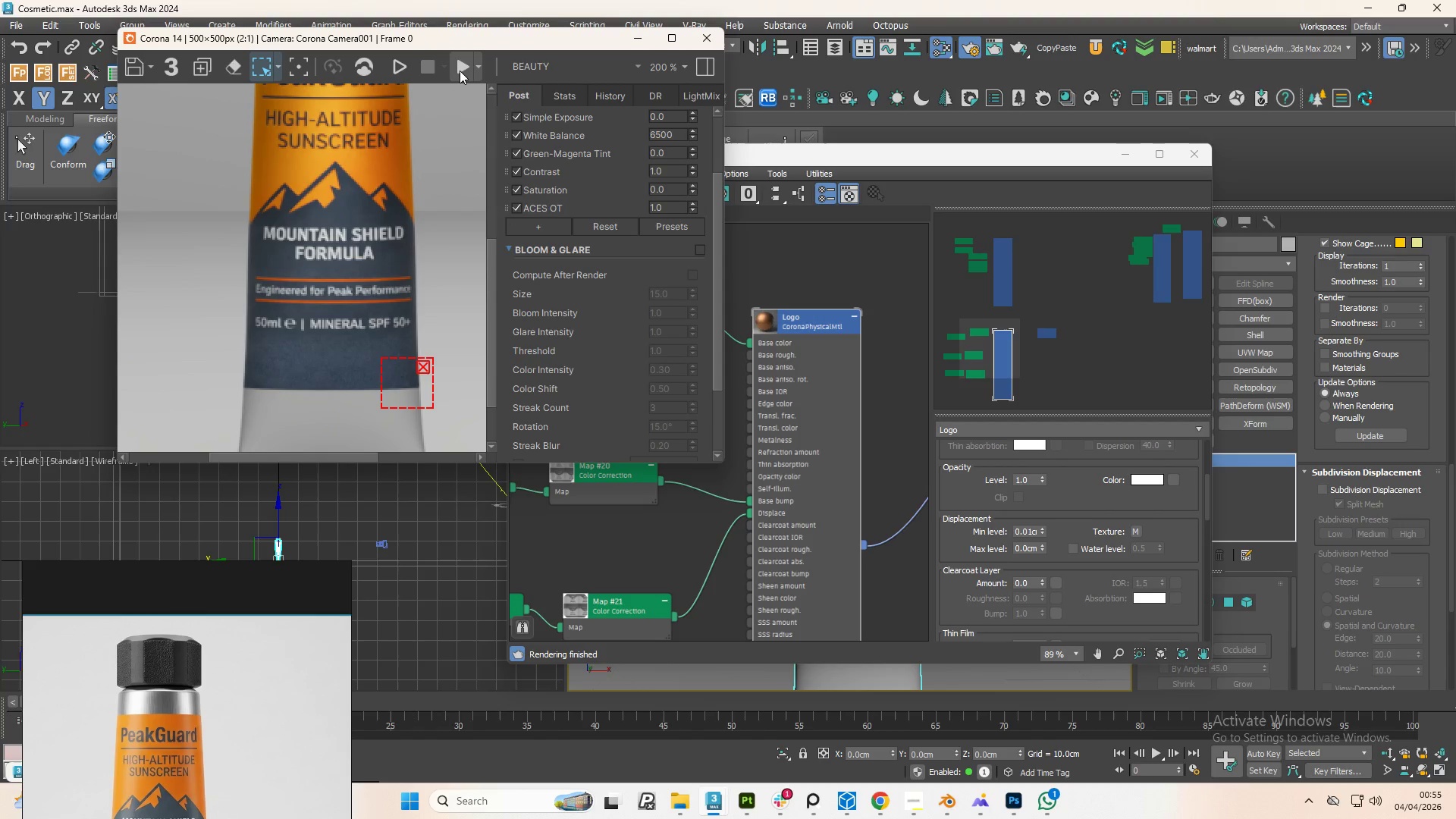 
left_click([461, 71])
 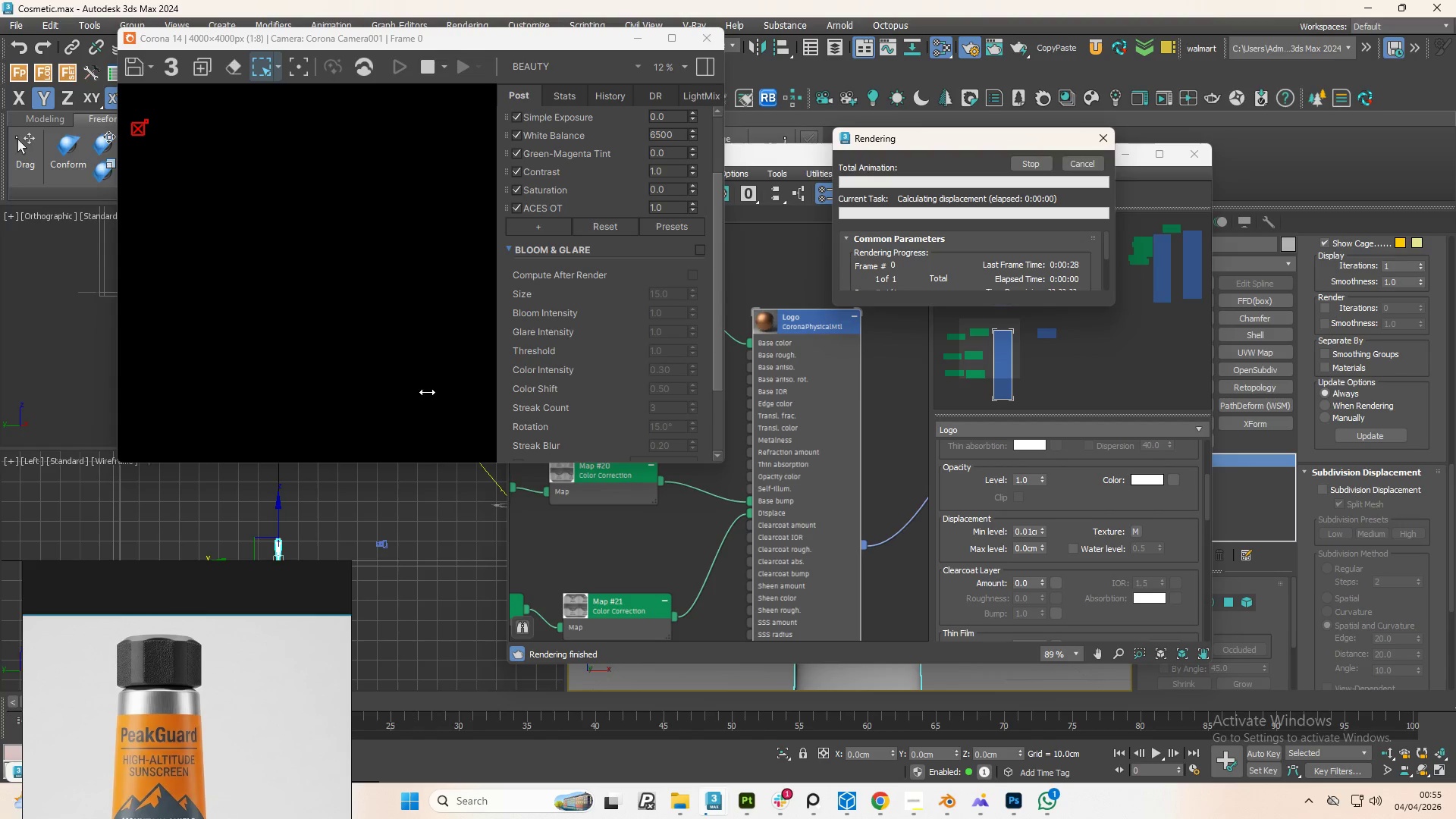 
scroll: coordinate [268, 266], scroll_direction: up, amount: 1.0
 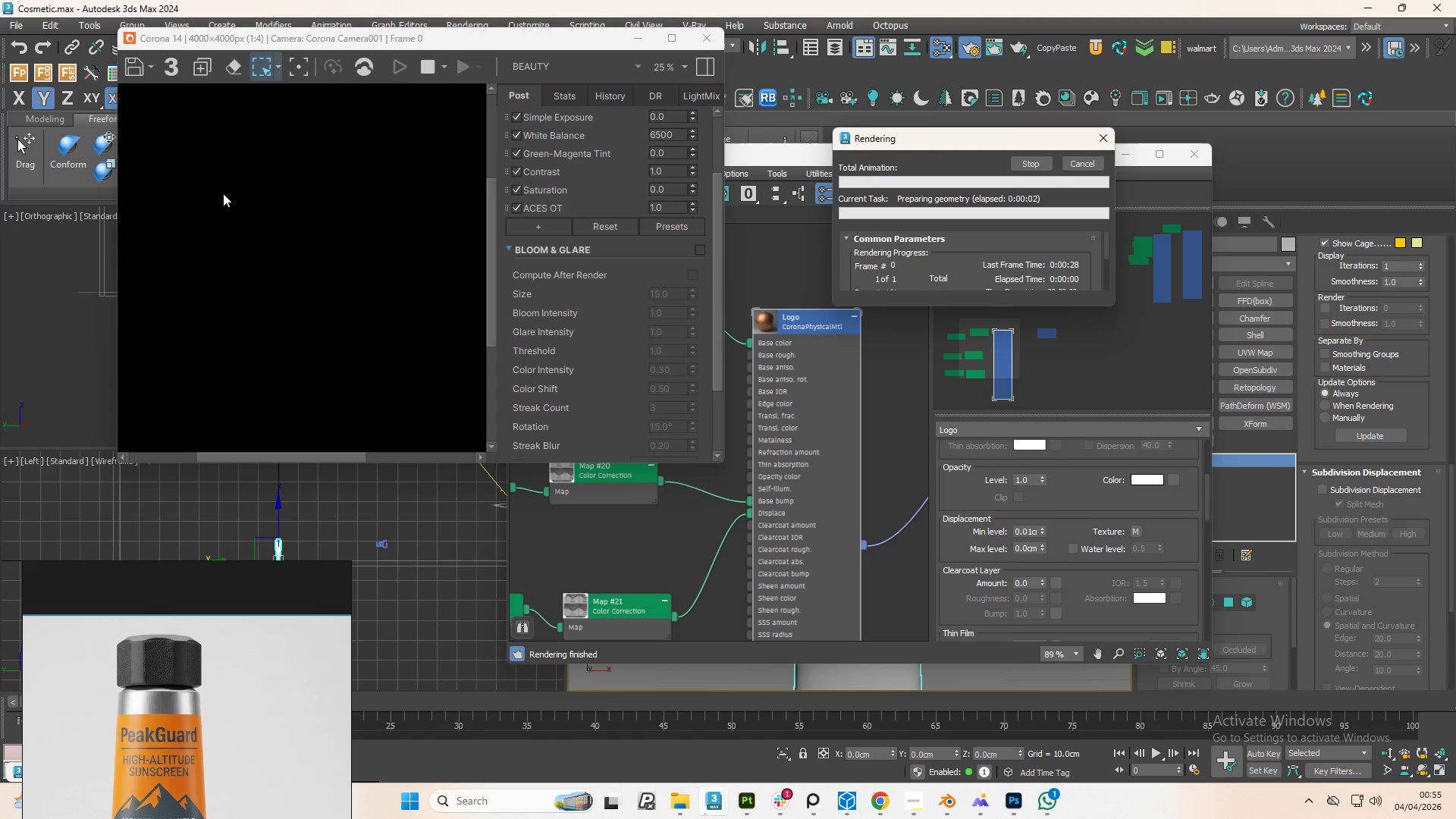 
scroll: coordinate [330, 268], scroll_direction: down, amount: 2.0
 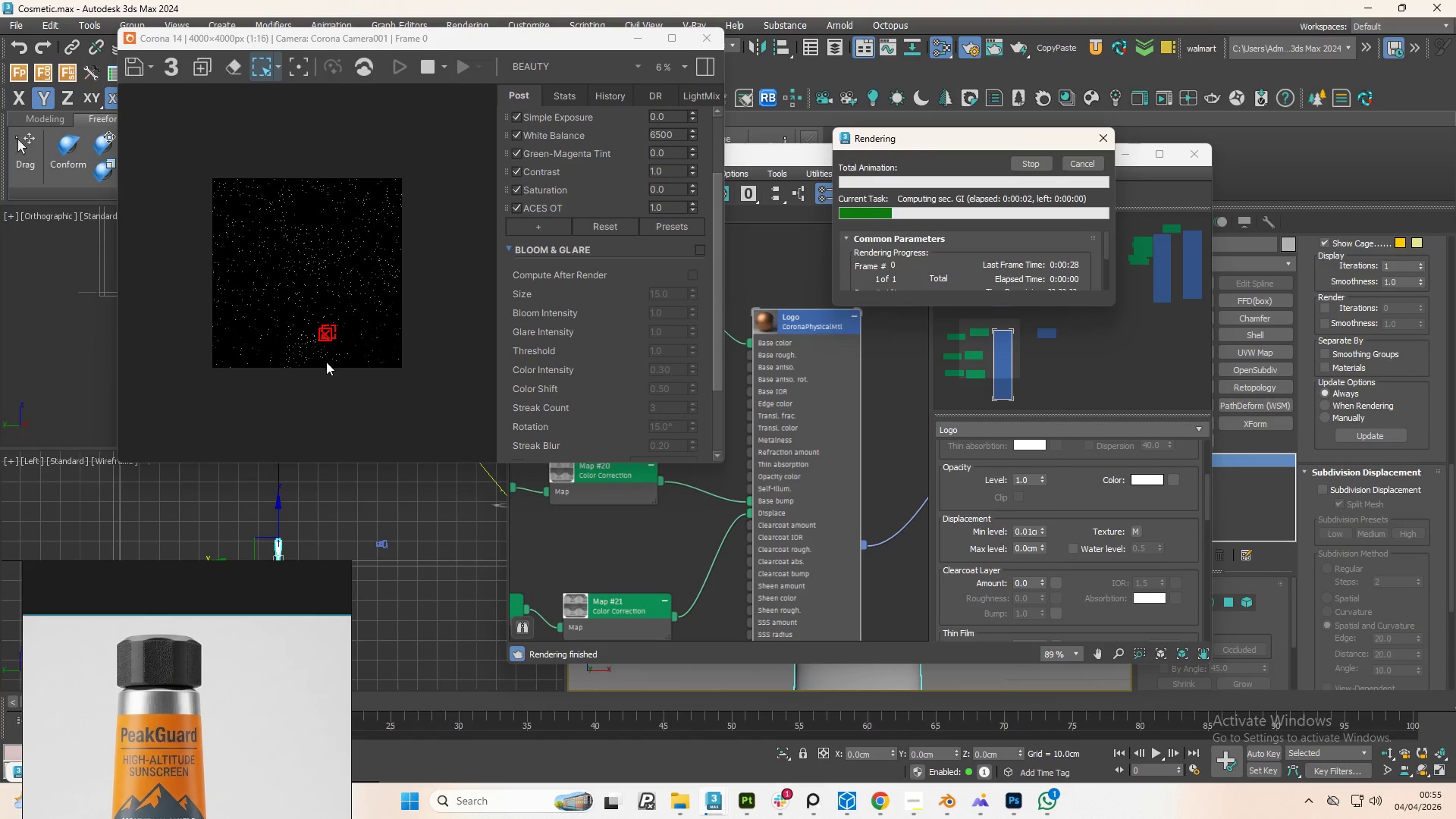 
scroll: coordinate [348, 318], scroll_direction: up, amount: 6.0
 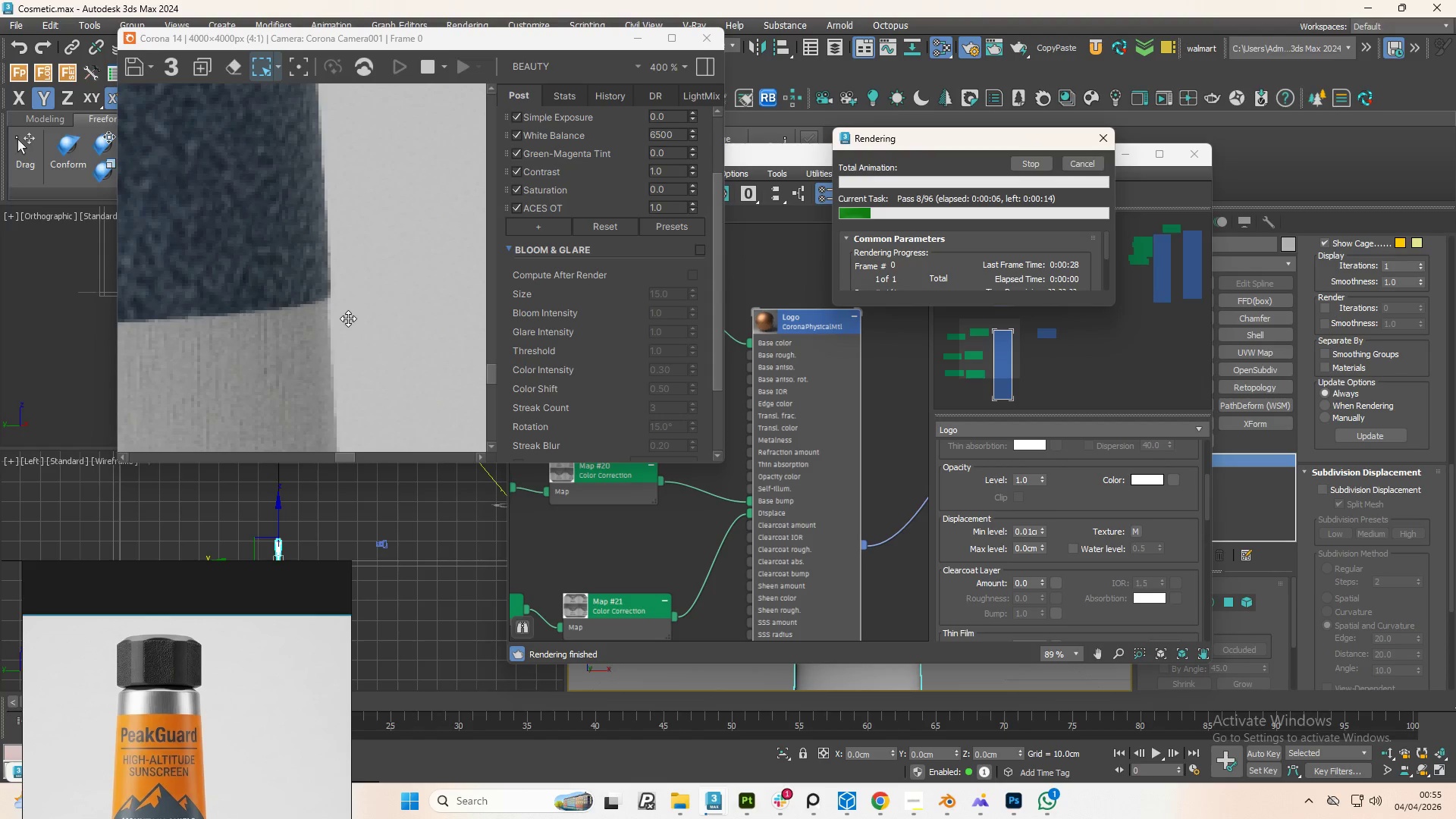 
scroll: coordinate [348, 318], scroll_direction: down, amount: 1.0
 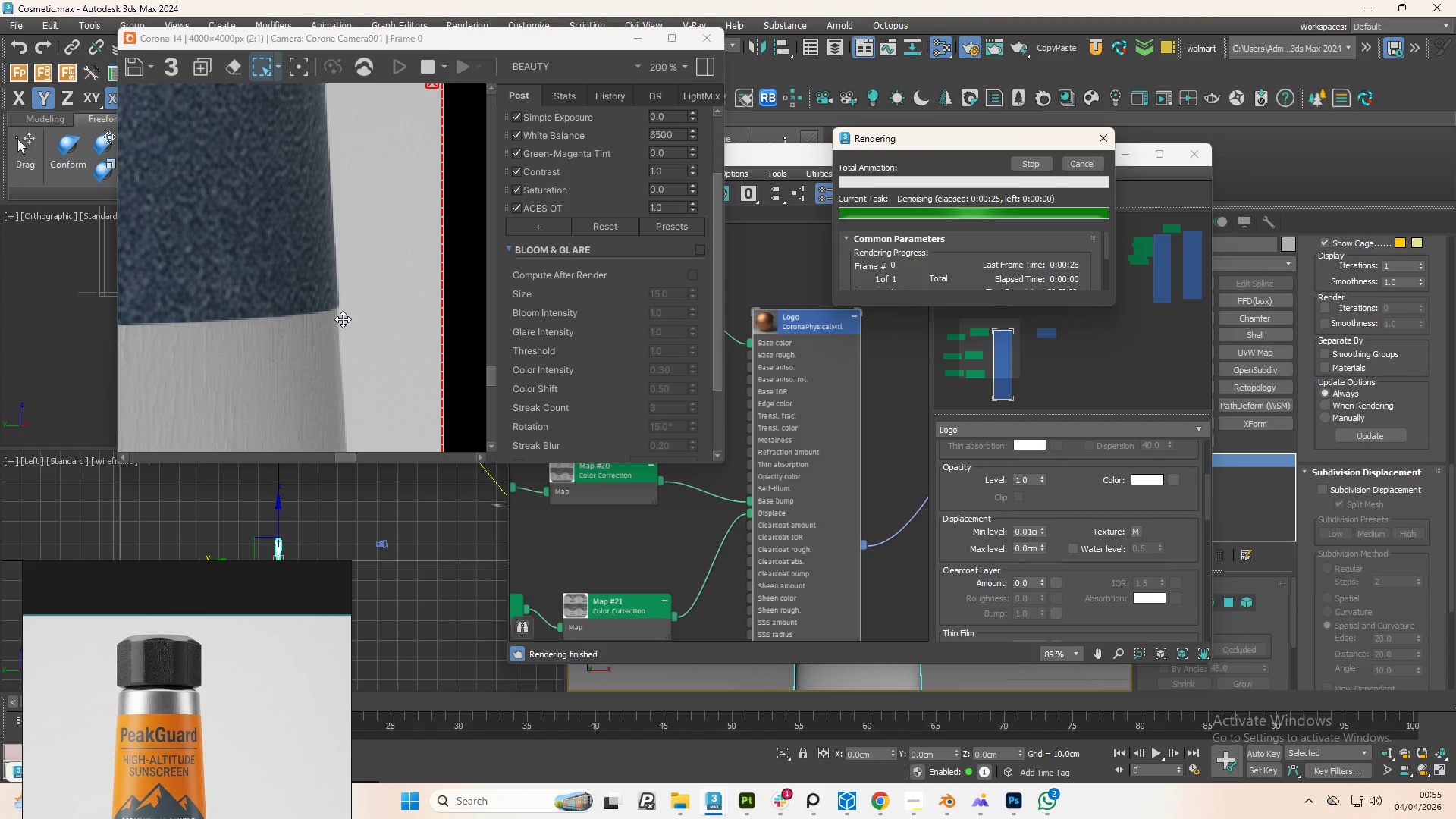 
wait(23.71)
 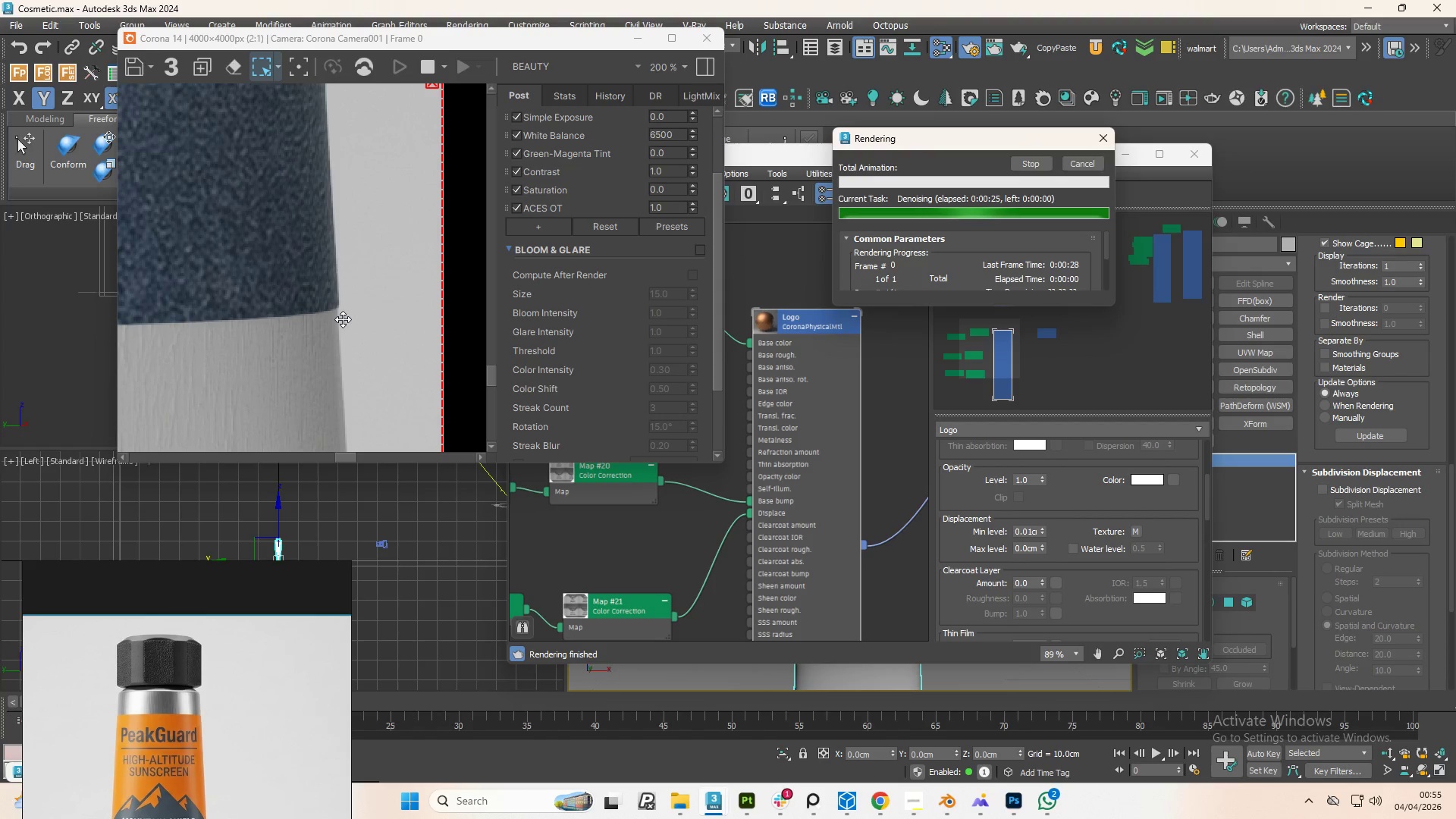 
scroll: coordinate [305, 350], scroll_direction: down, amount: 2.0
 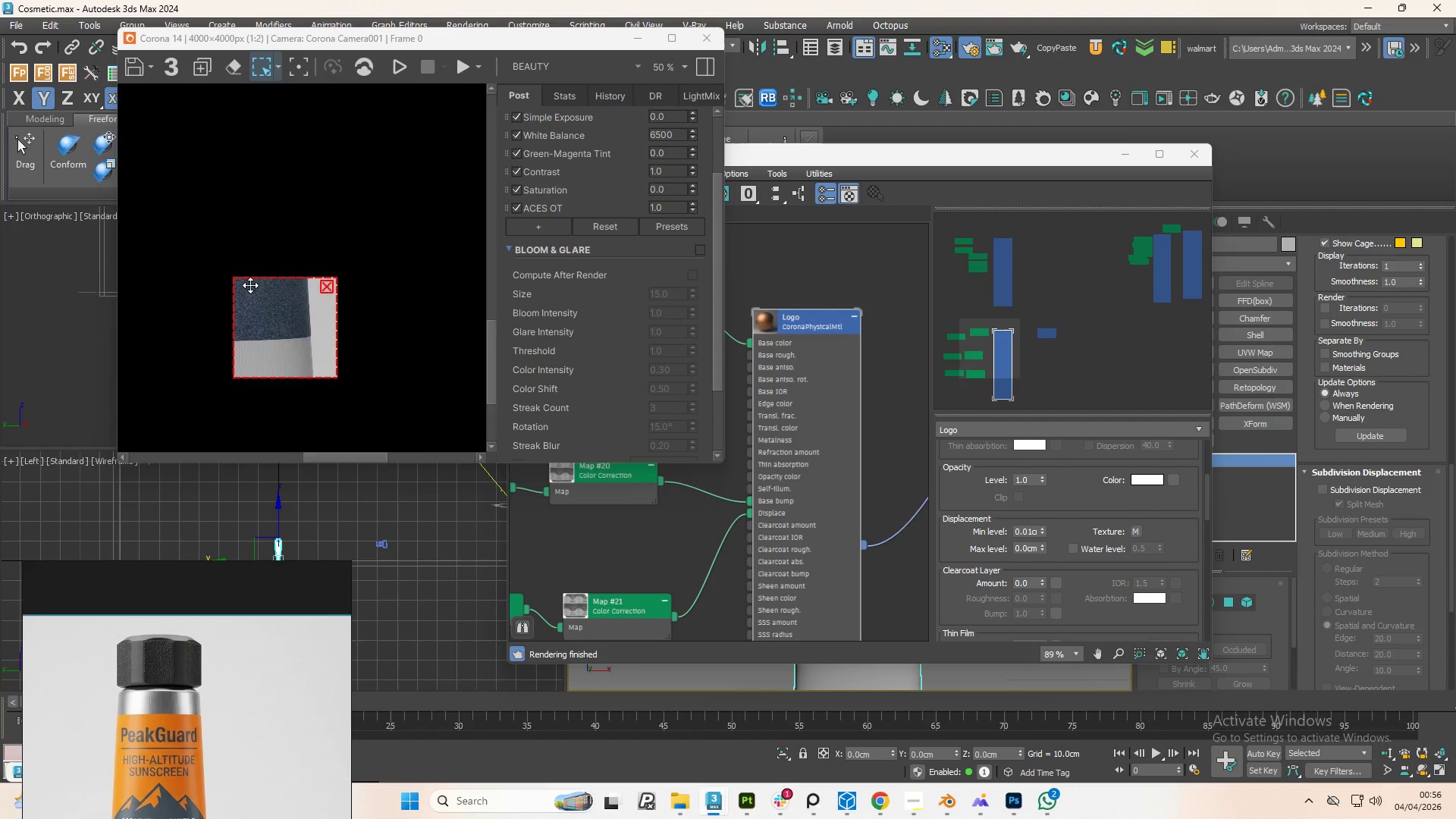 
scroll: coordinate [250, 285], scroll_direction: up, amount: 2.0
 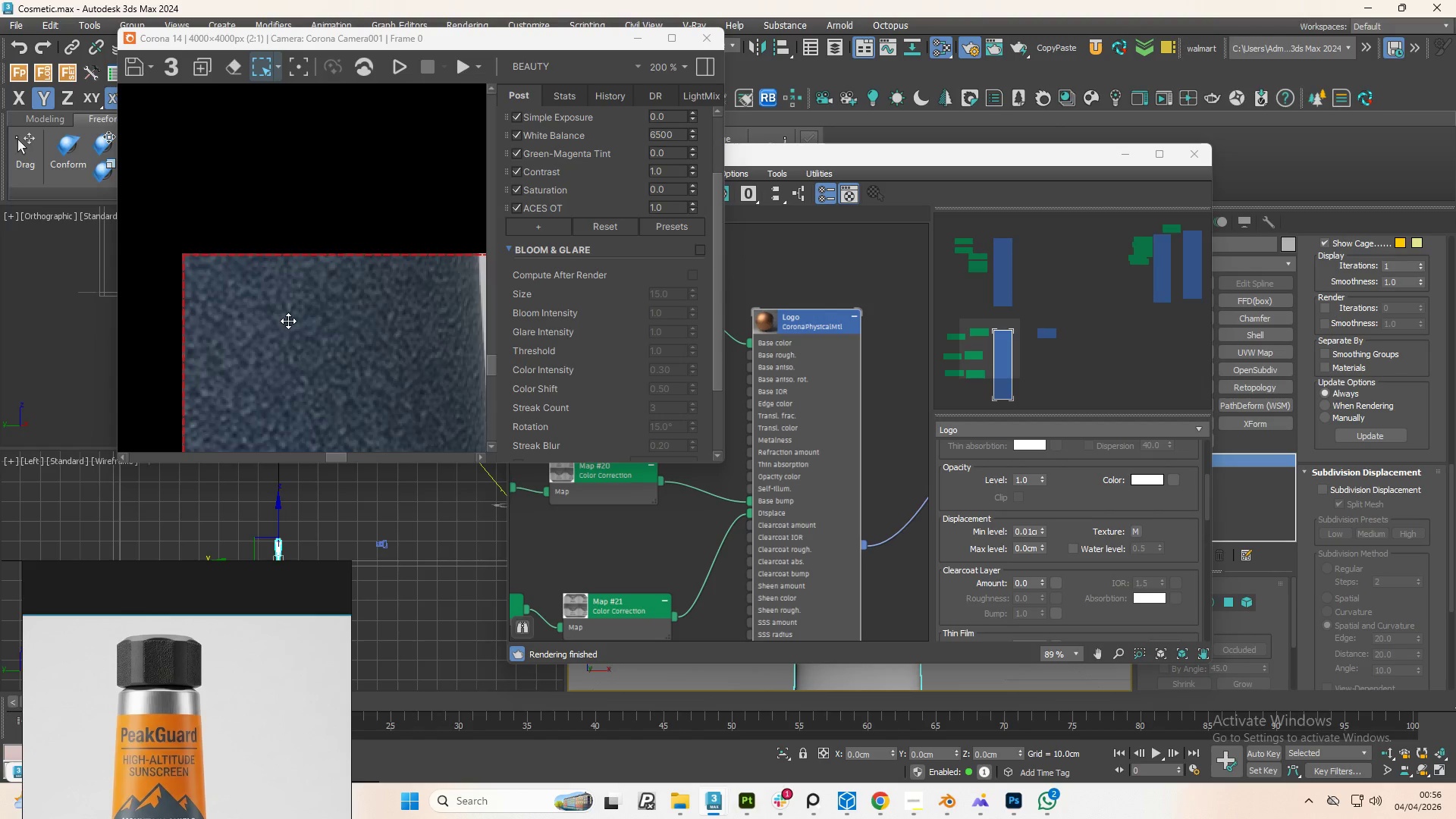 
scroll: coordinate [288, 321], scroll_direction: down, amount: 1.0
 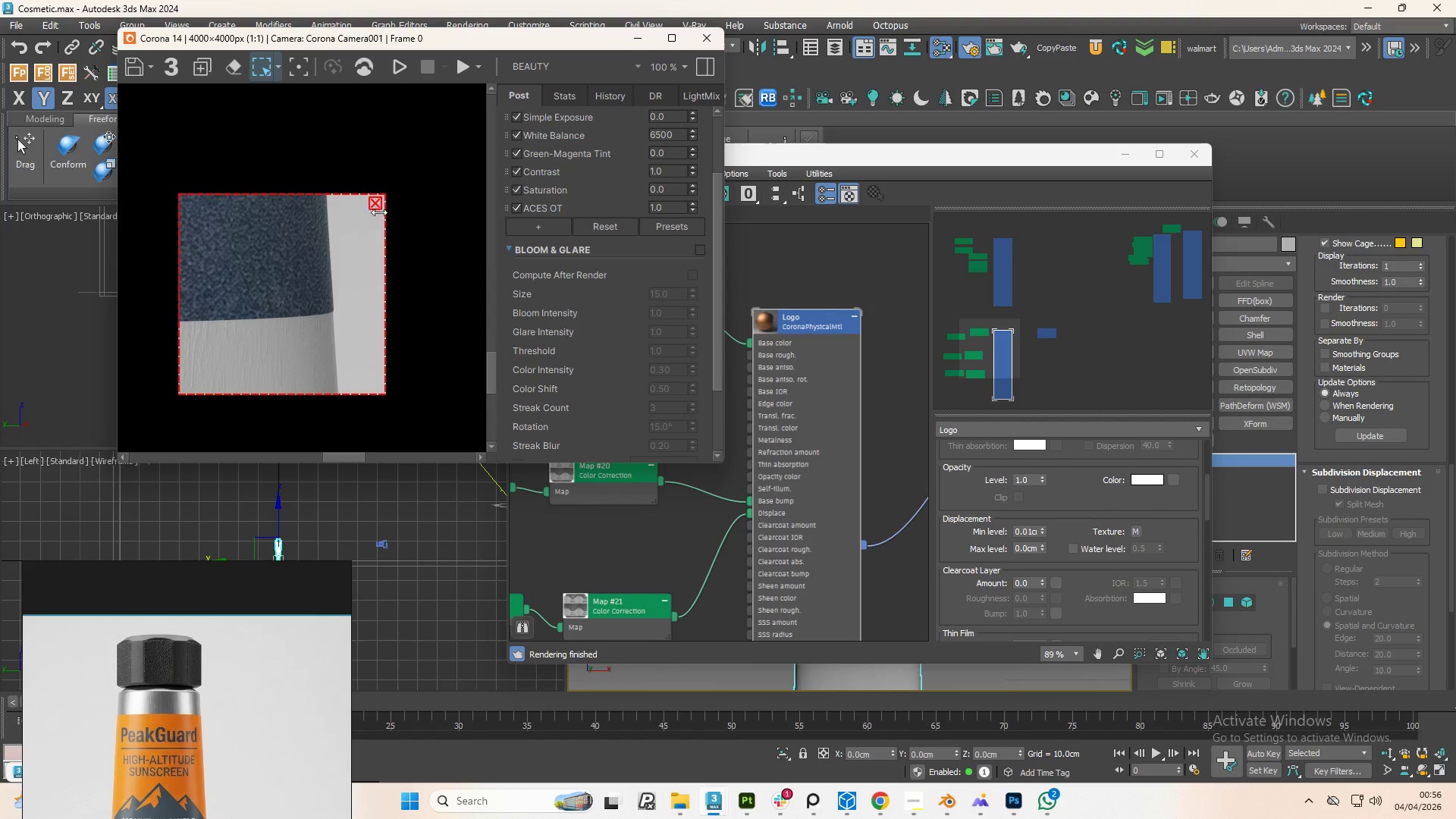 
left_click([369, 206])
 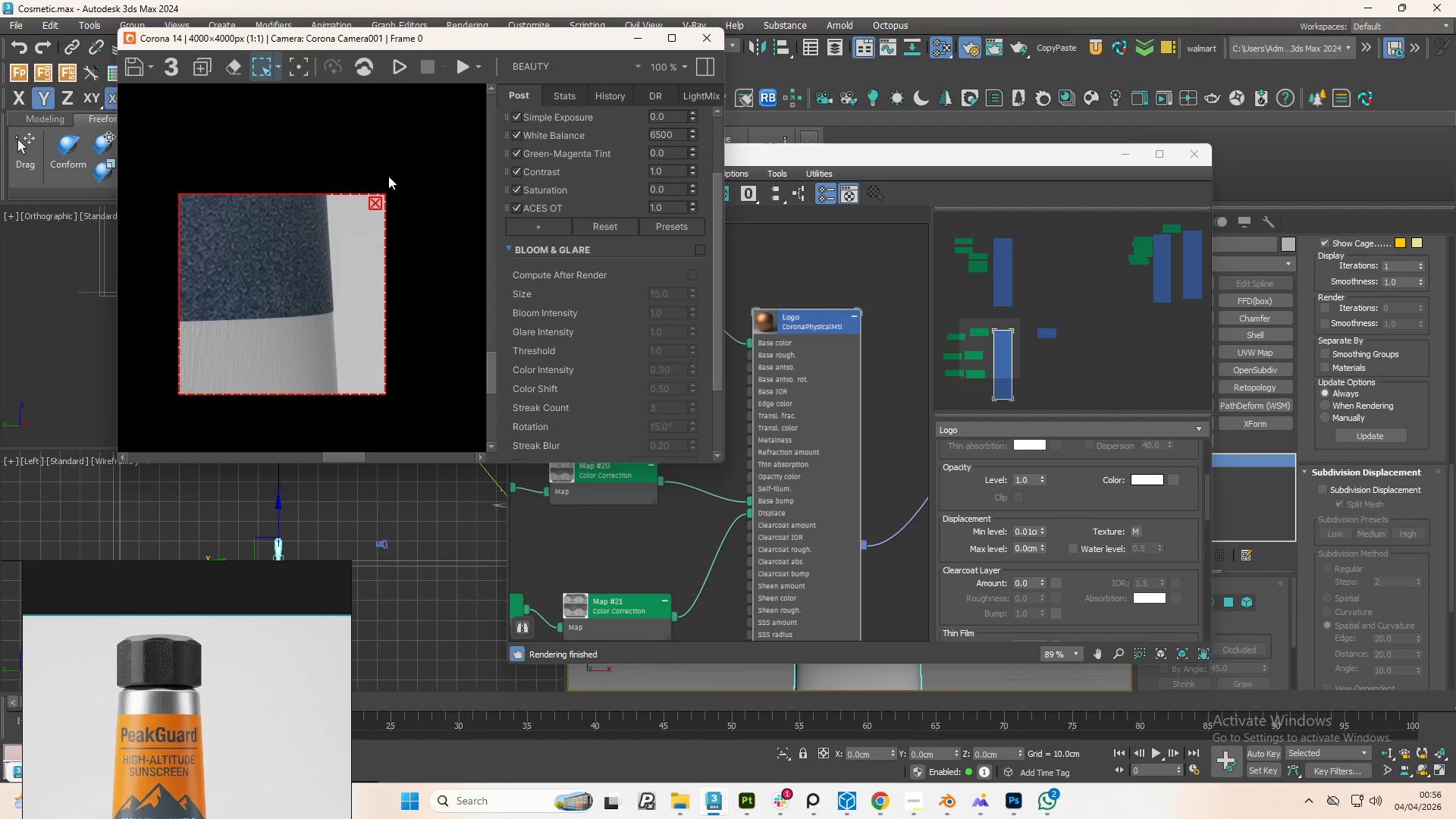 
double_click([373, 203])
 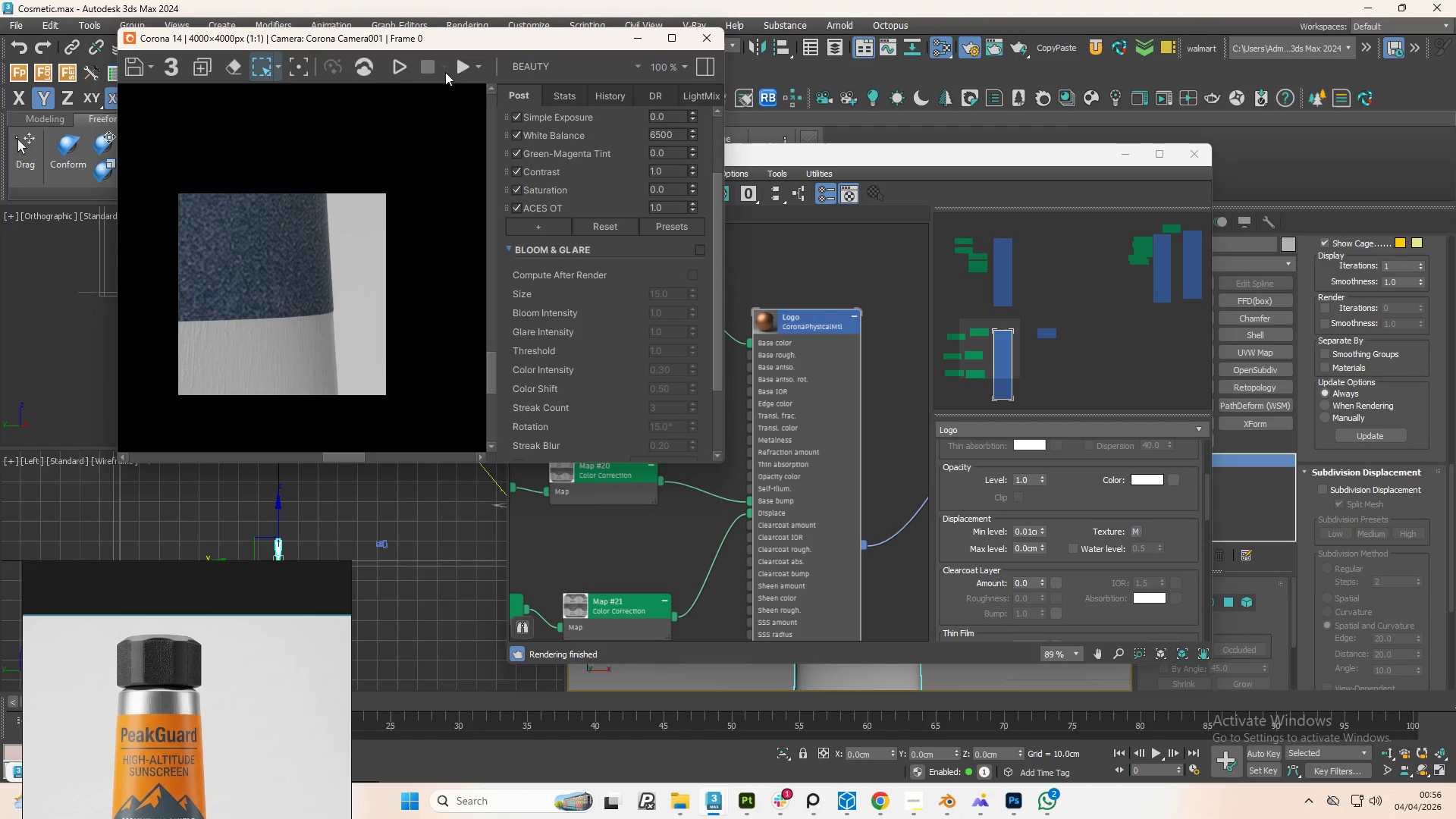 
left_click([463, 72])
 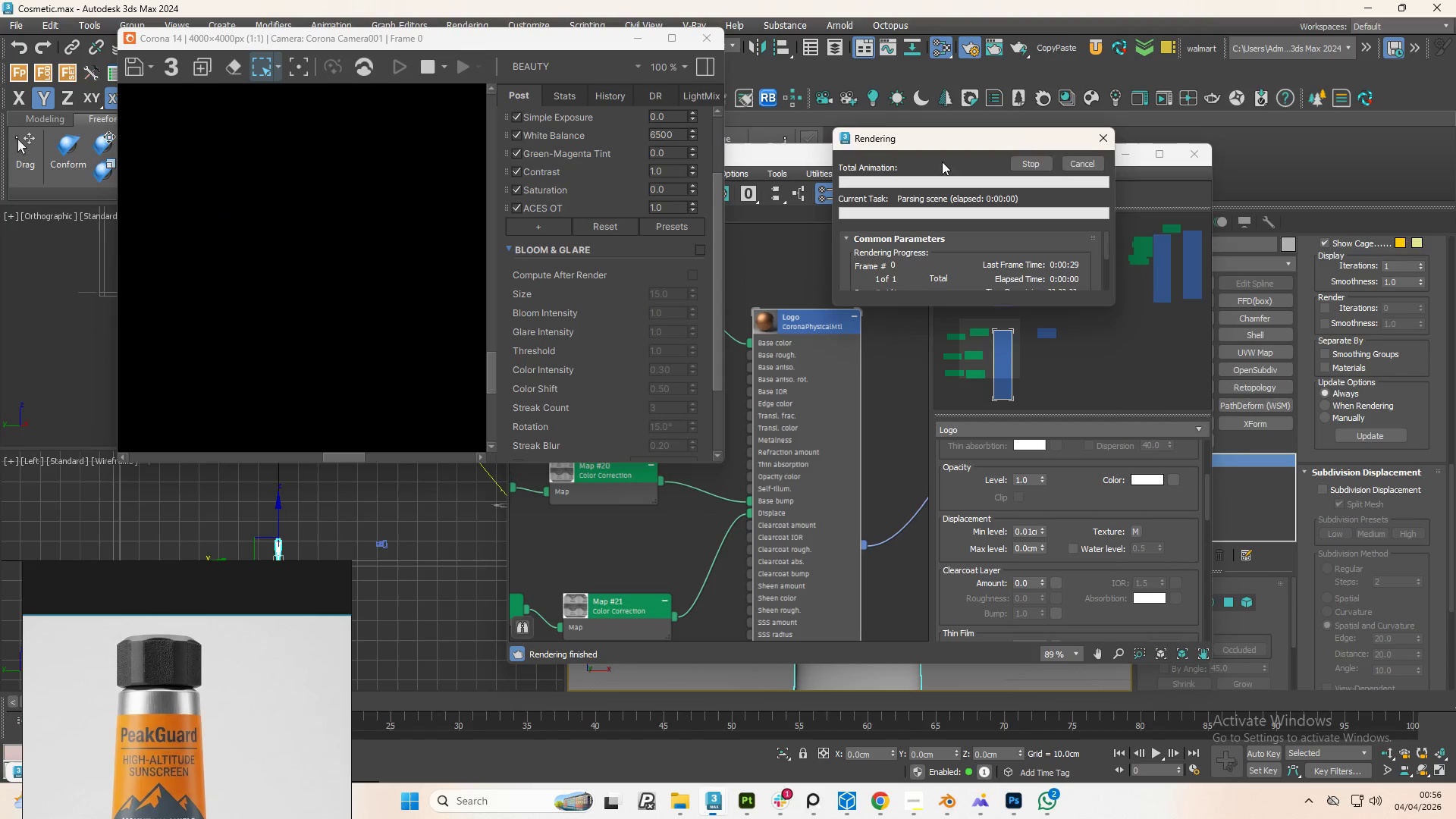 
left_click([1027, 161])
 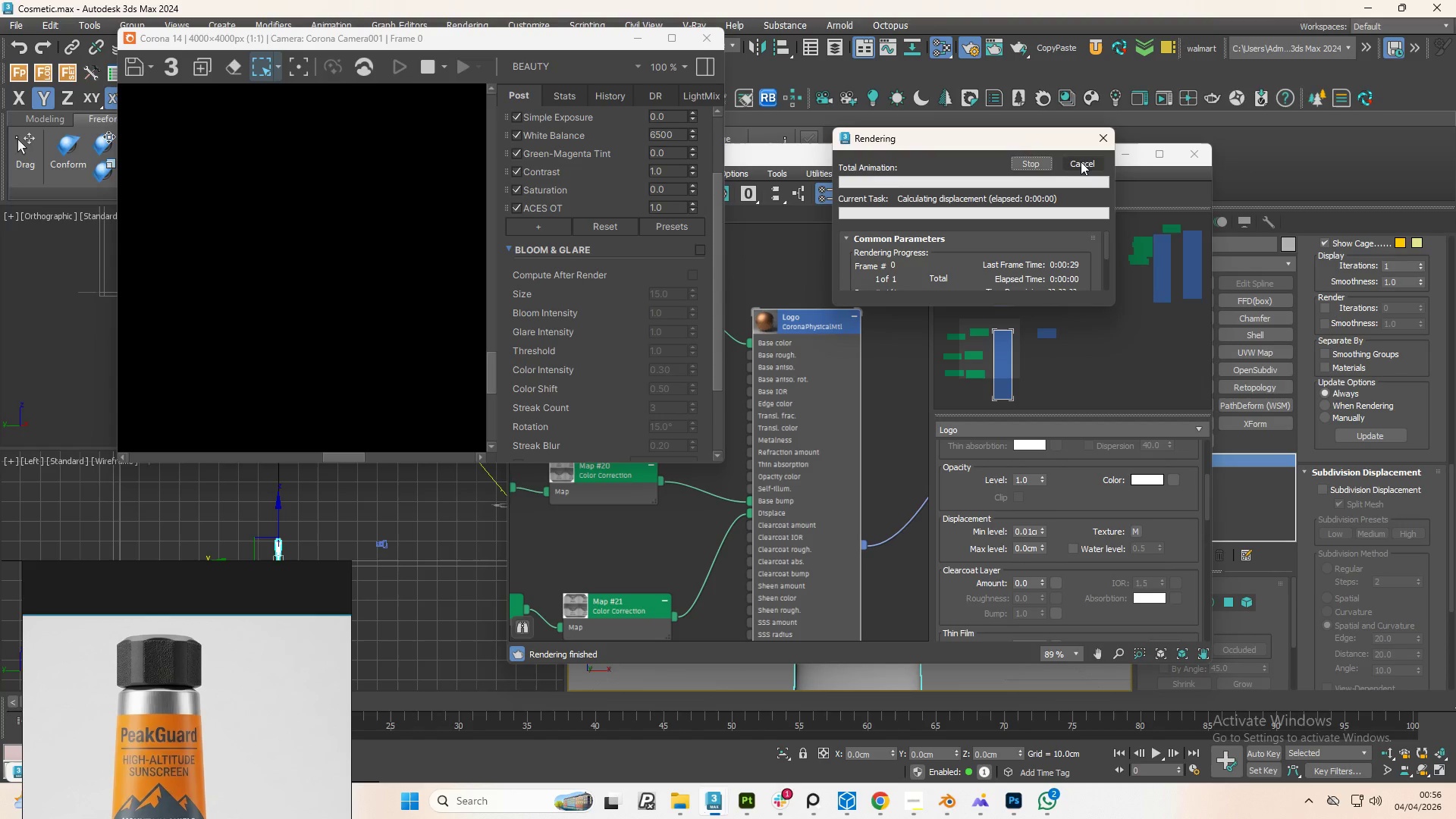 
left_click([1082, 162])
 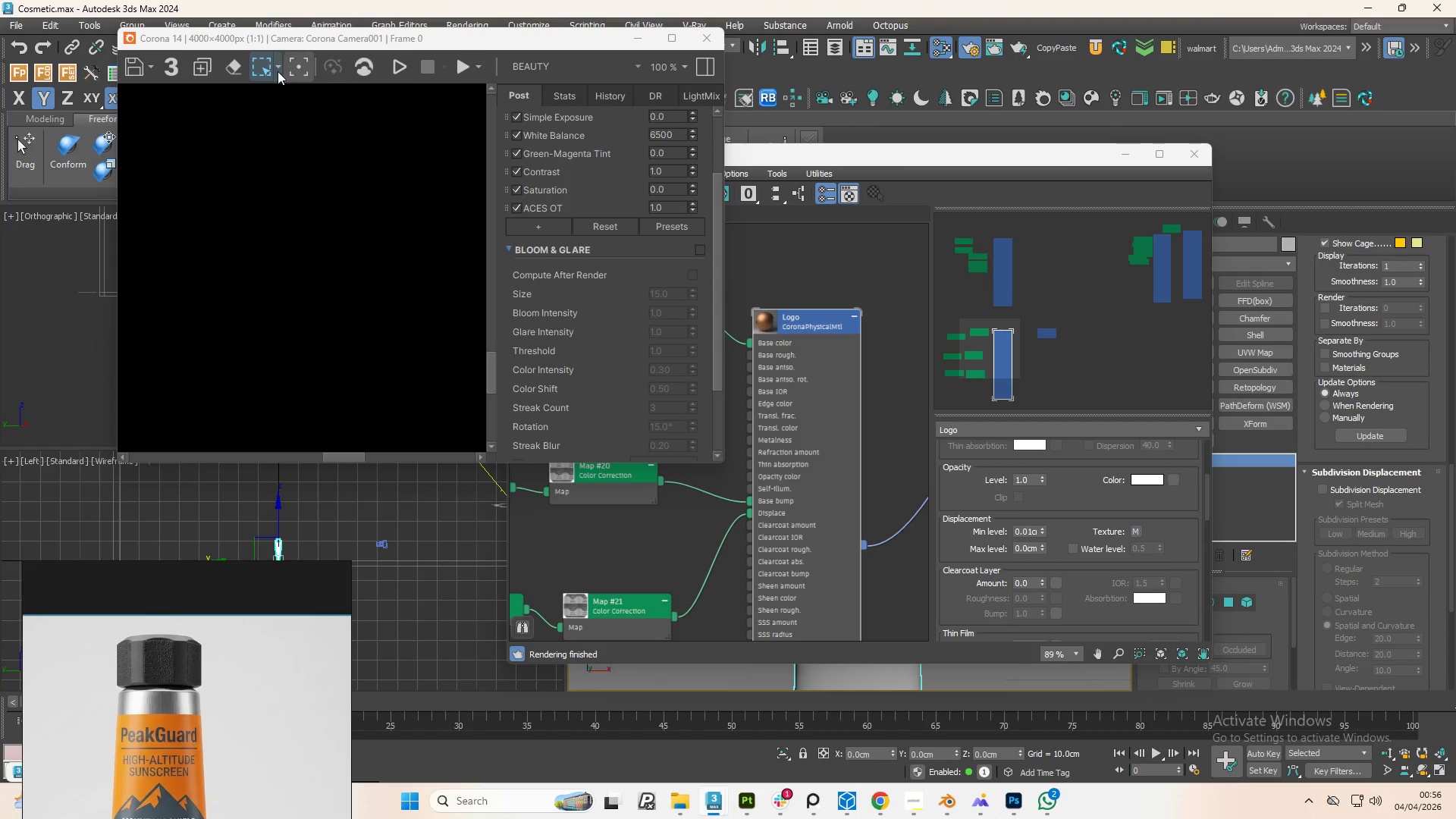 
left_click([277, 71])
 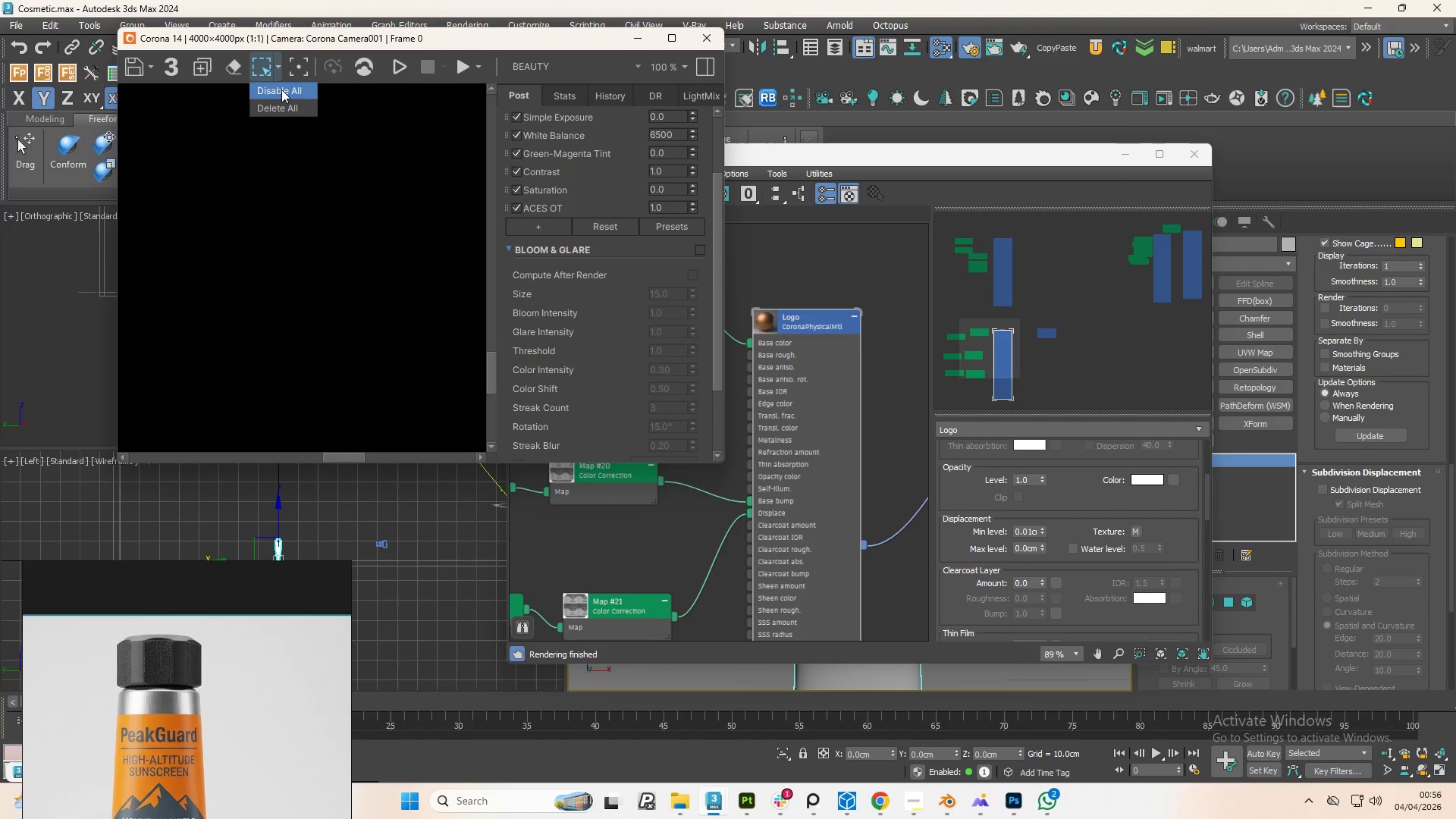 
left_click([281, 89])
 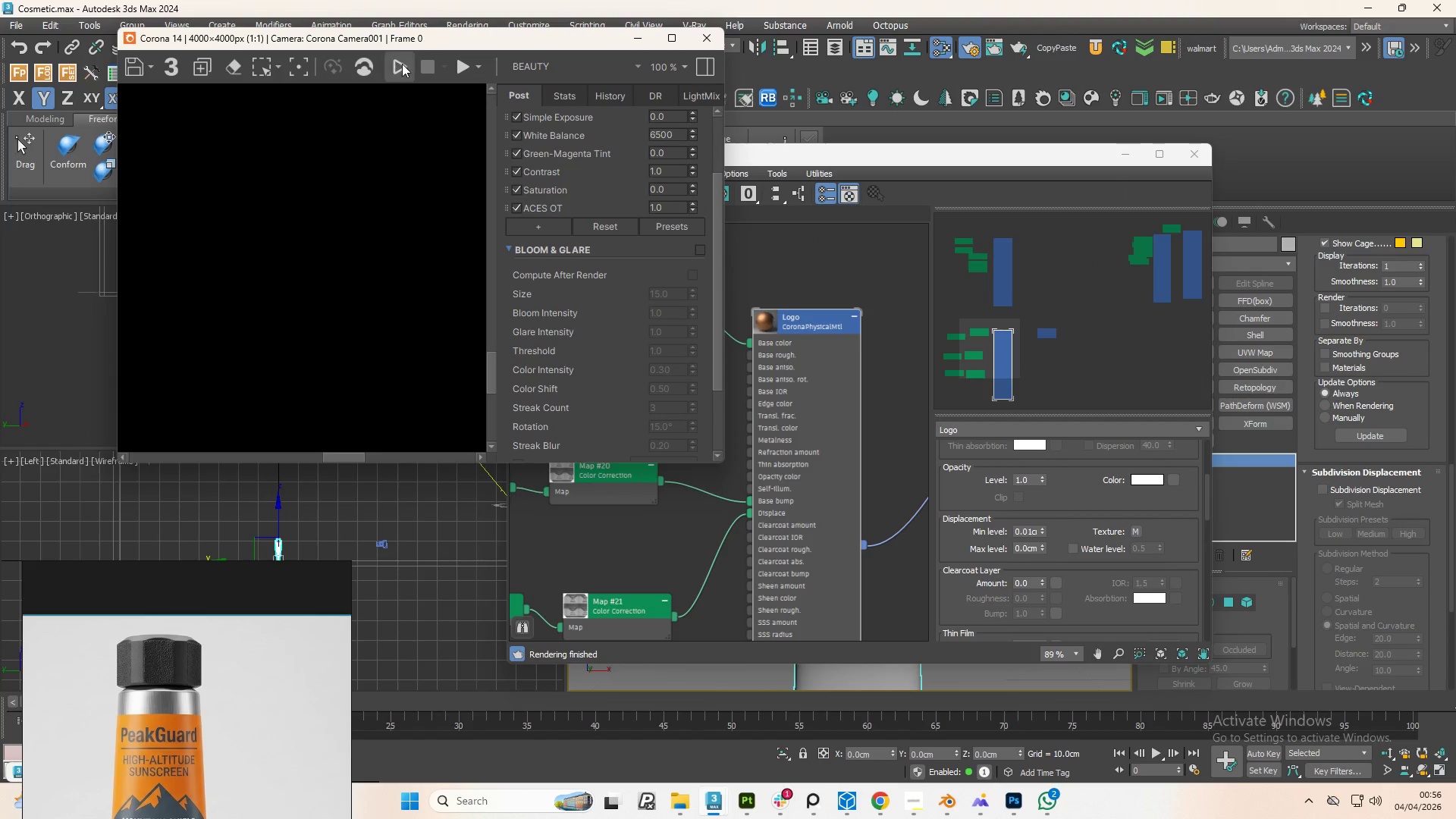 
left_click([400, 66])
 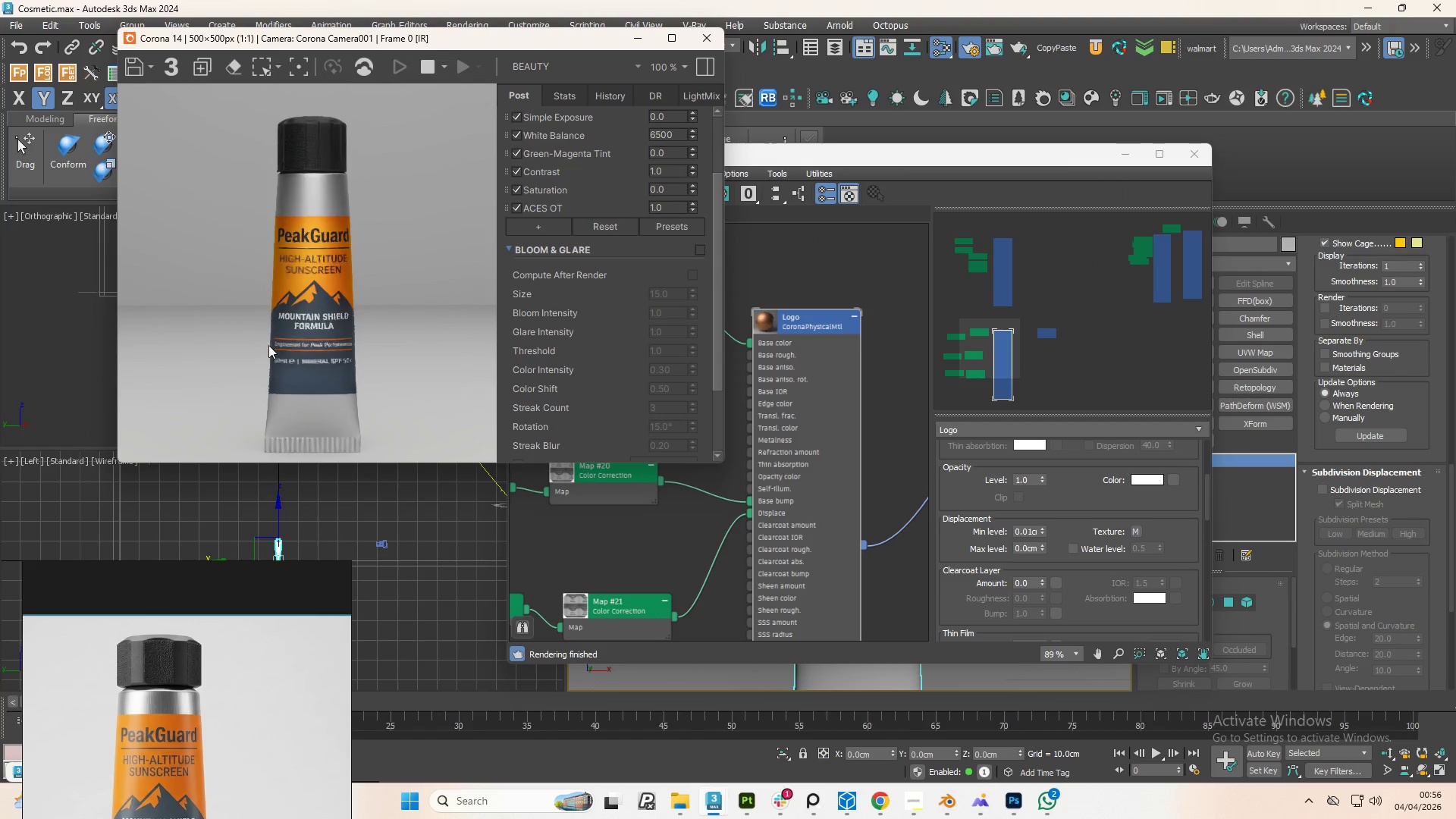 
scroll: coordinate [347, 280], scroll_direction: down, amount: 1.0
 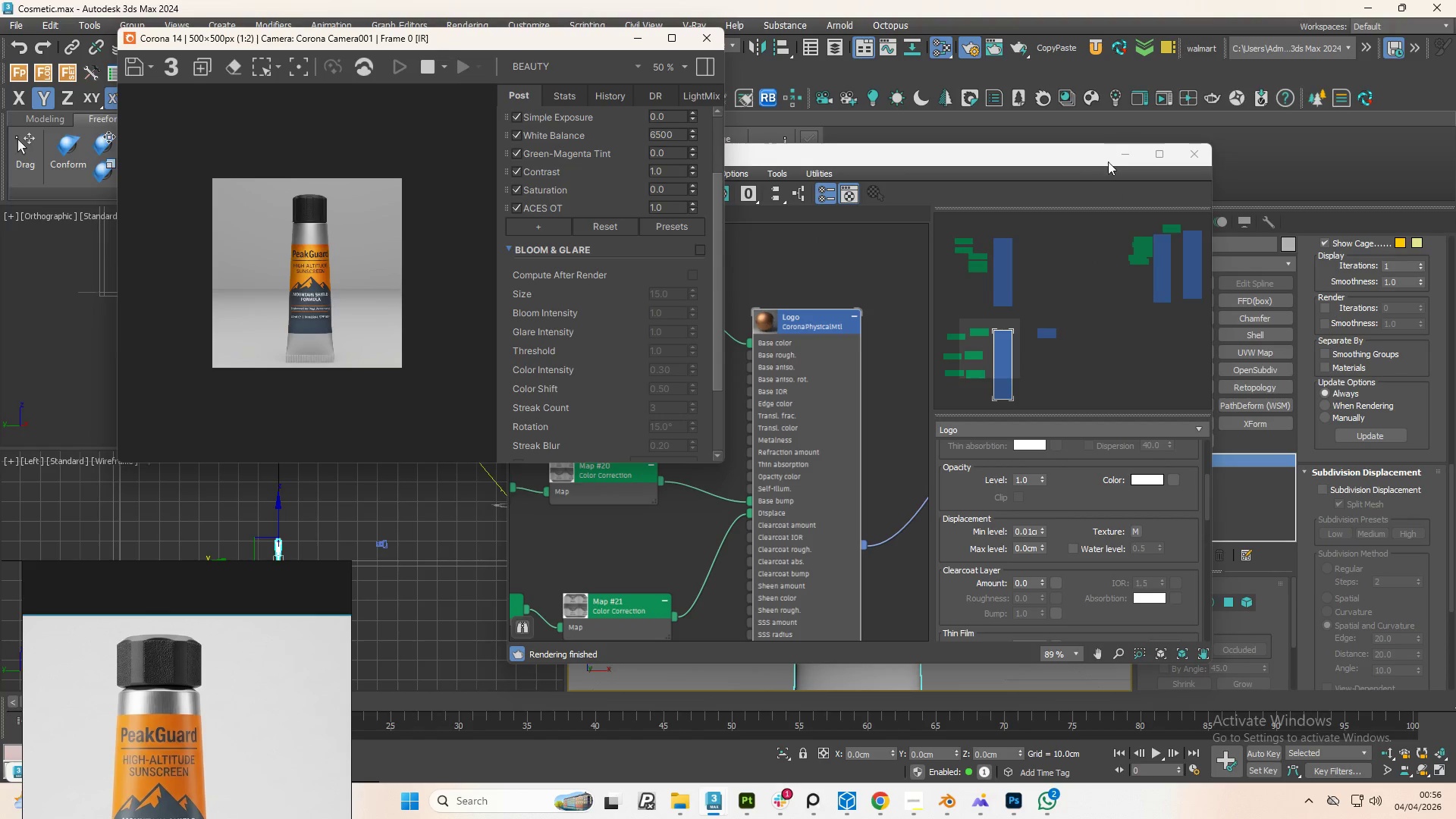 
left_click([1127, 149])
 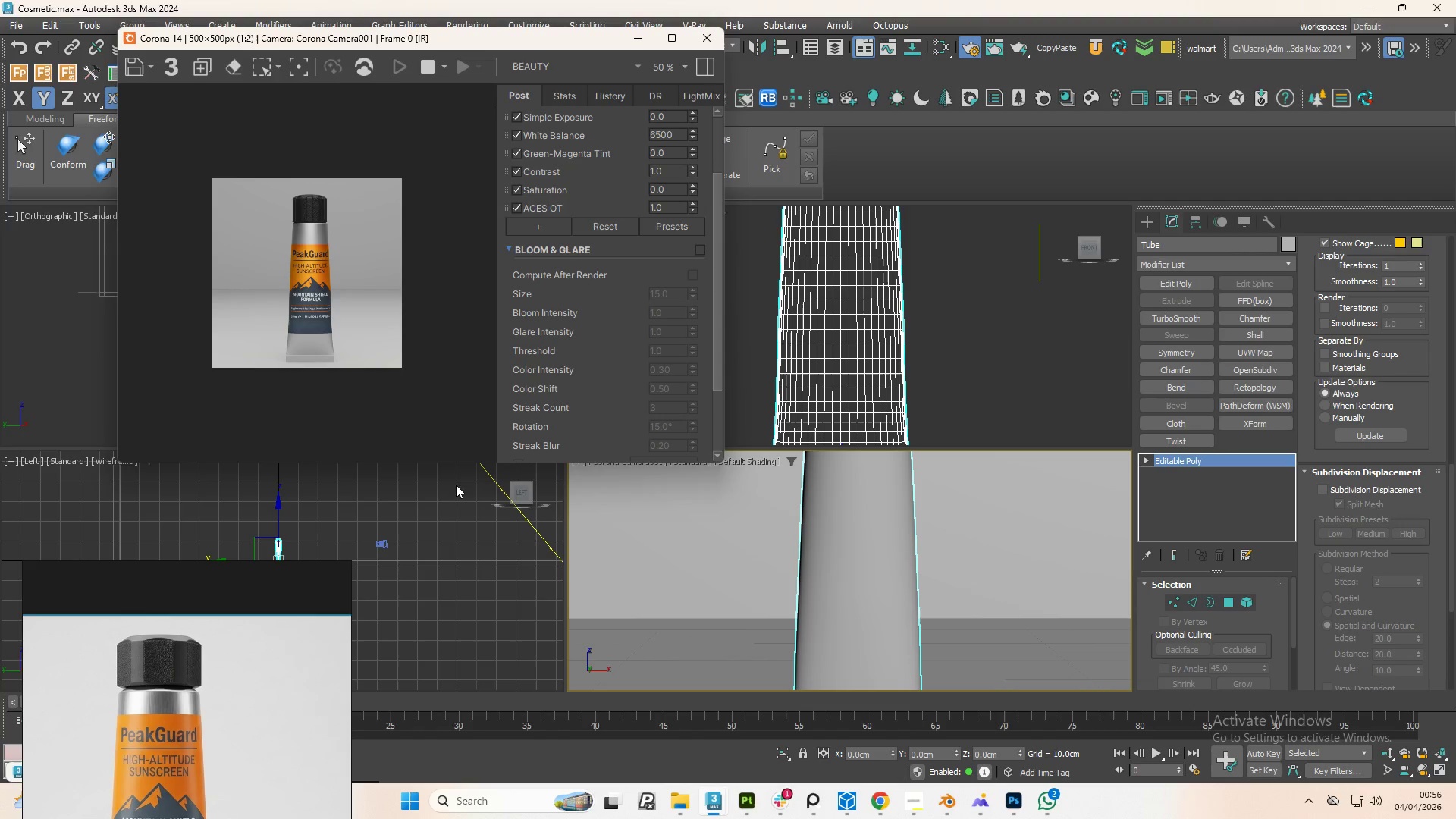 
wait(16.28)
 